 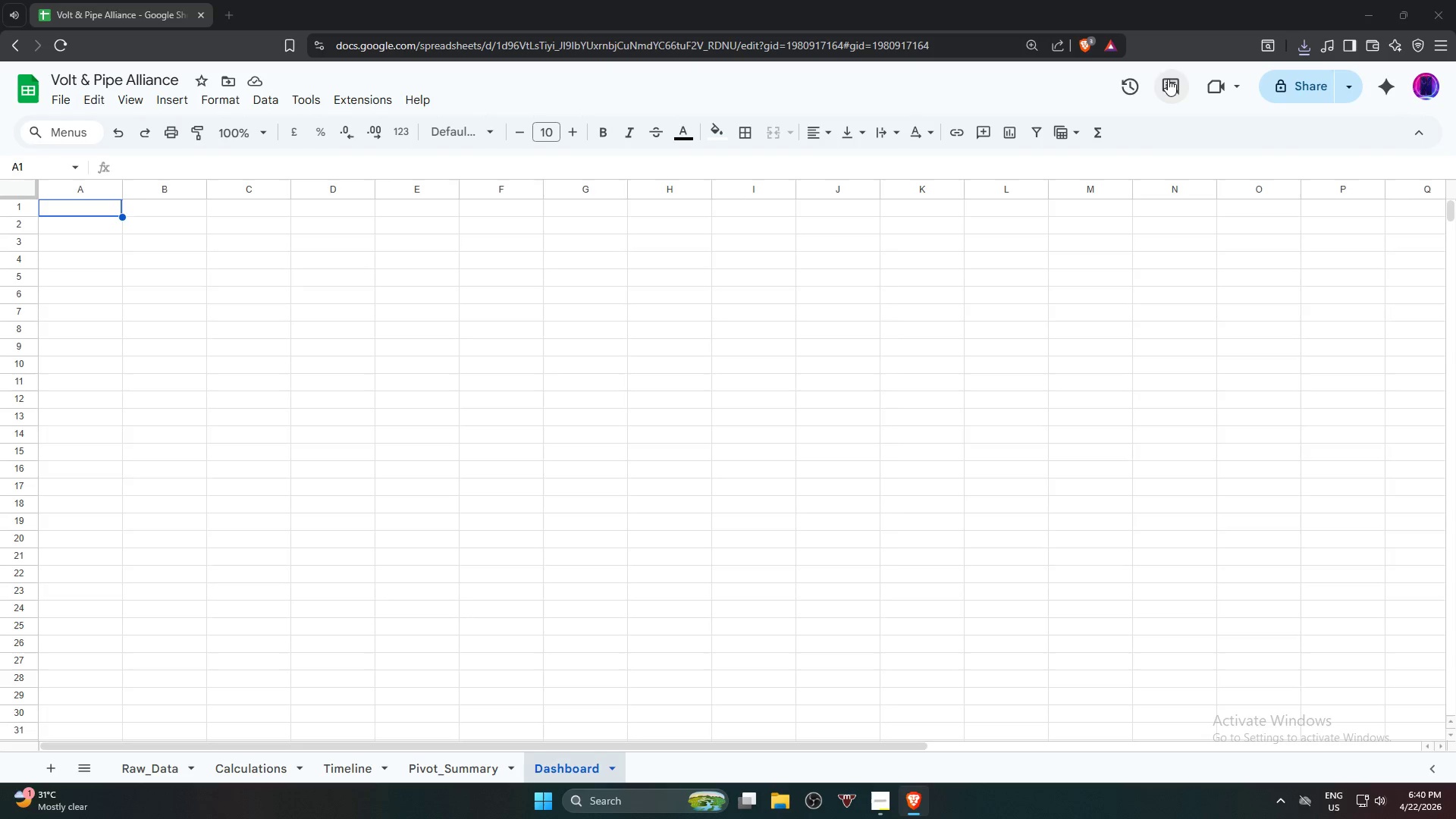 
left_click([798, 356])
 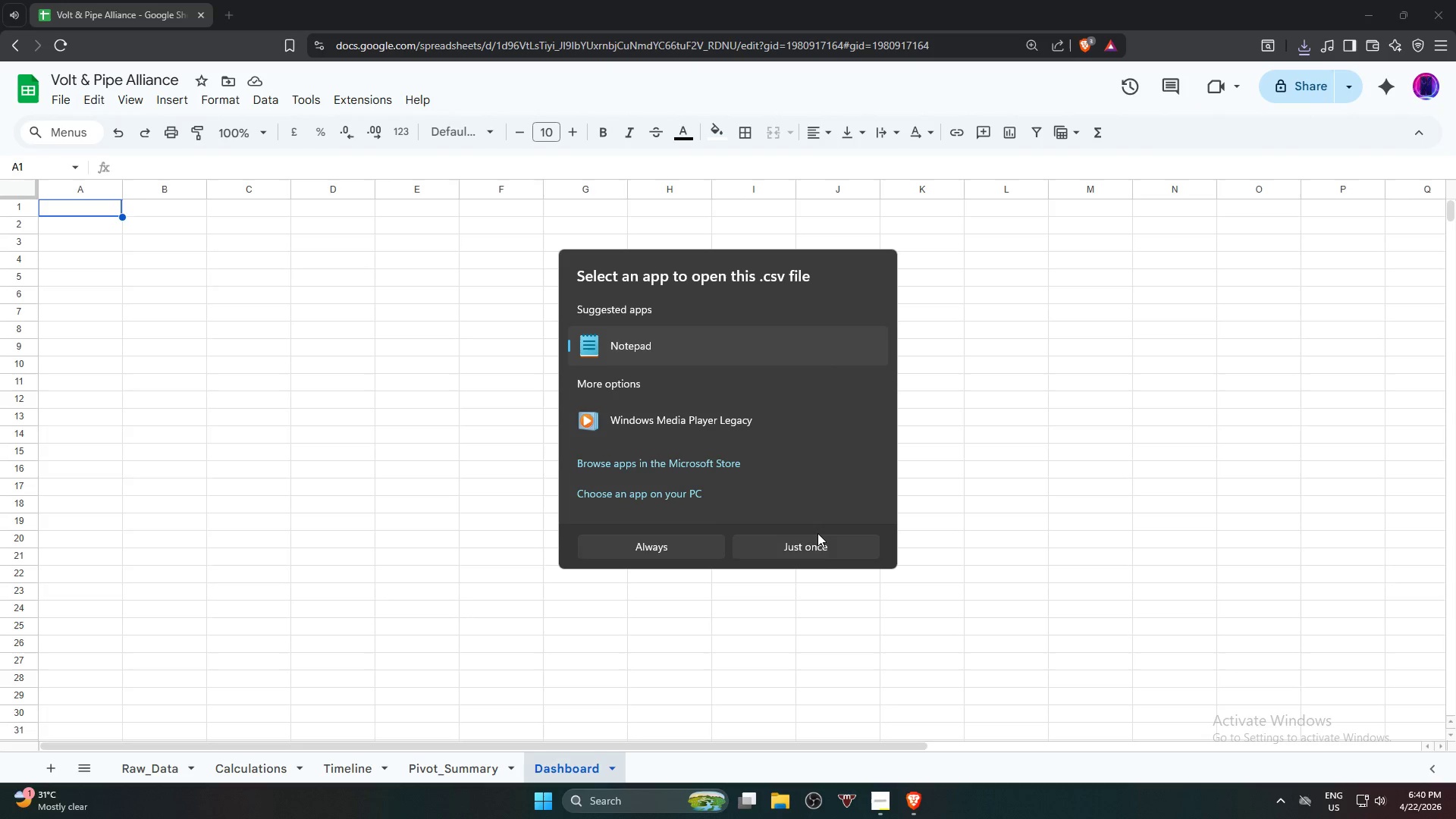 
left_click([817, 545])
 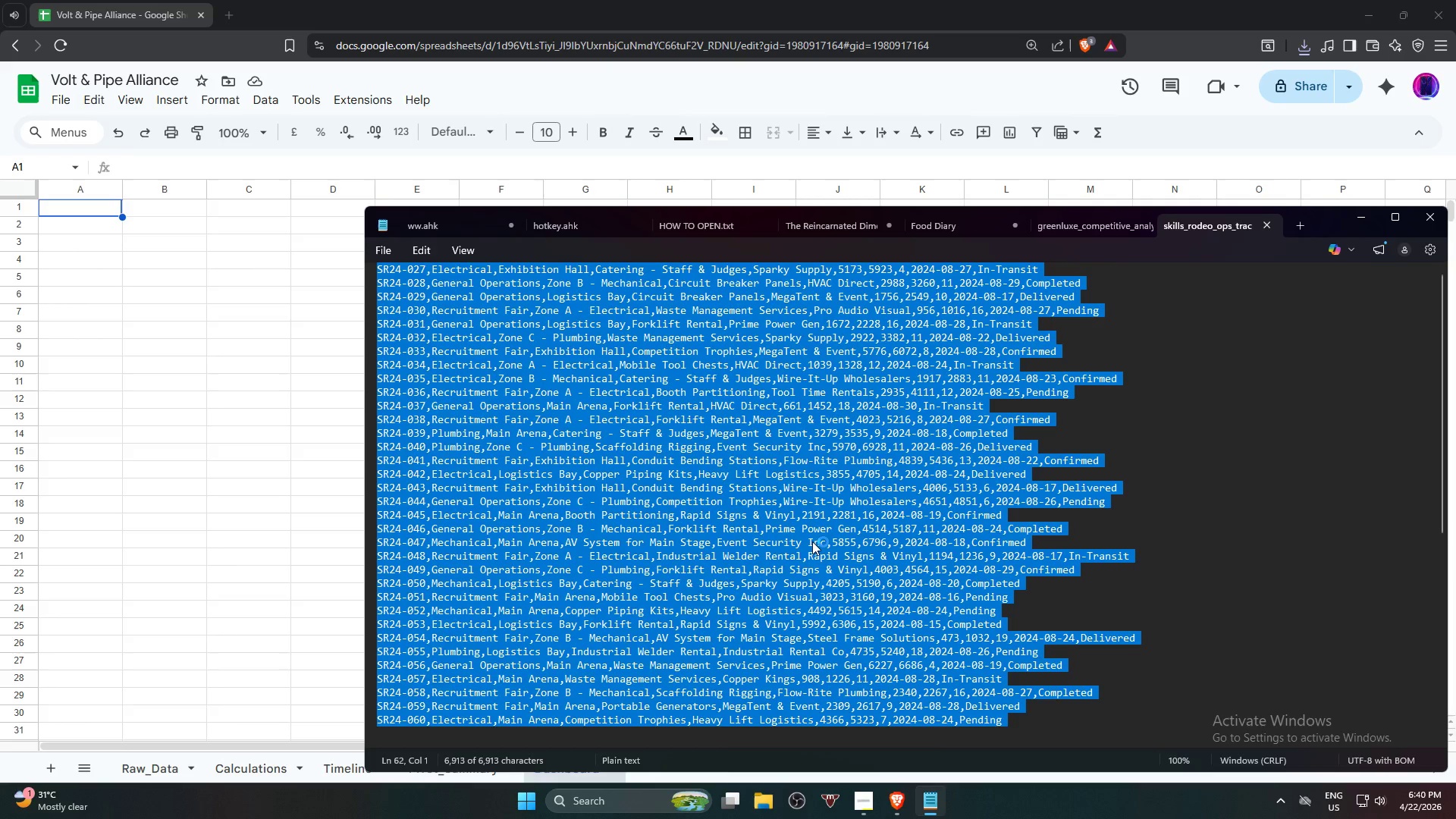 
key(Control+A)
 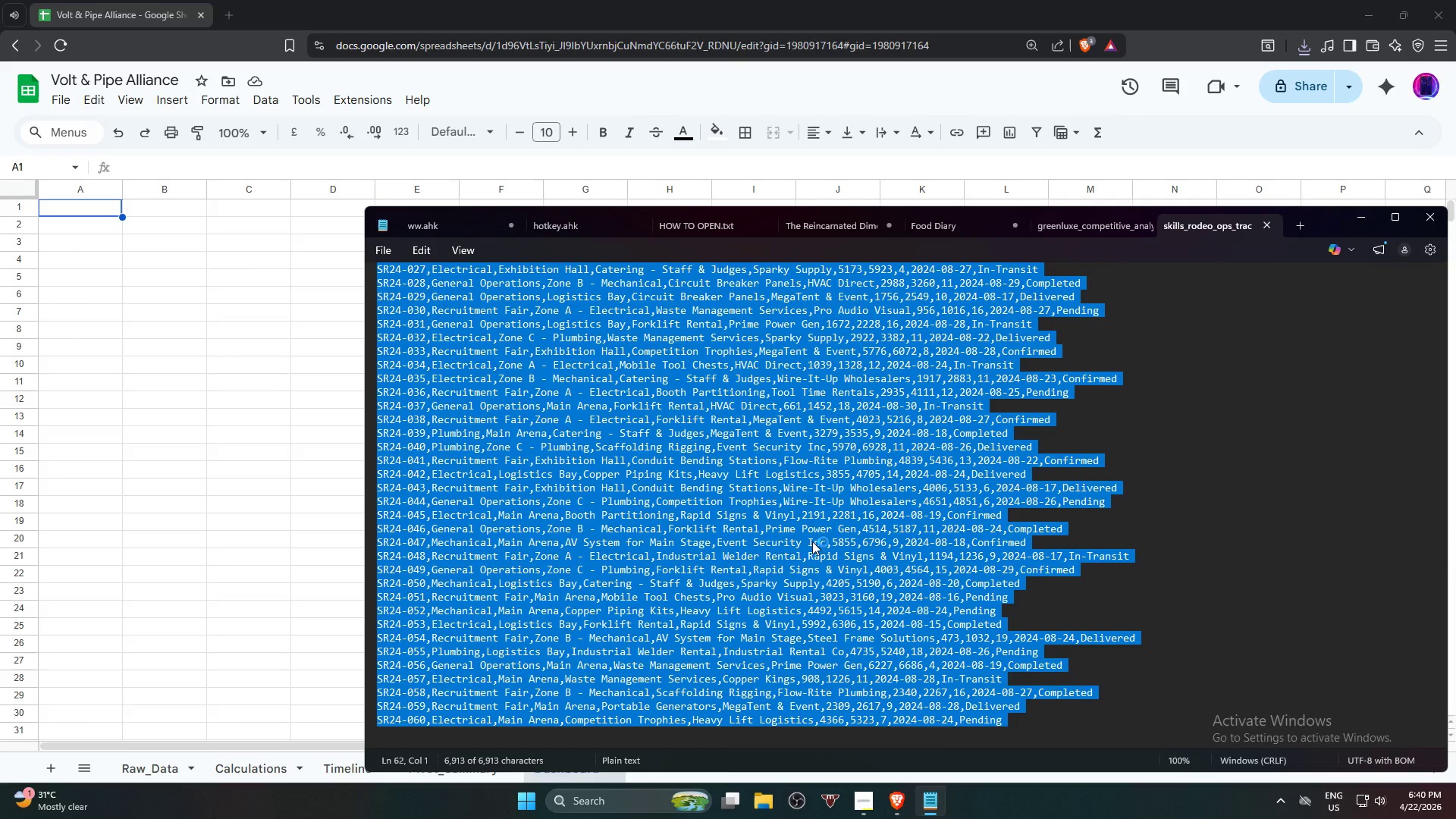 
key(Control+A)
 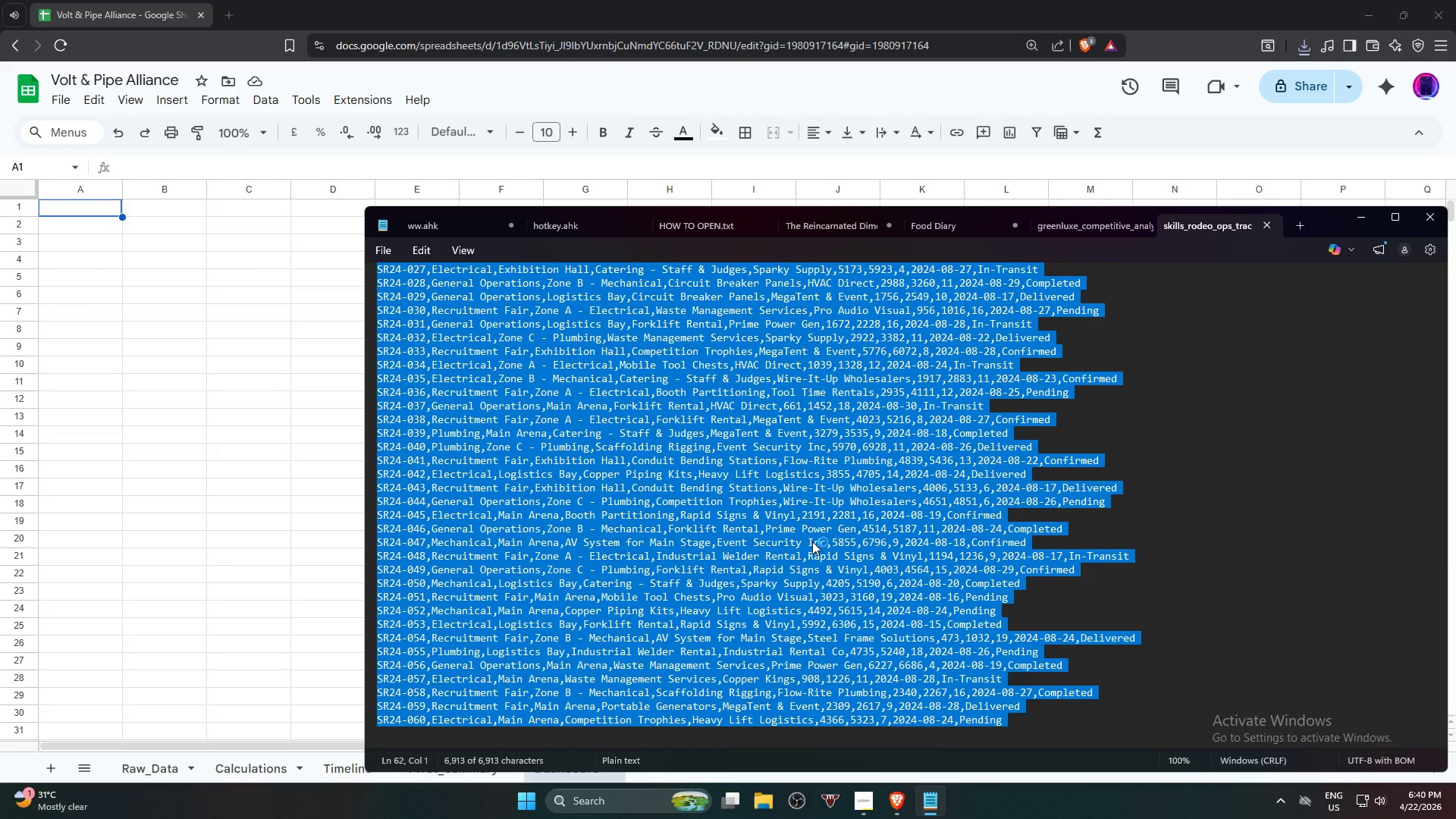 
key(Control+A)
 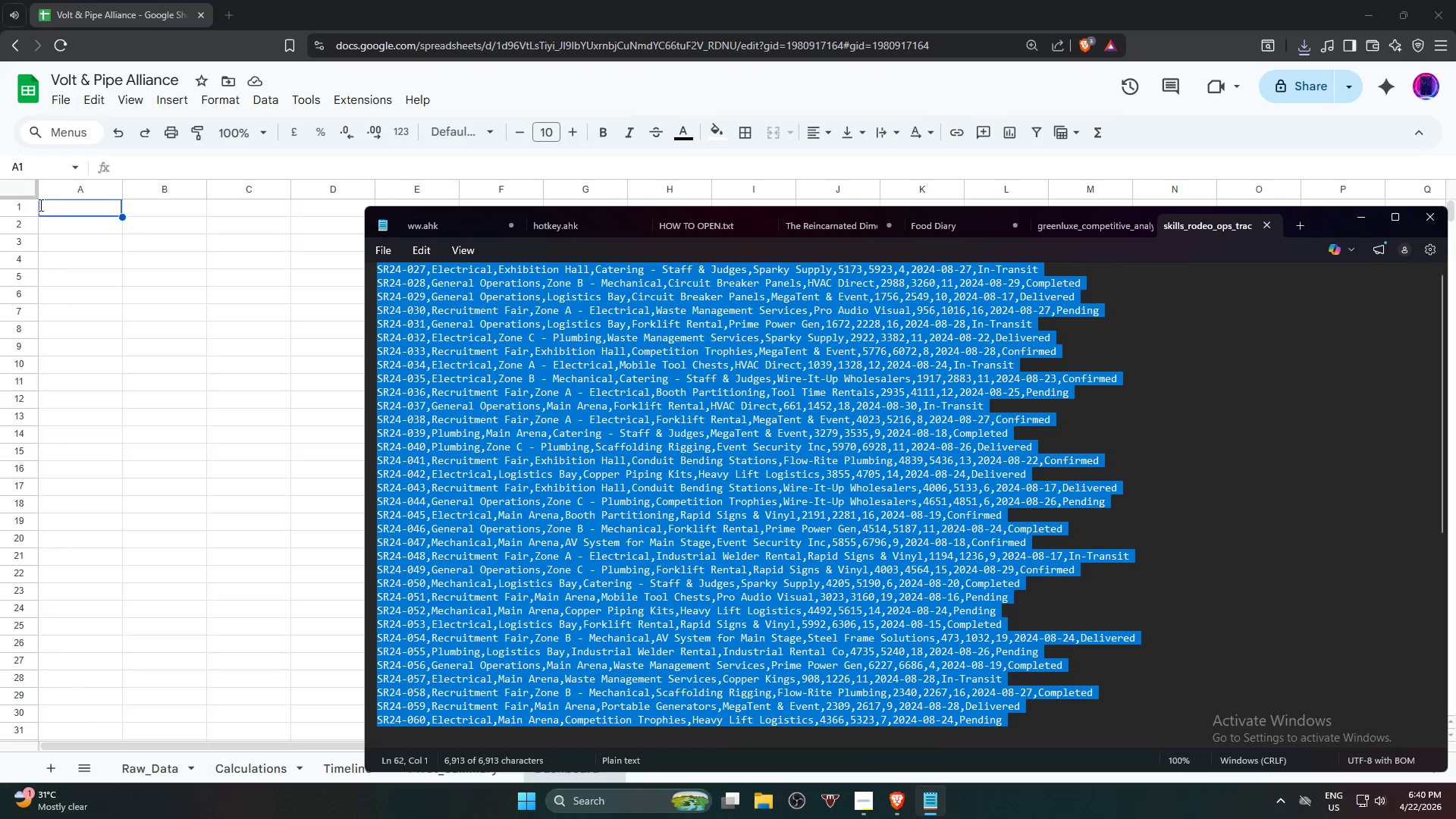 
left_click([56, 205])
 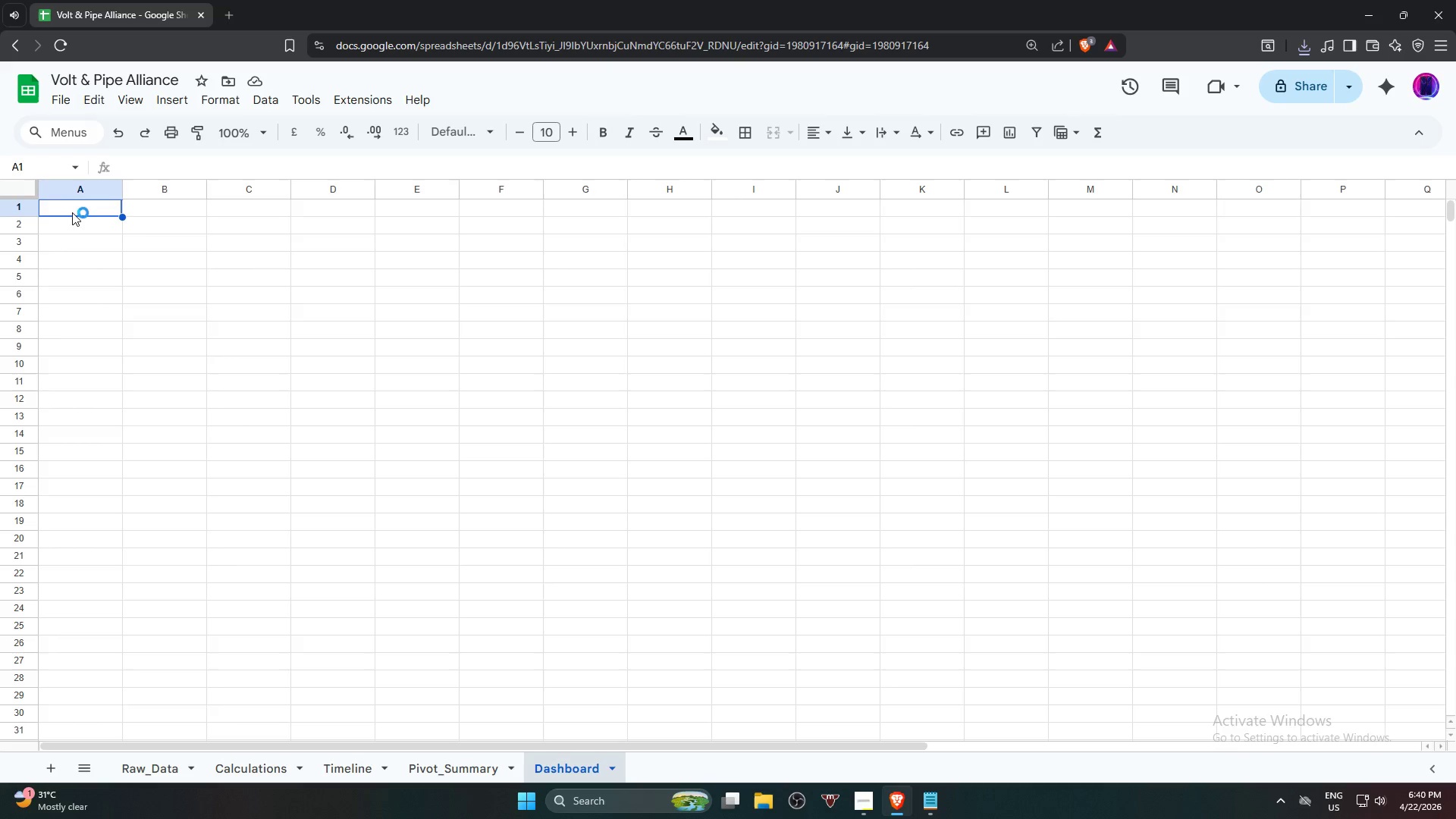 
key(Control+V)
 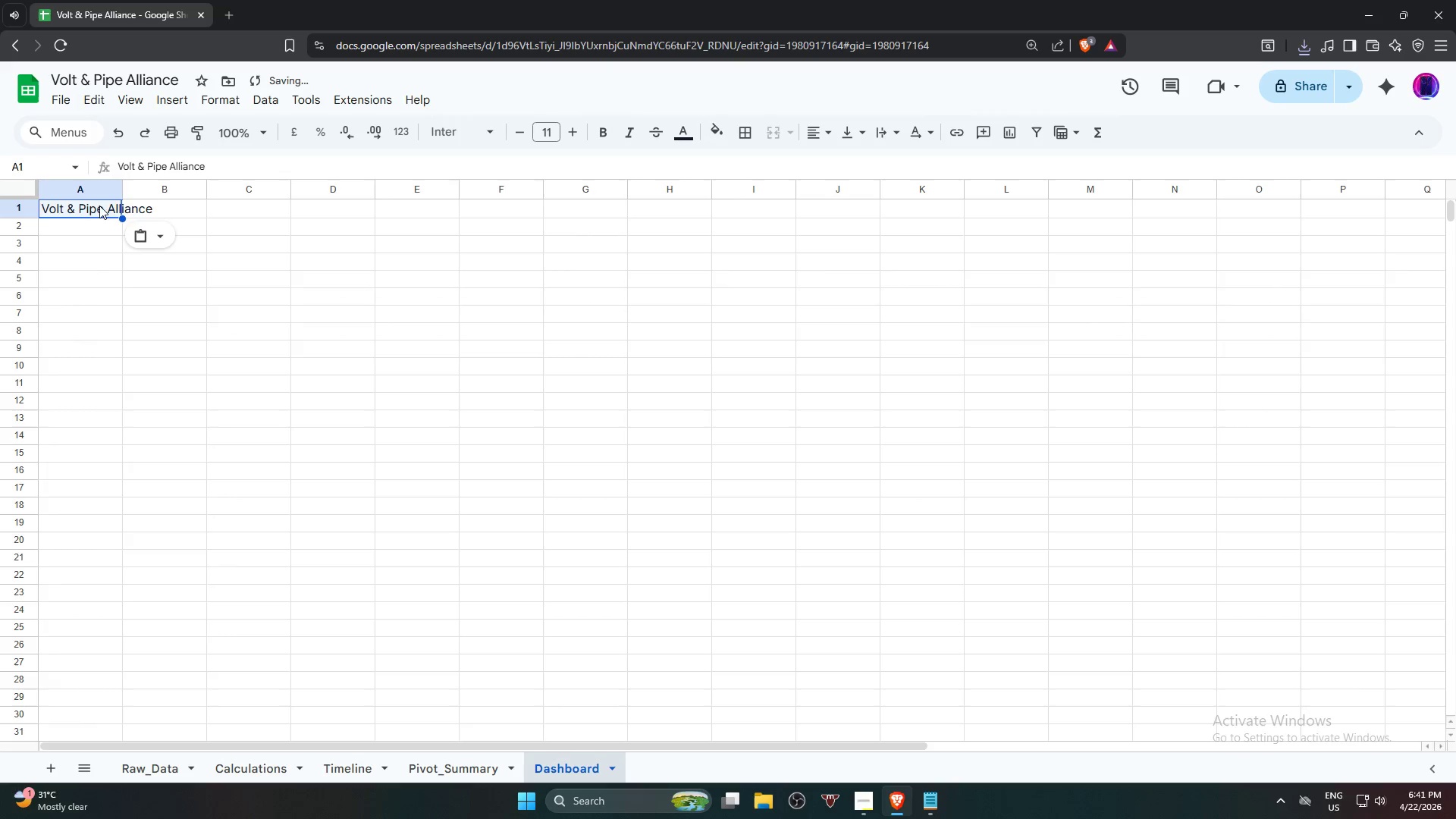 
key(Control+Z)
 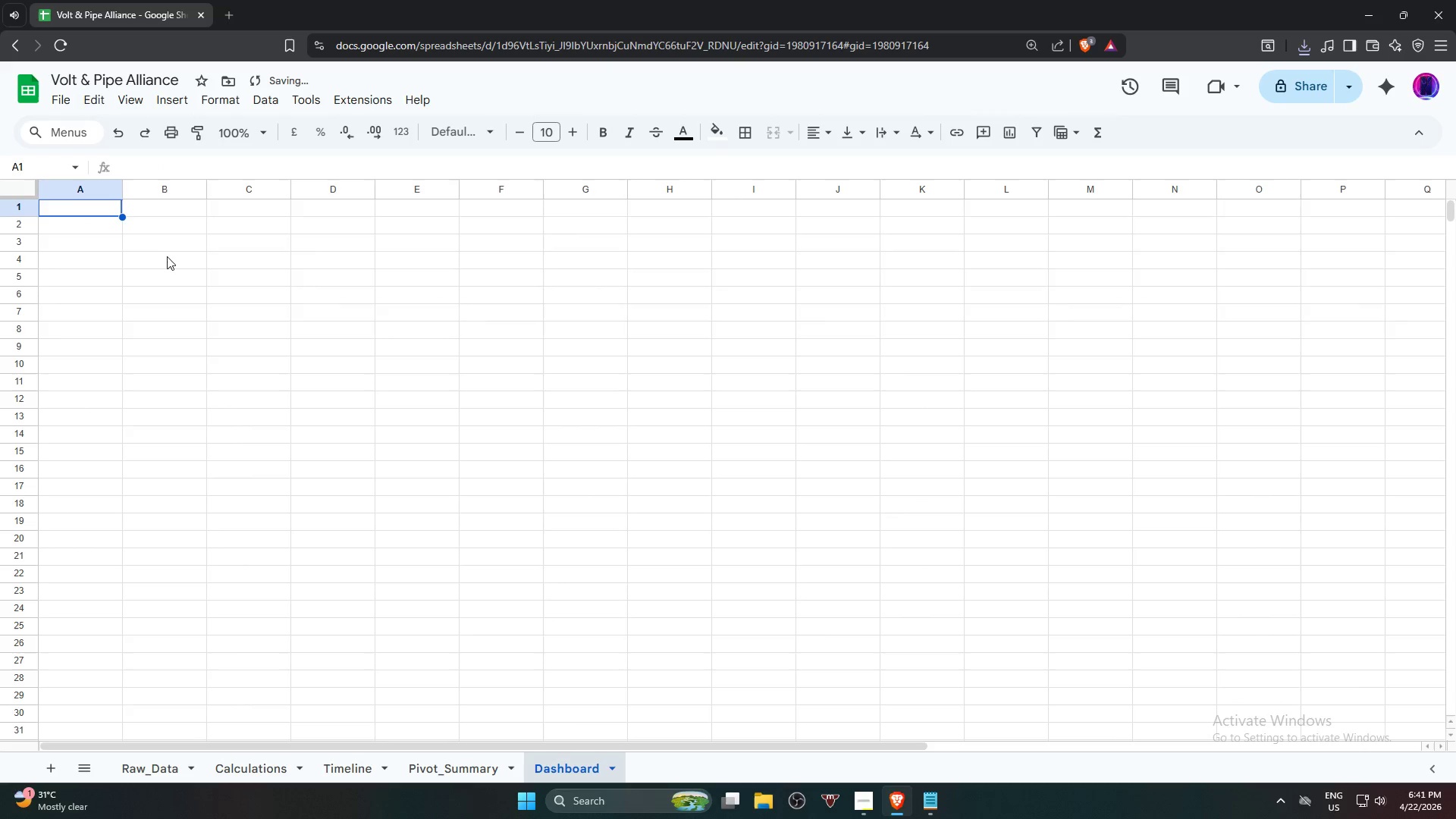 
key(Alt+AltLeft)
 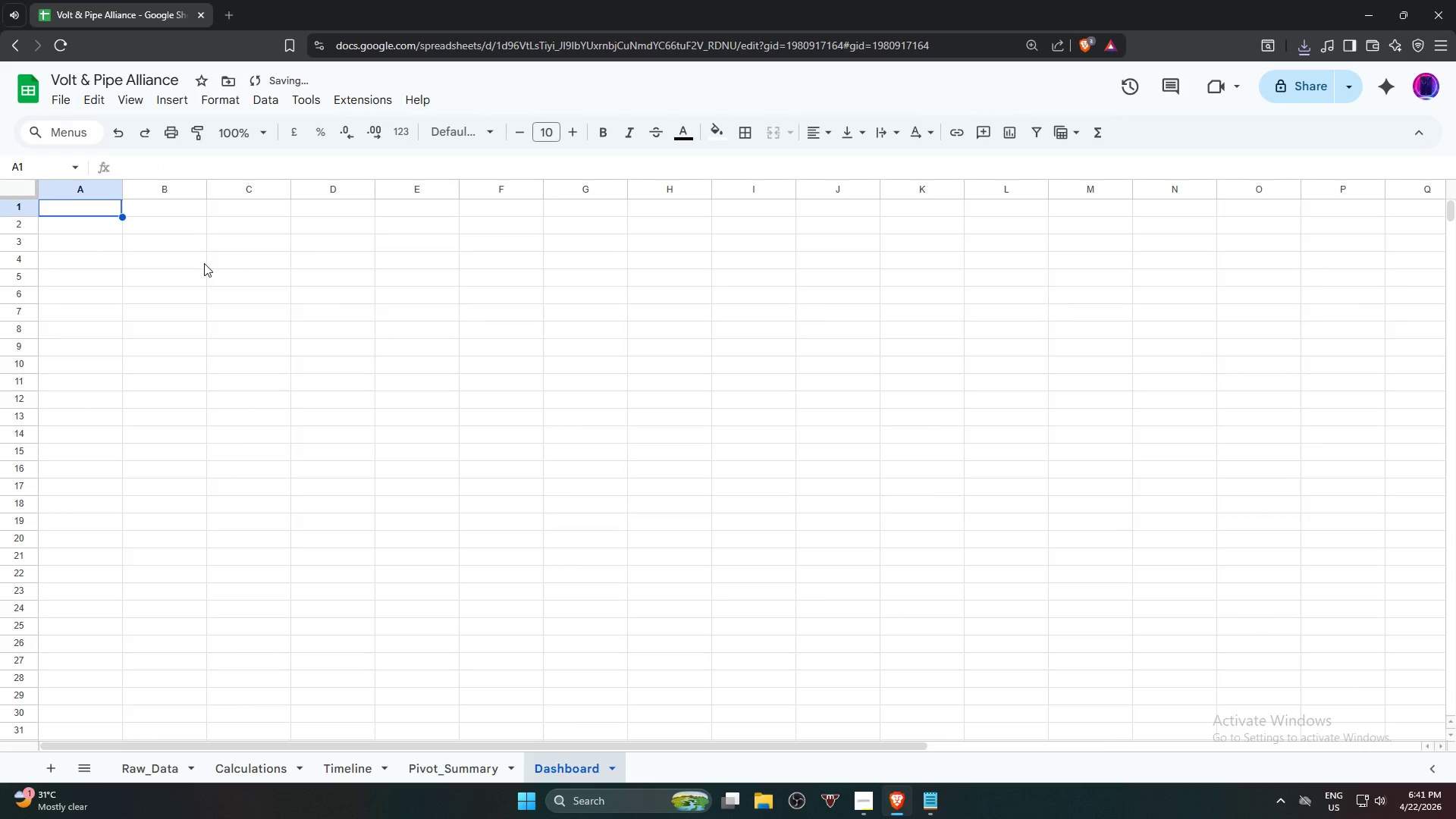 
key(Alt+Tab)
 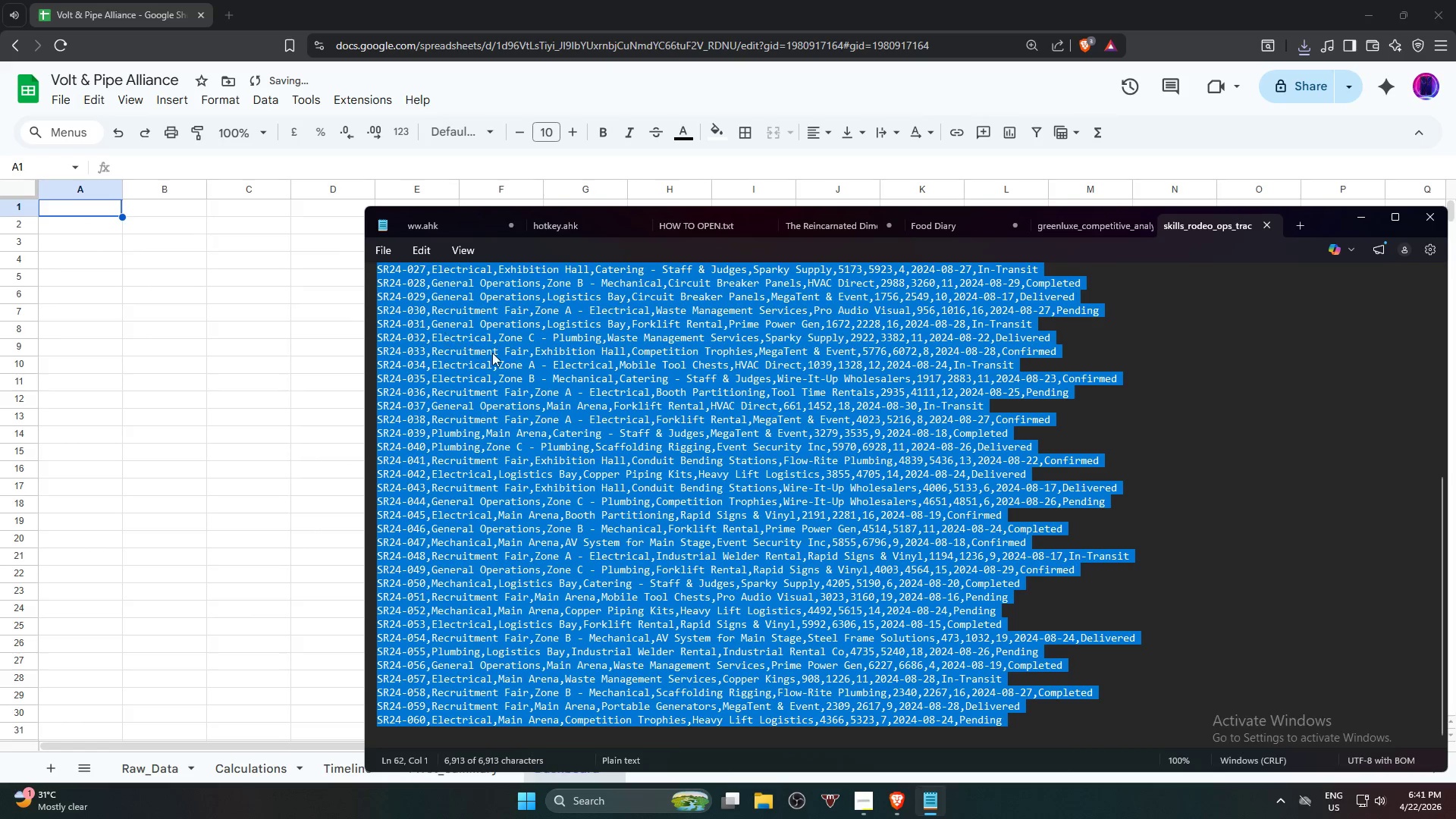 
hold_key(key=ControlLeft, duration=0.31)
 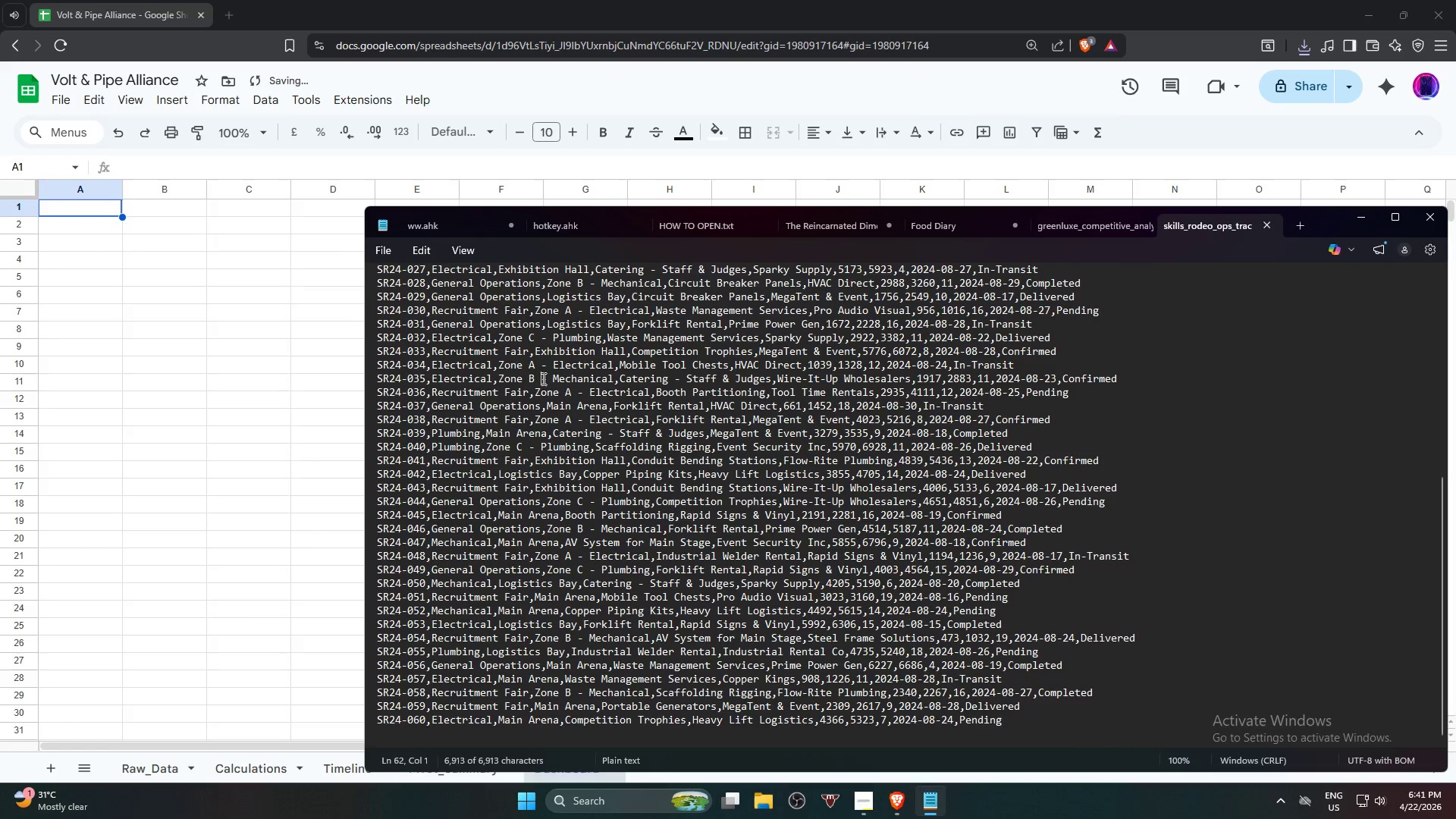 
double_click([542, 378])
 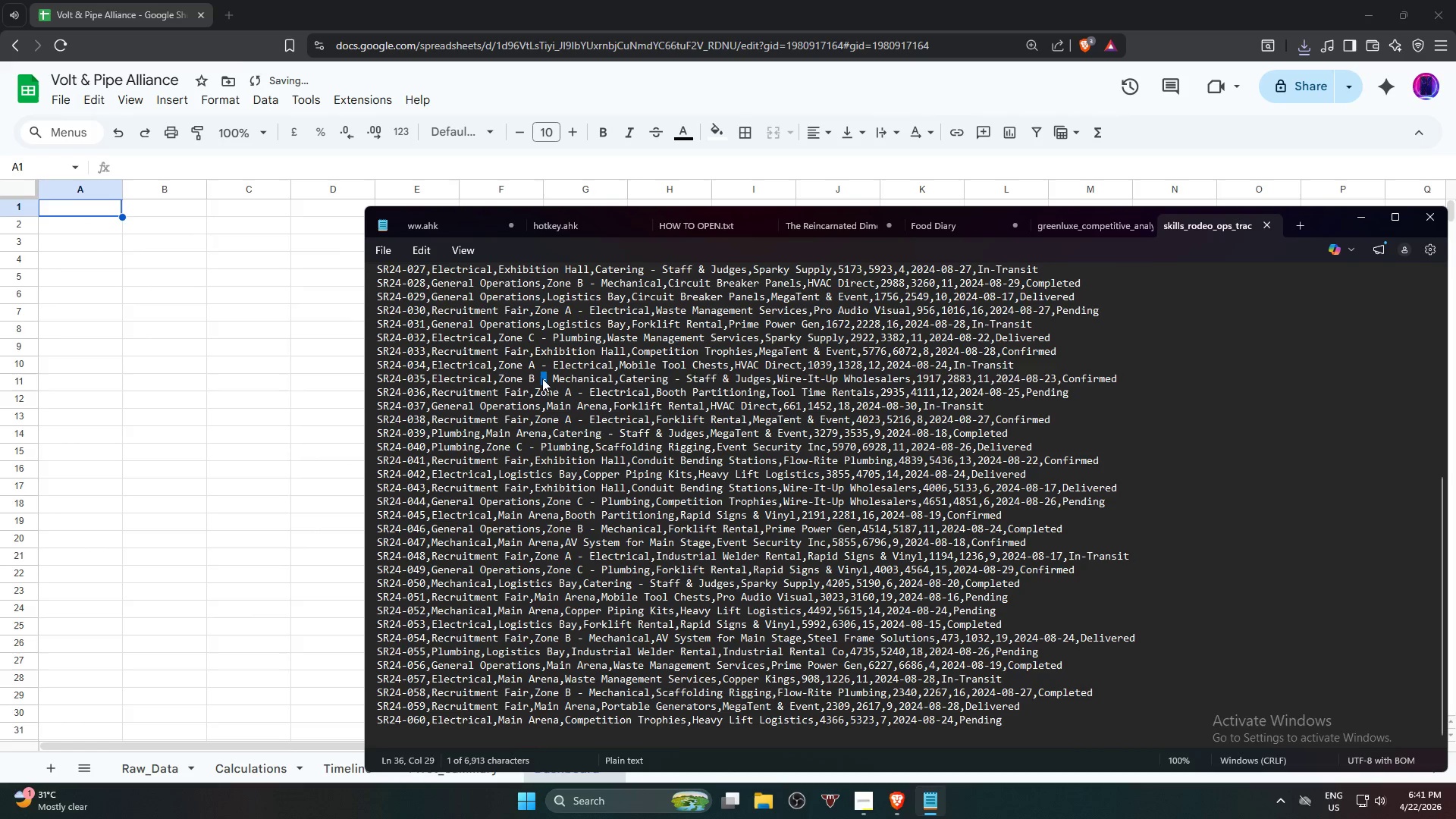 
triple_click([542, 378])
 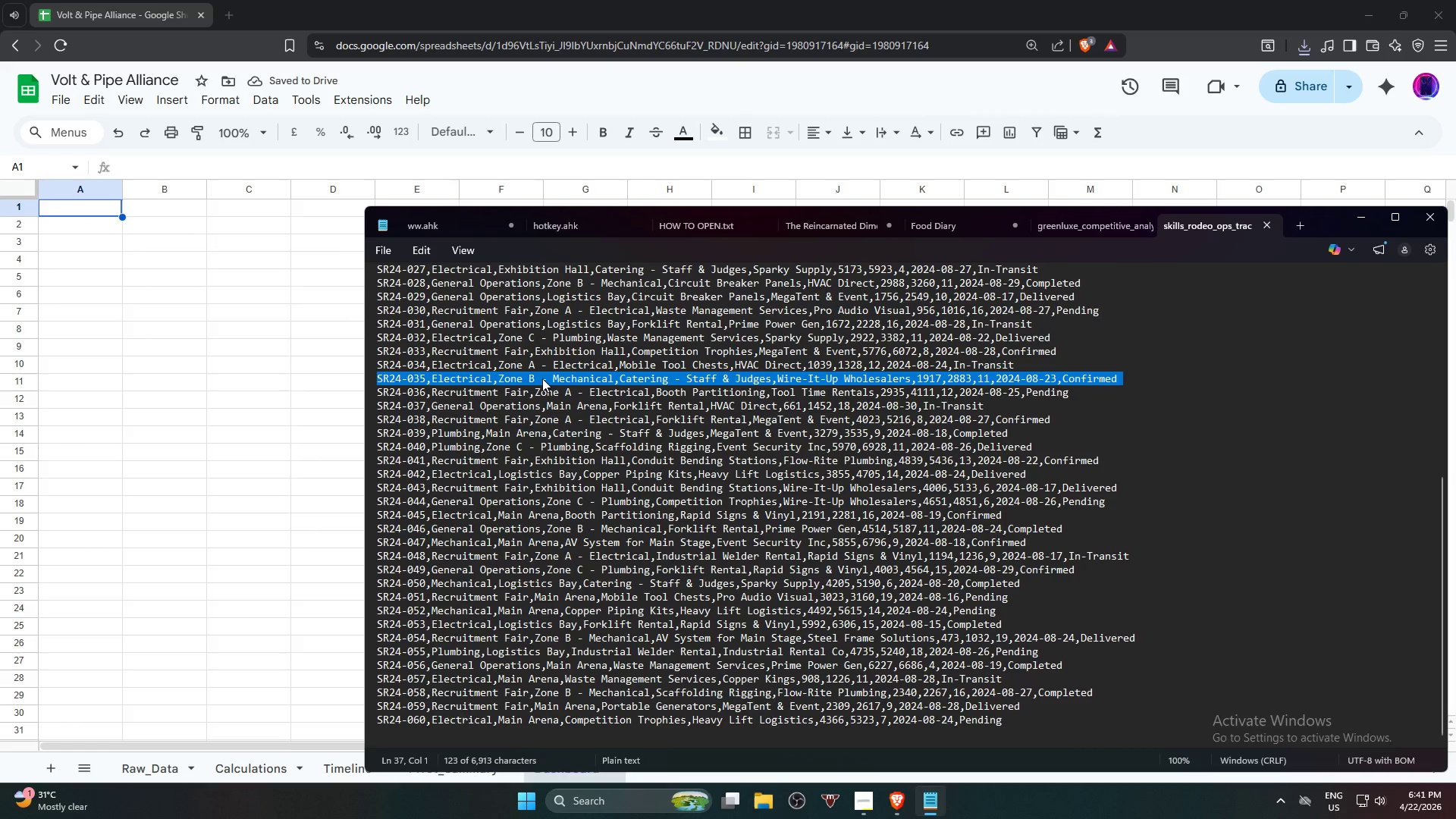 
key(Control+A)
 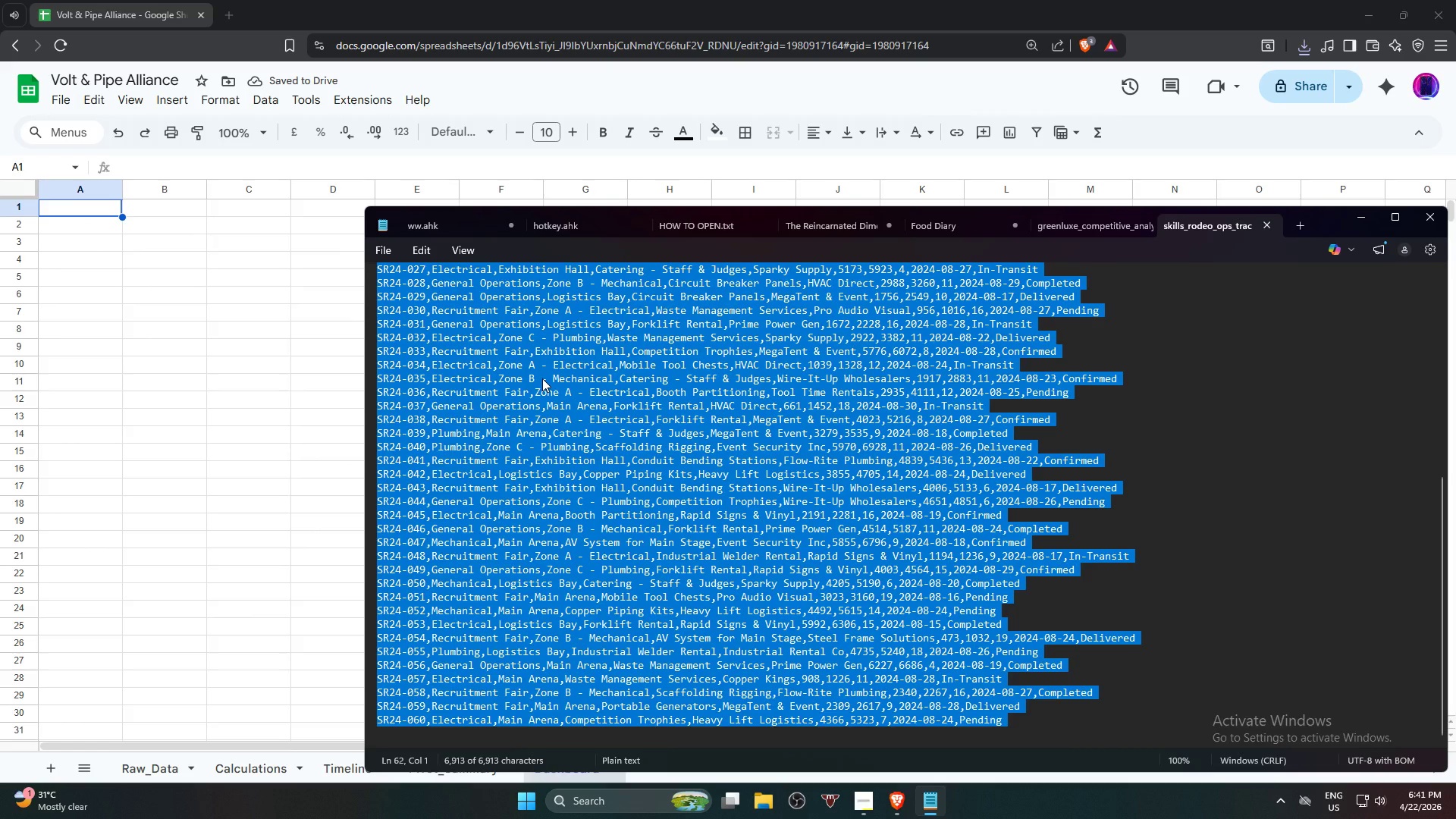 
key(Control+C)
 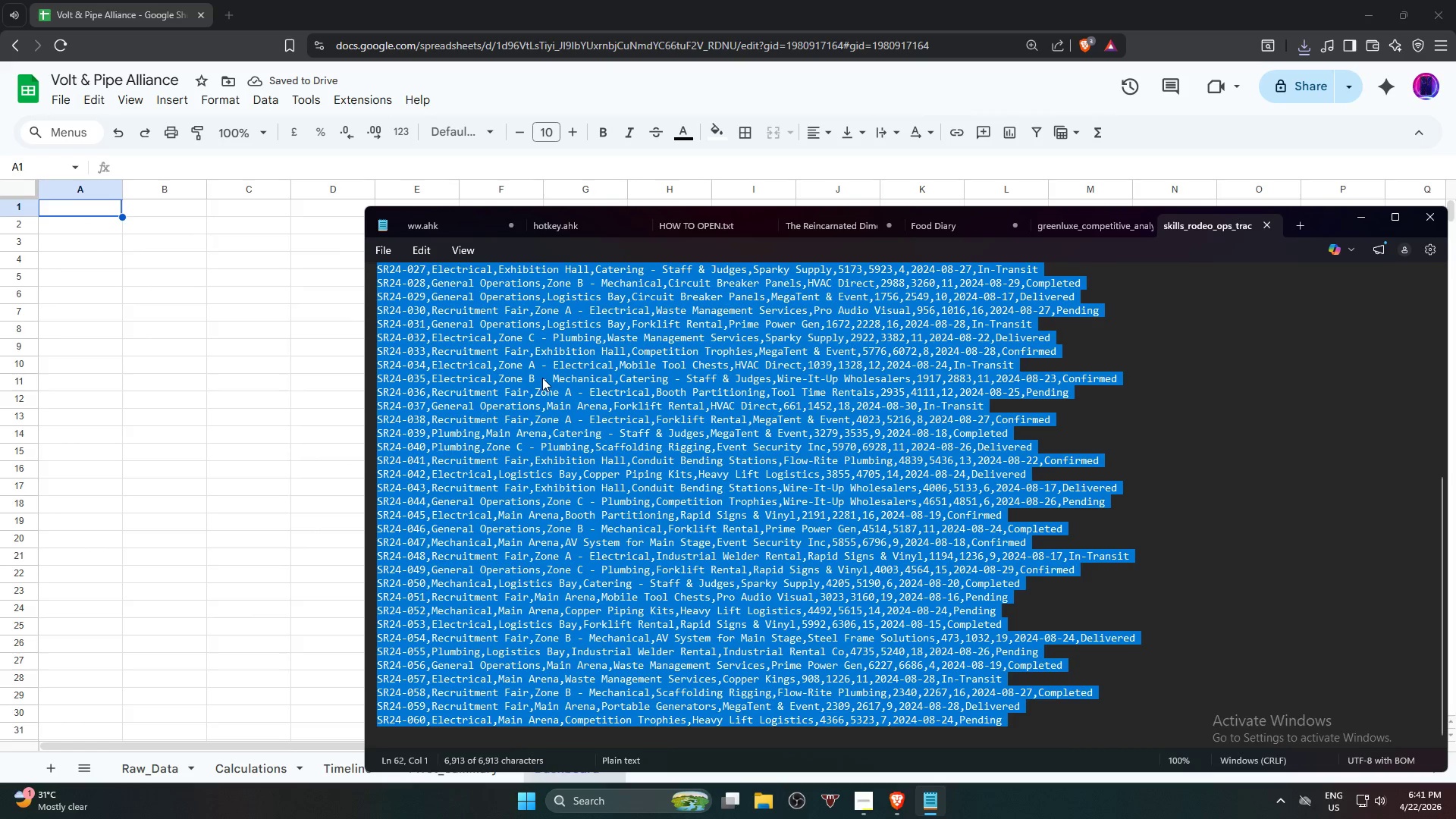 
key(Control+C)
 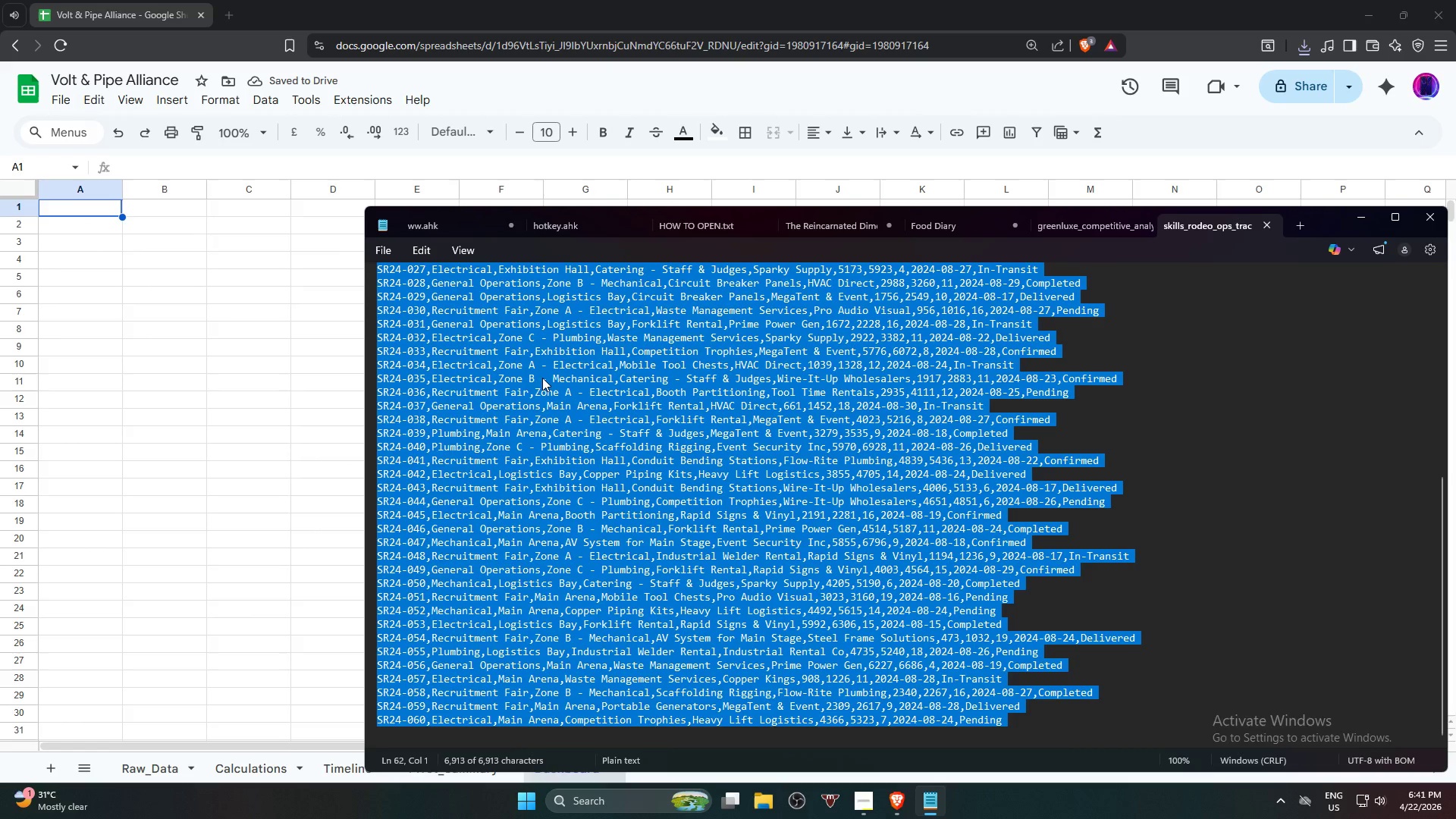 
key(Control+C)
 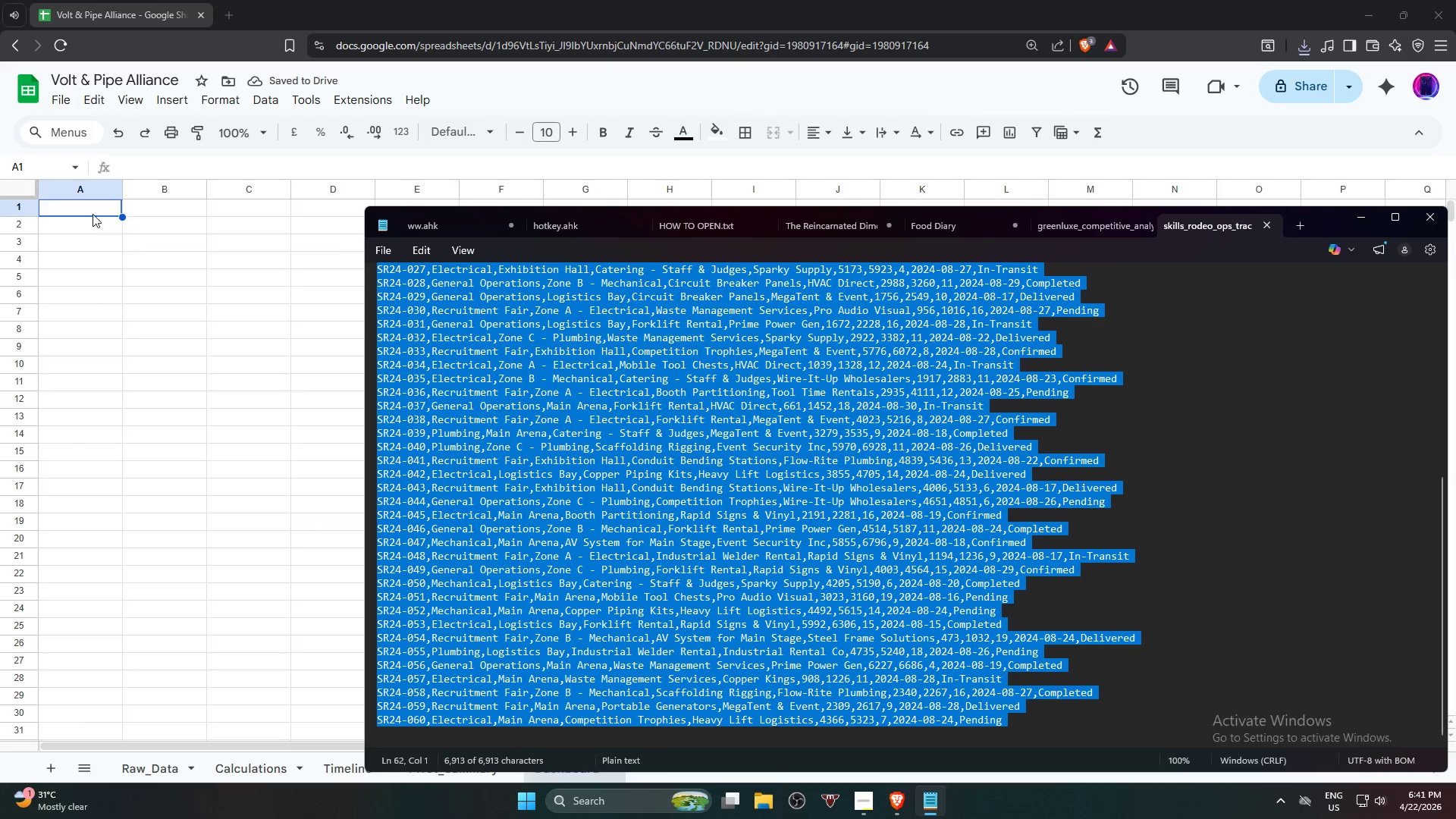 
left_click([93, 214])
 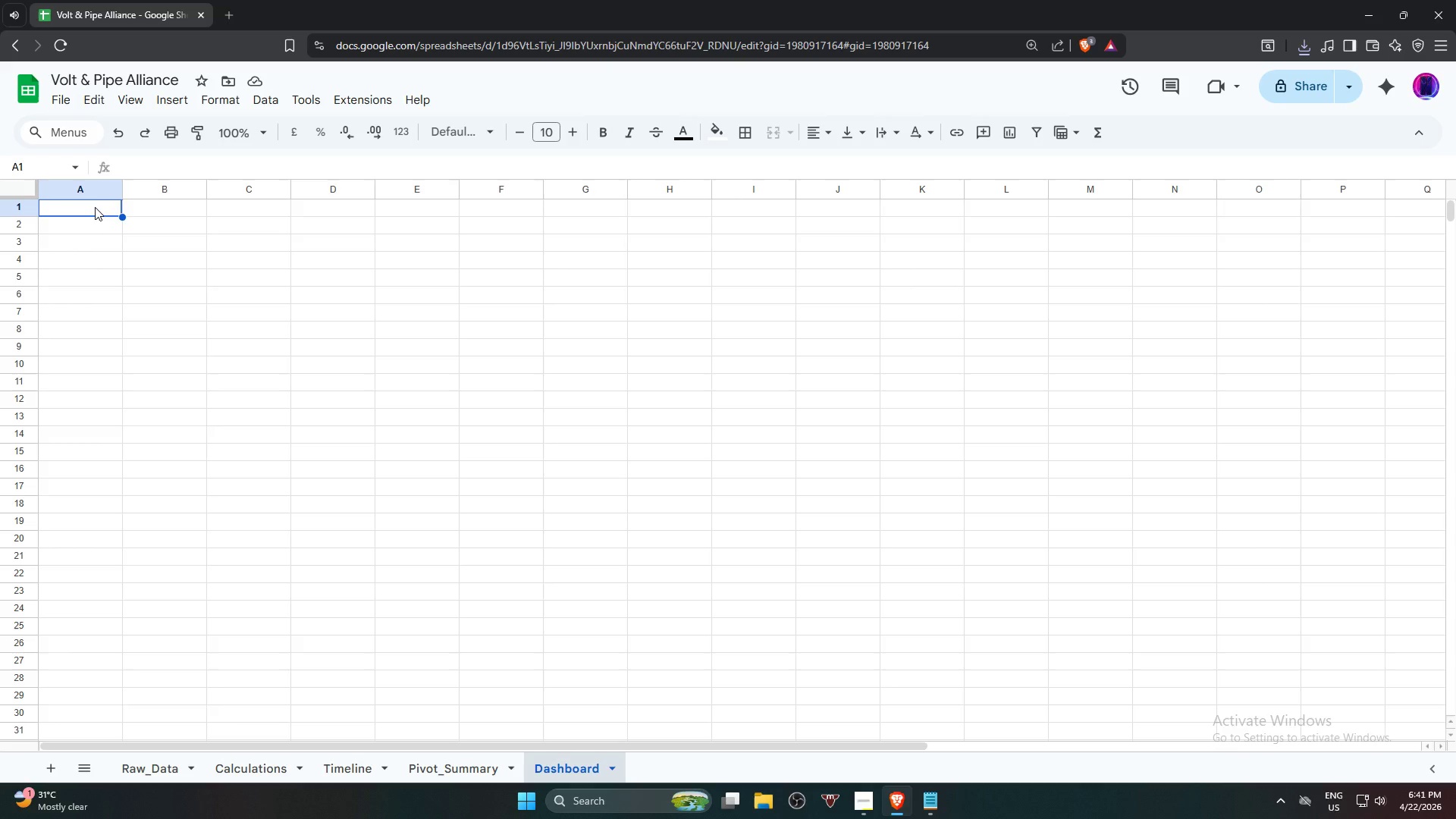 
key(Control+V)
 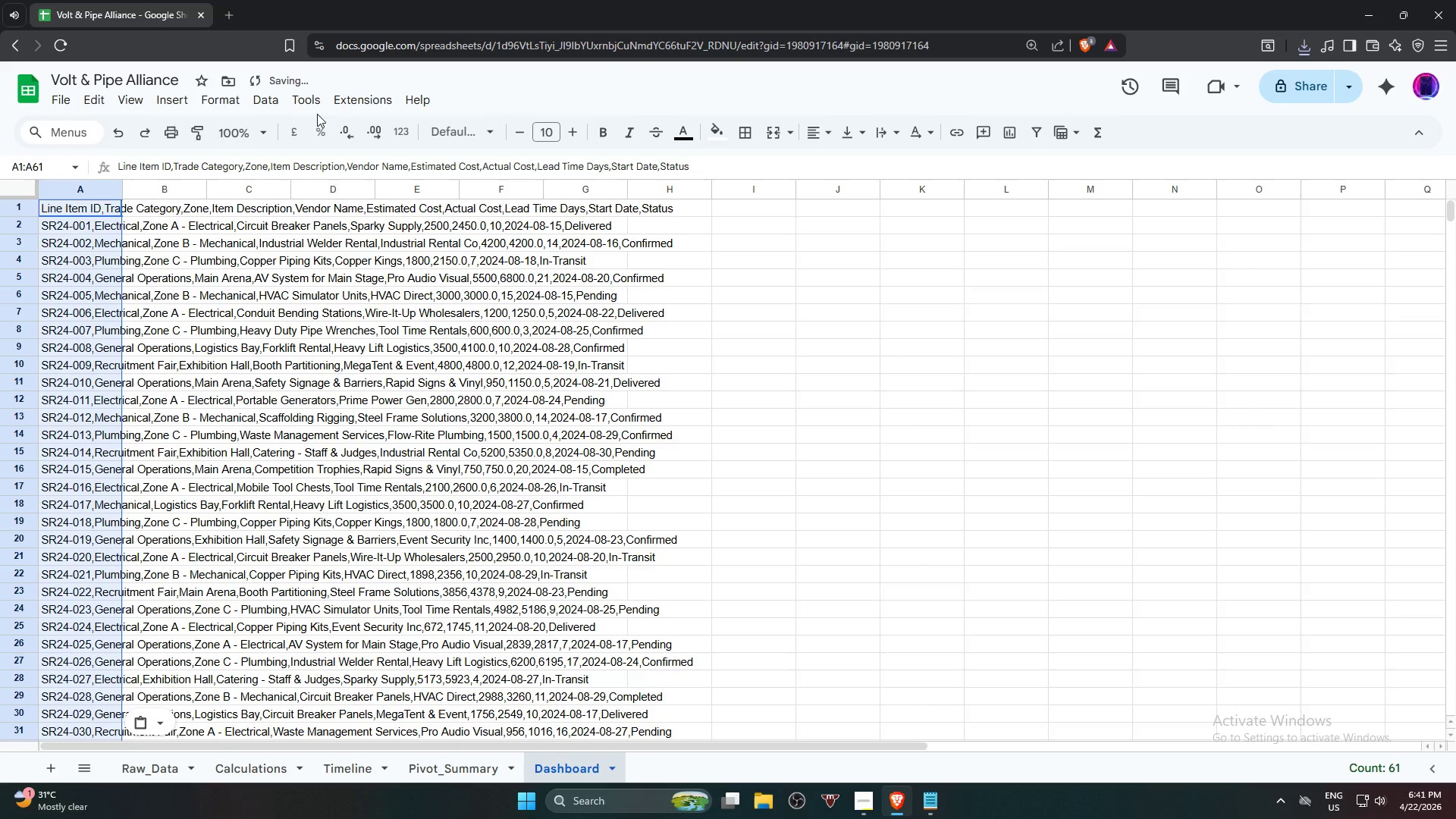 
left_click([275, 107])
 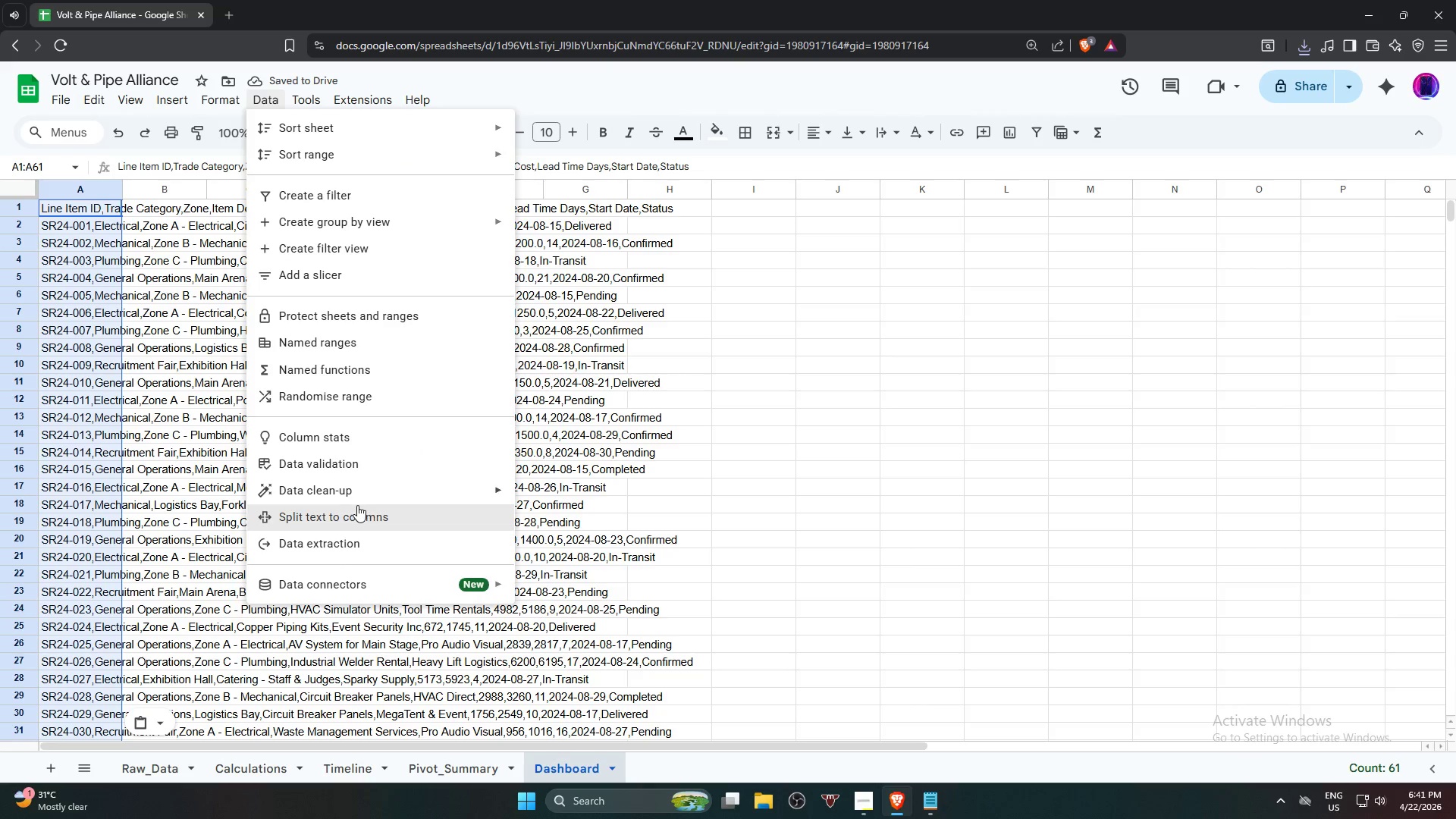 
left_click([358, 510])
 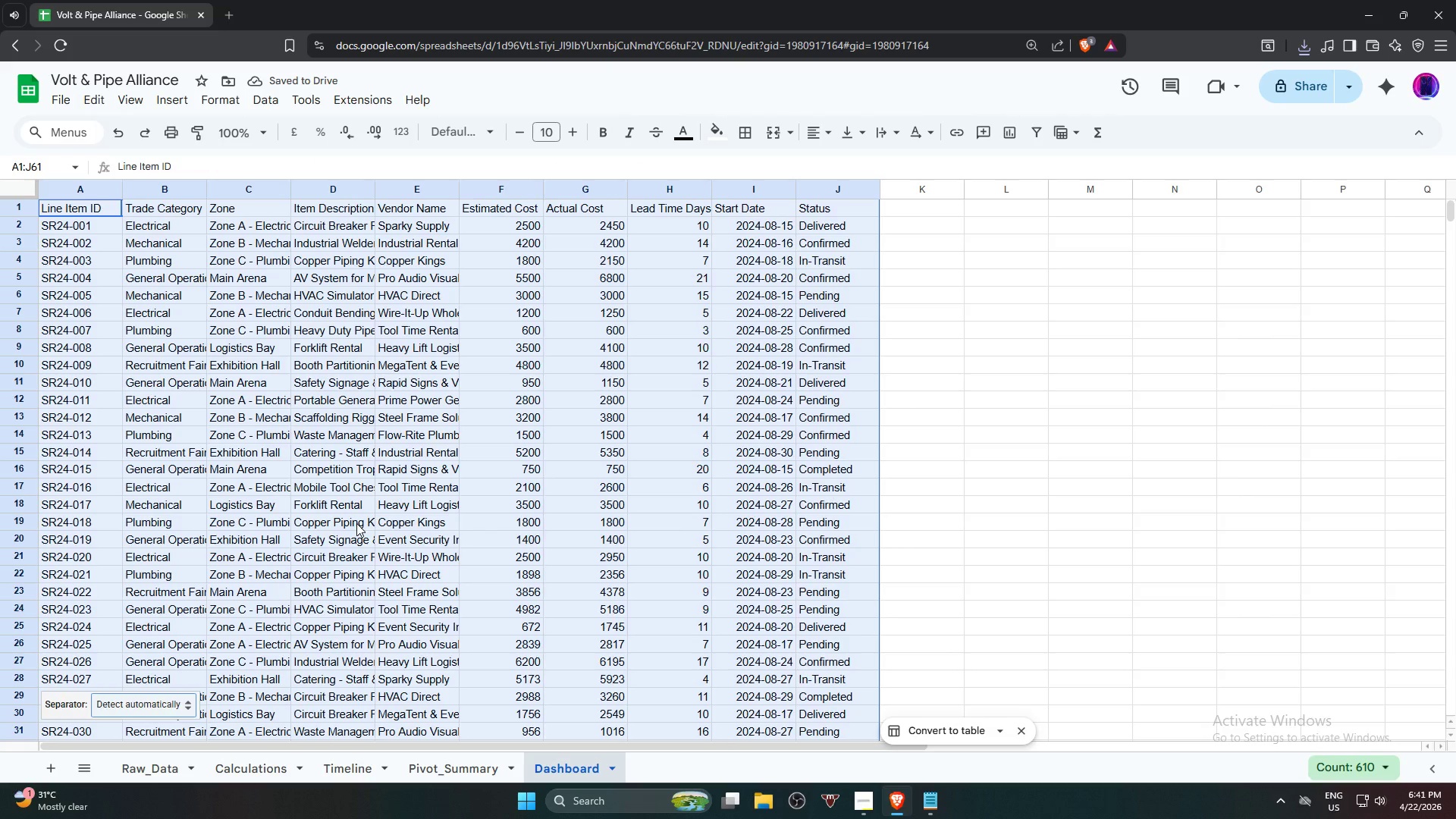 
left_click([17, 11])
 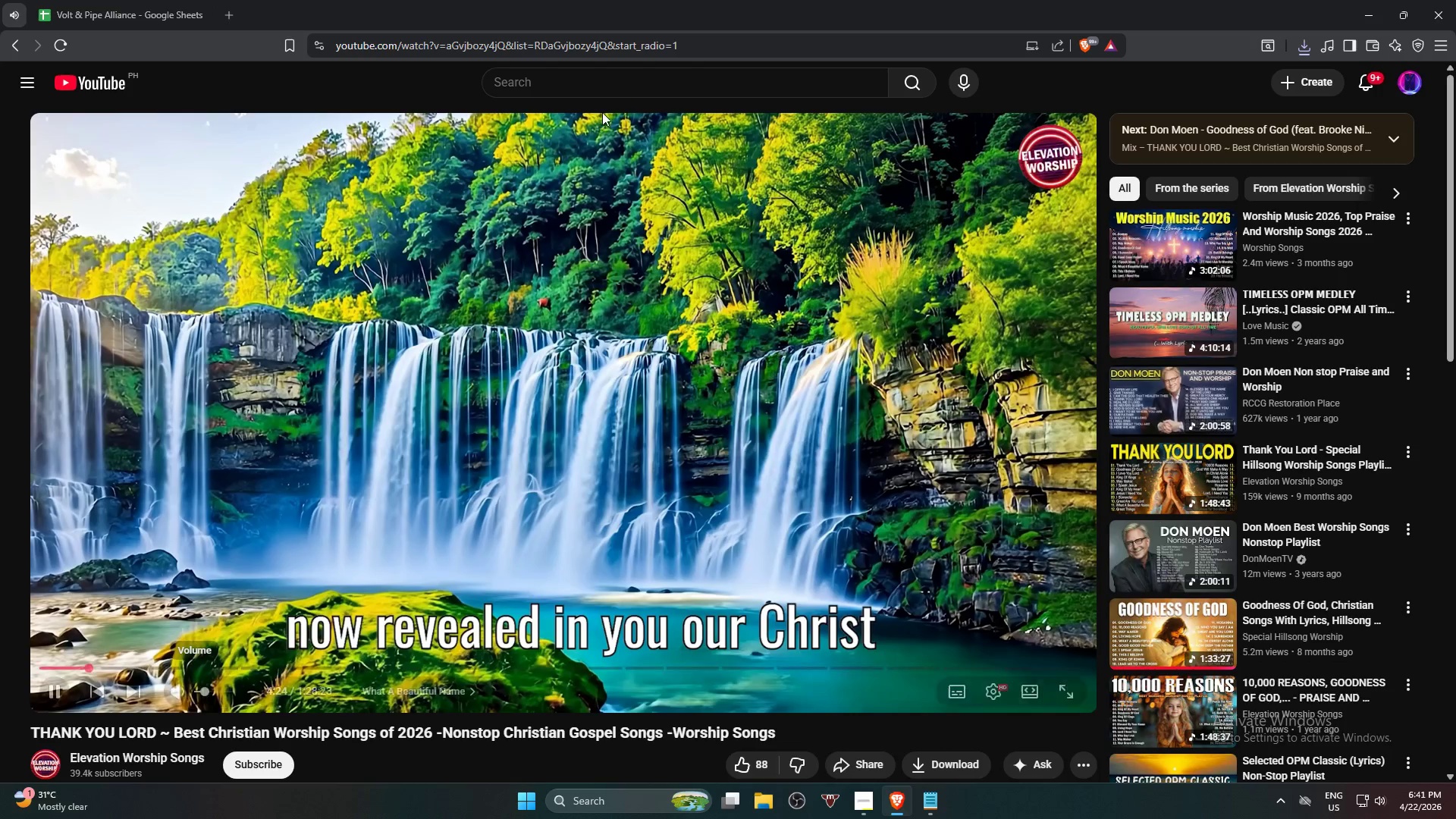 
left_click([612, 89])
 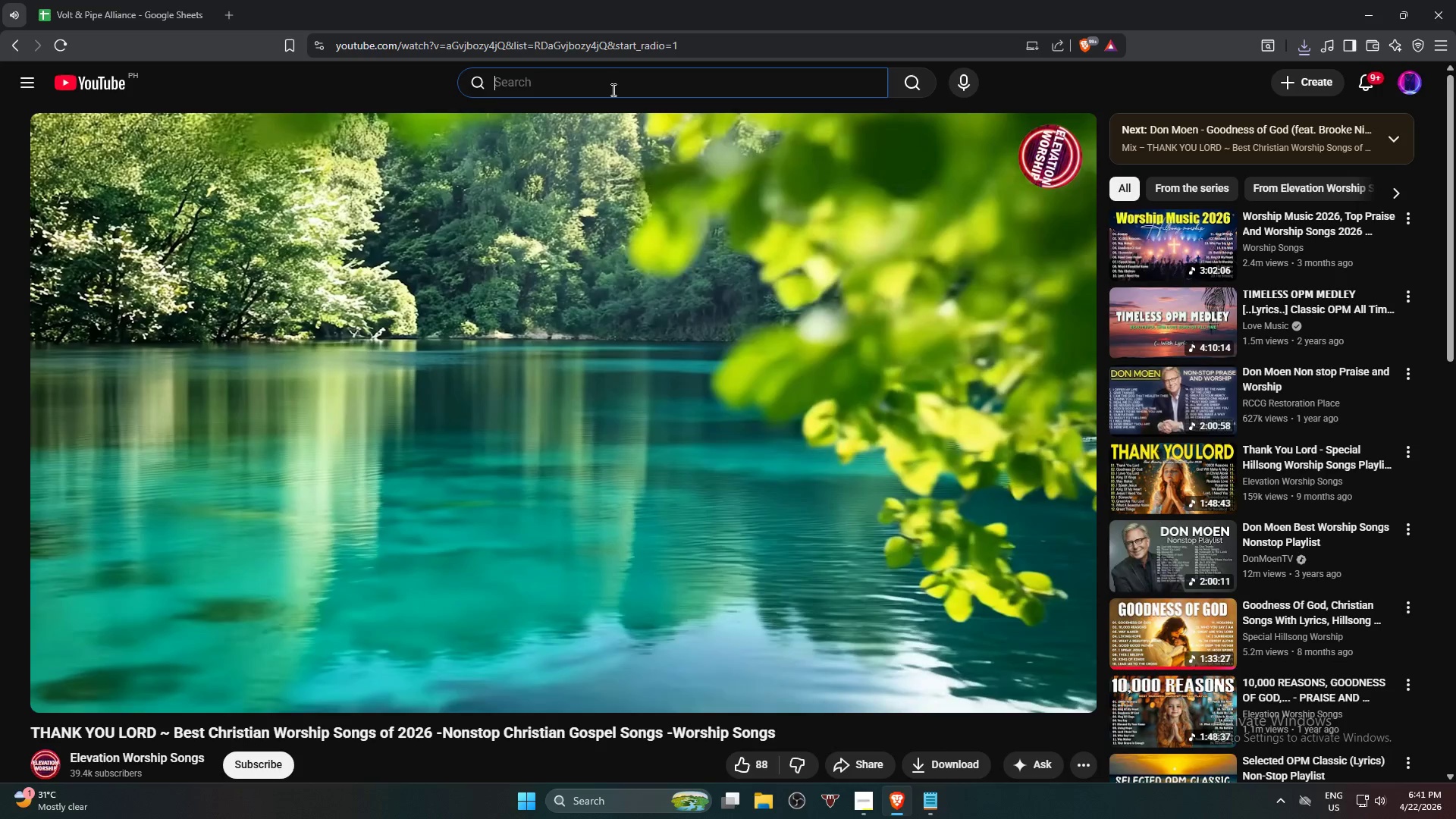 
type(regg)
 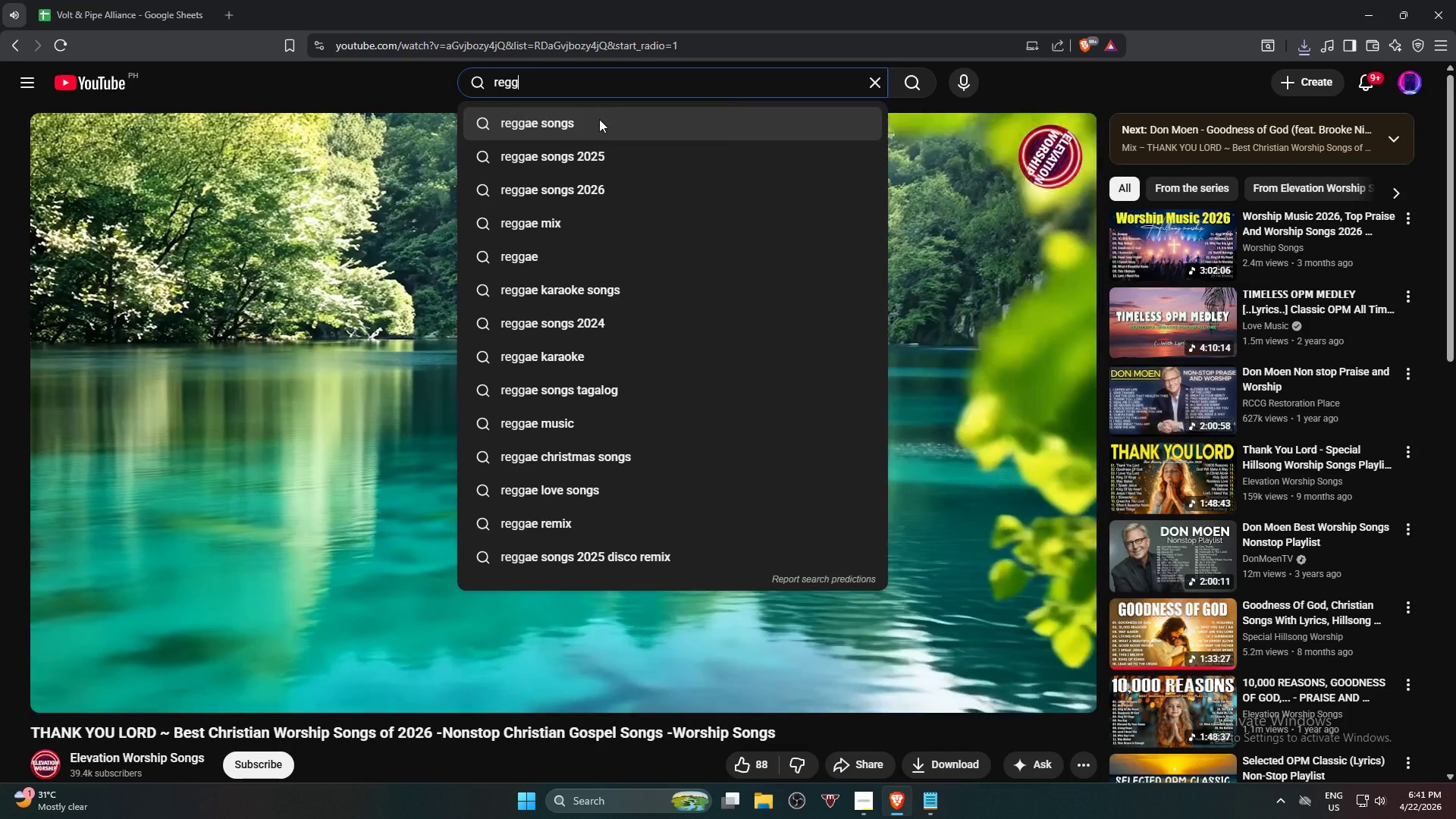 
left_click([599, 125])
 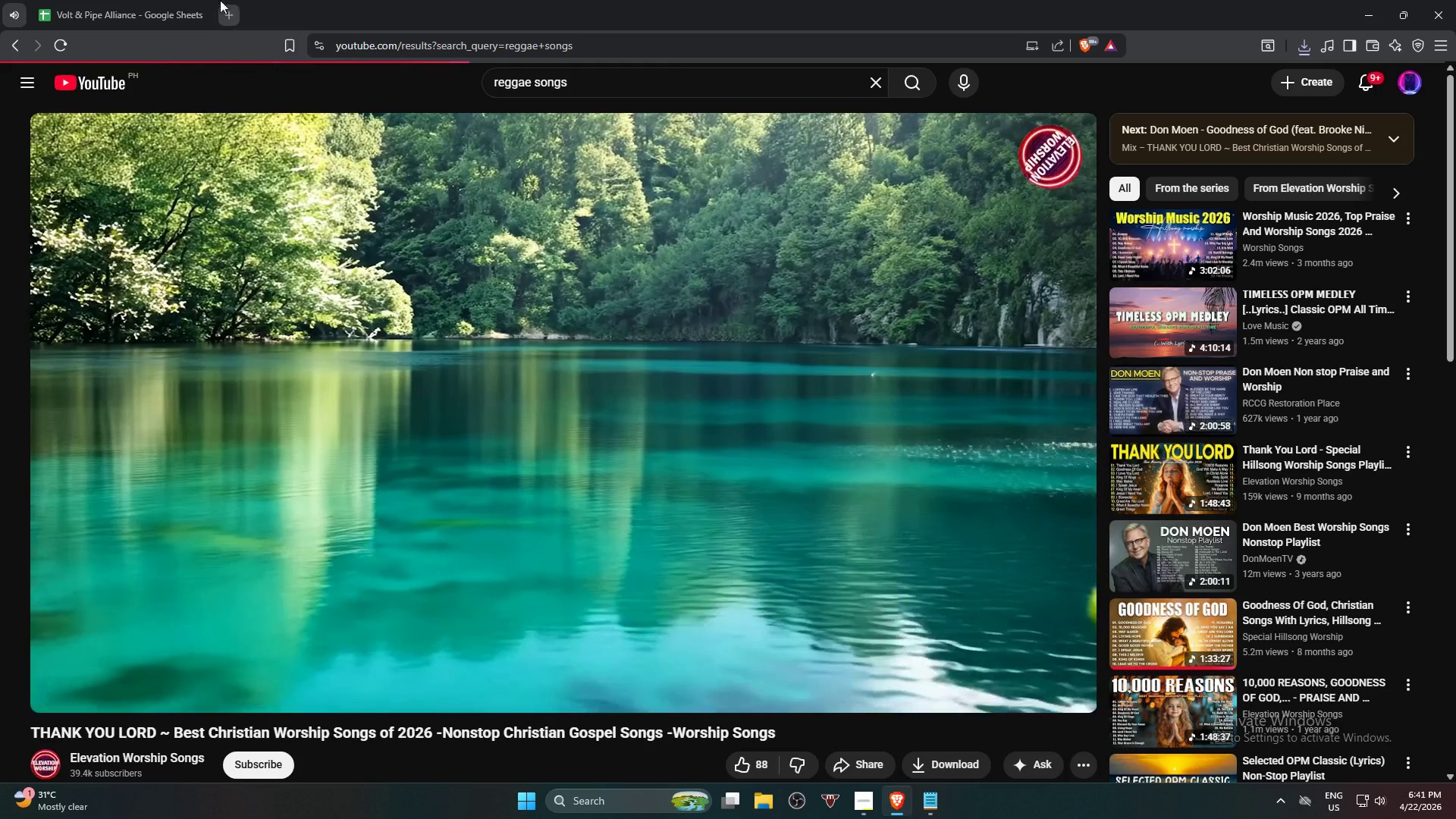 
left_click([198, 0])
 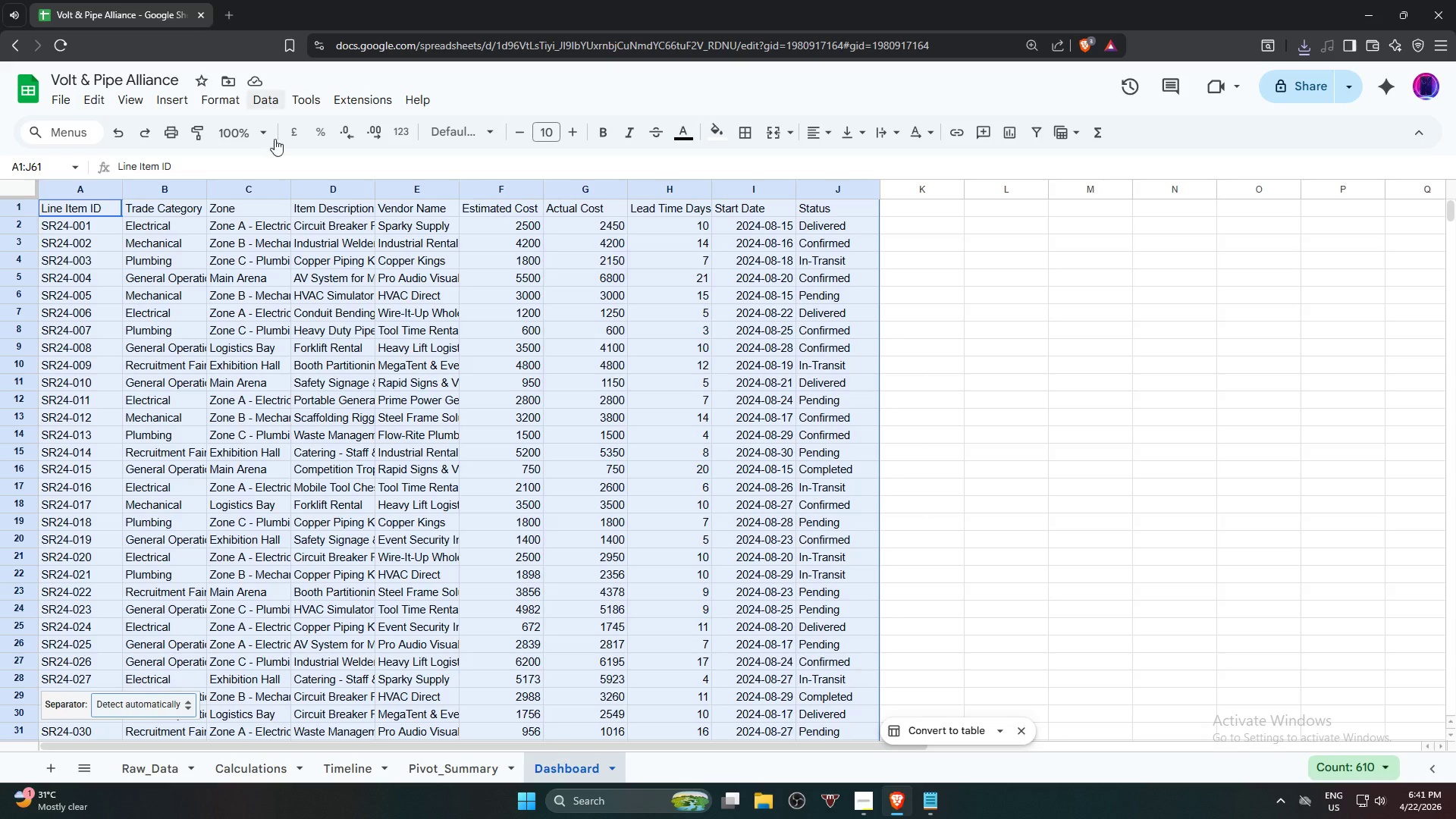 
scroll: coordinate [535, 410], scroll_direction: down, amount: 9.0
 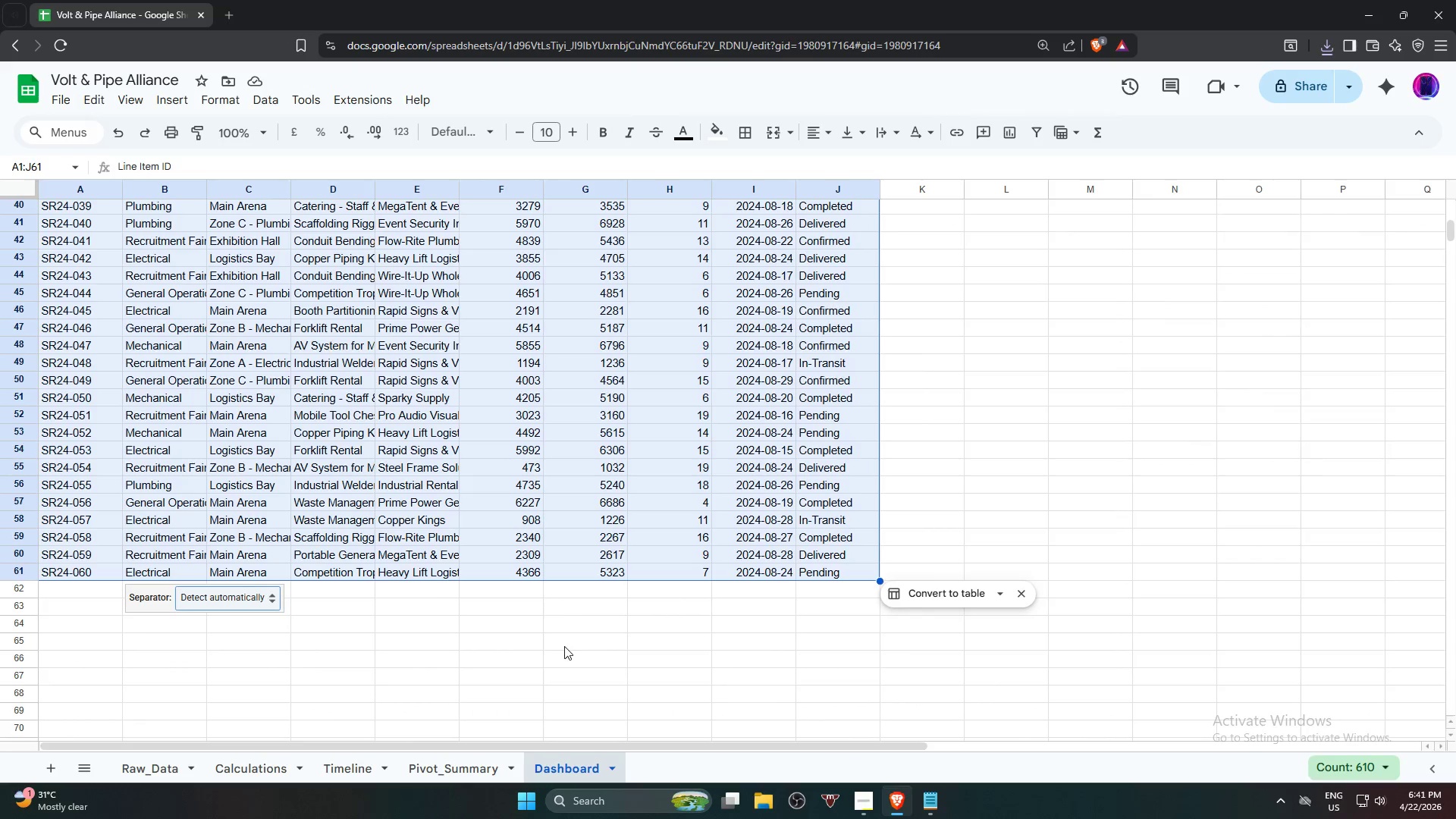 
left_click([563, 646])
 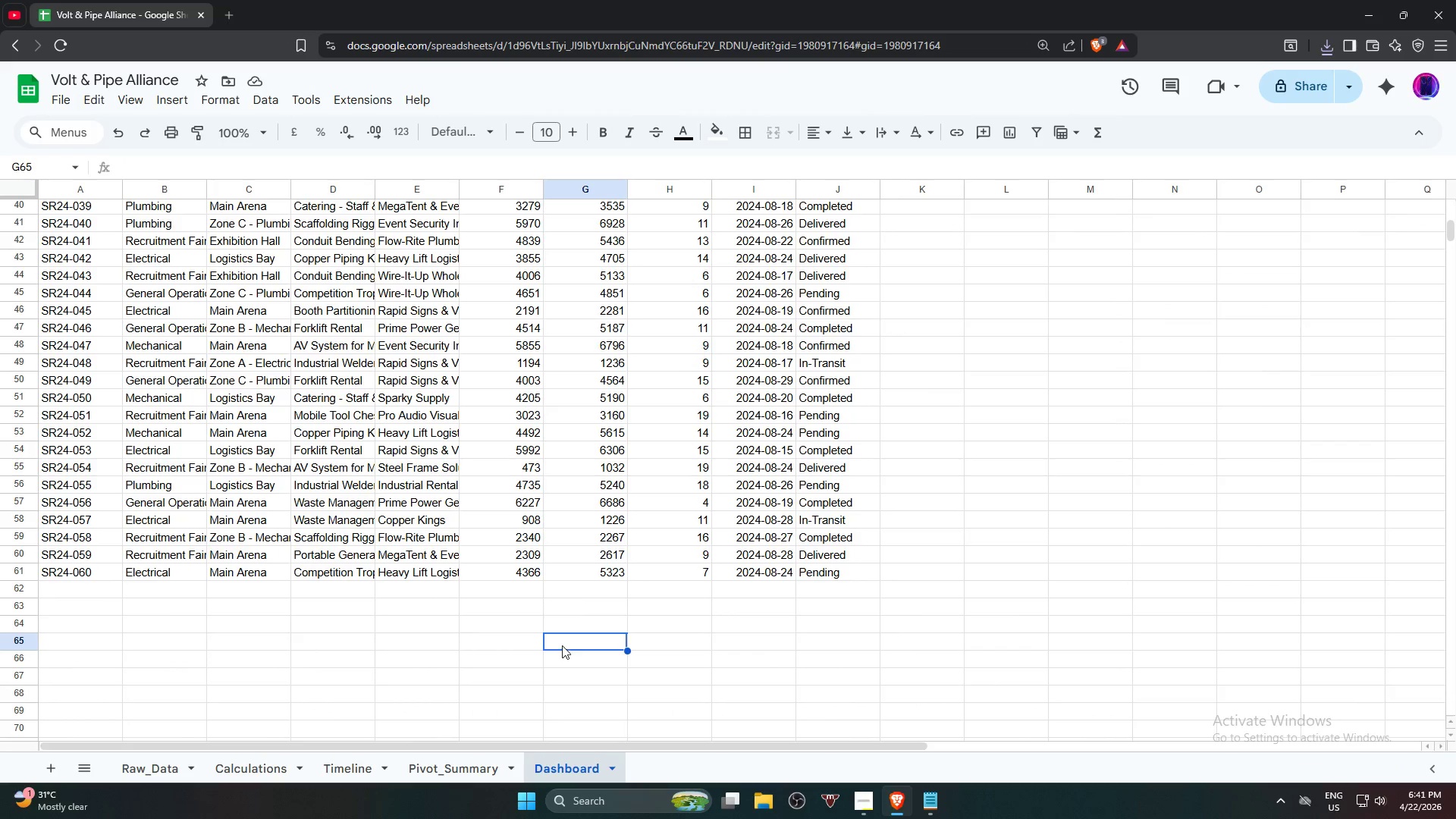 
scroll: coordinate [566, 623], scroll_direction: up, amount: 16.0
 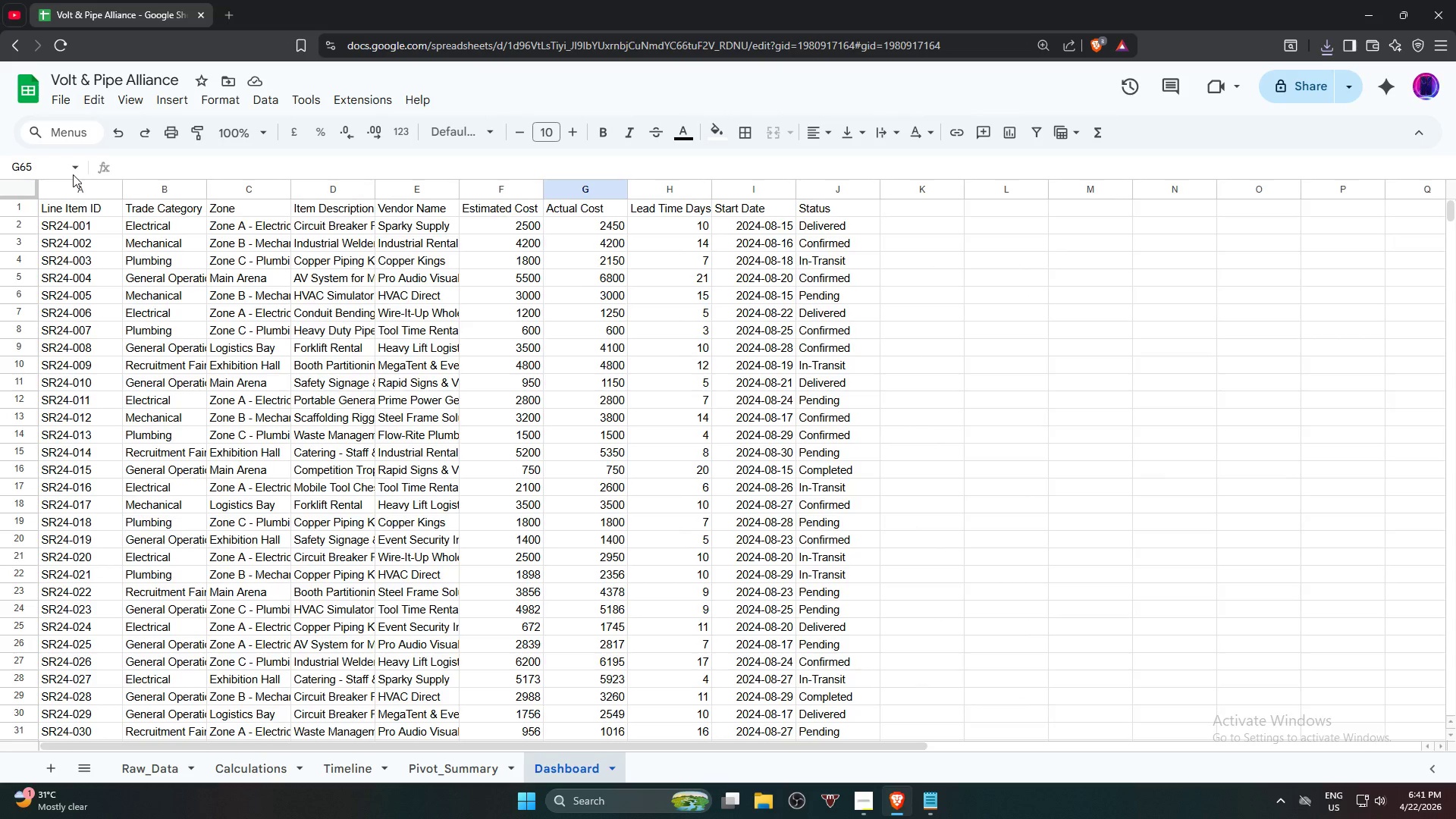 
left_click([3, 0])
 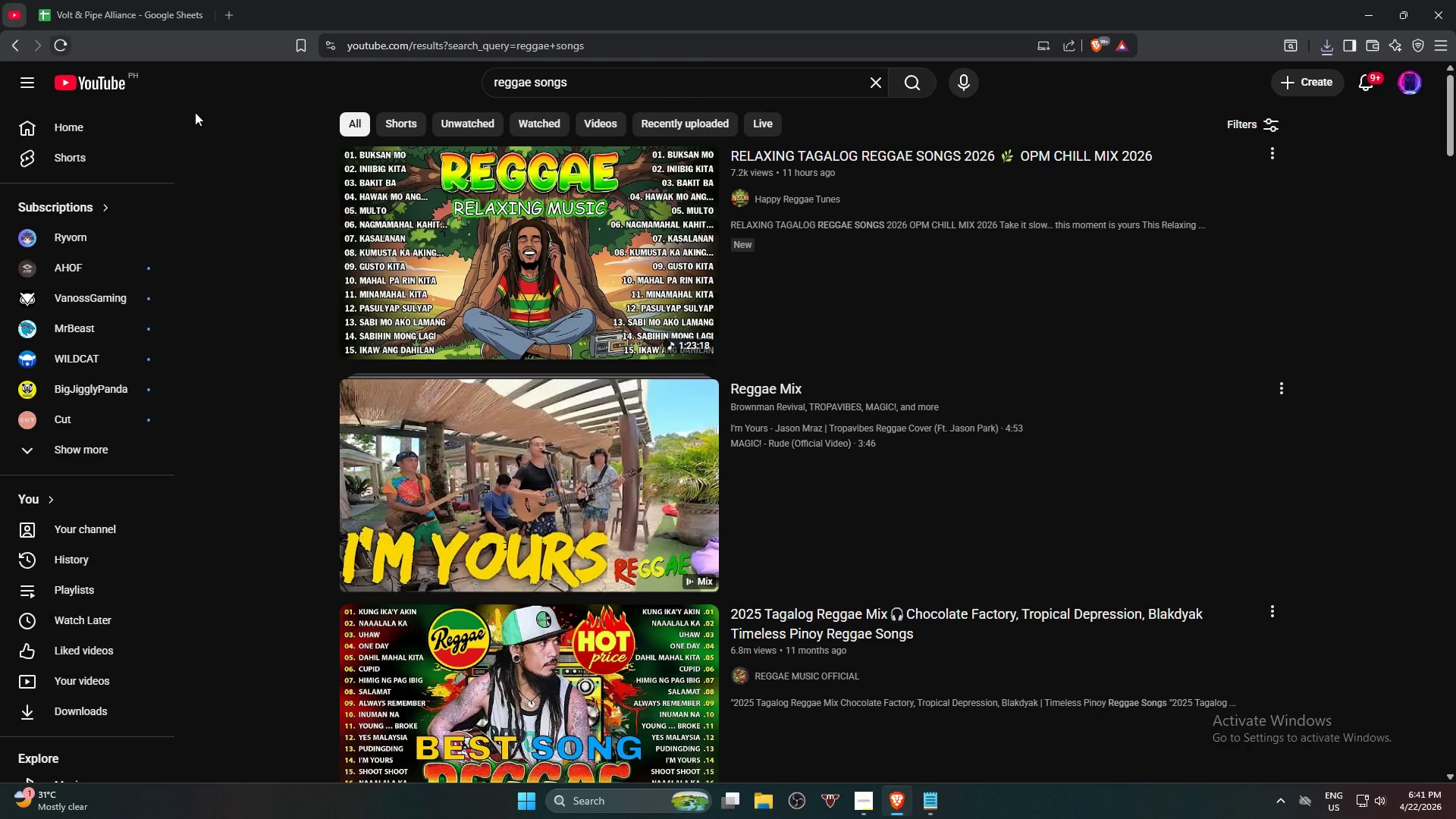 
left_click([445, 239])
 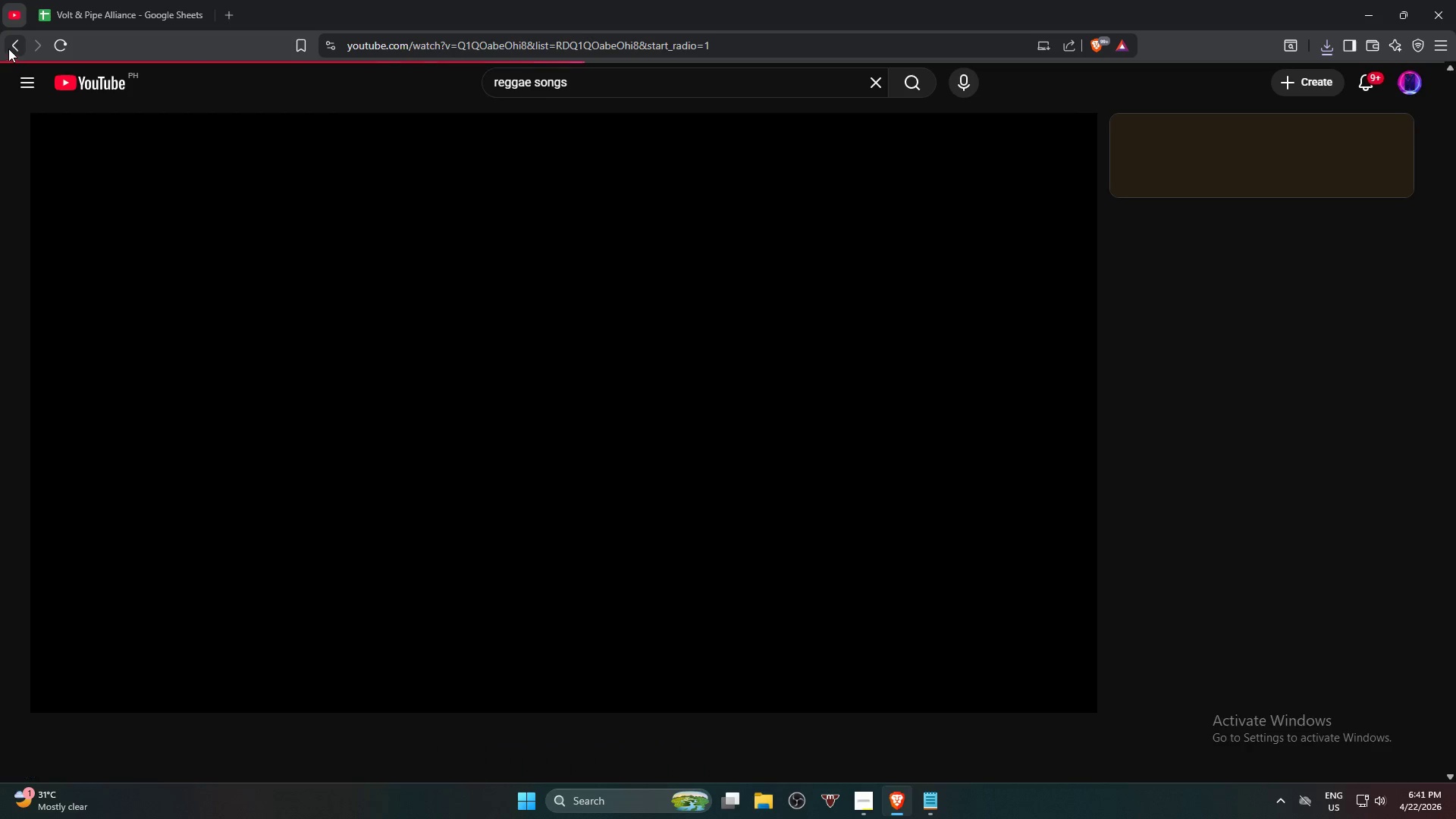 
double_click([83, 0])
 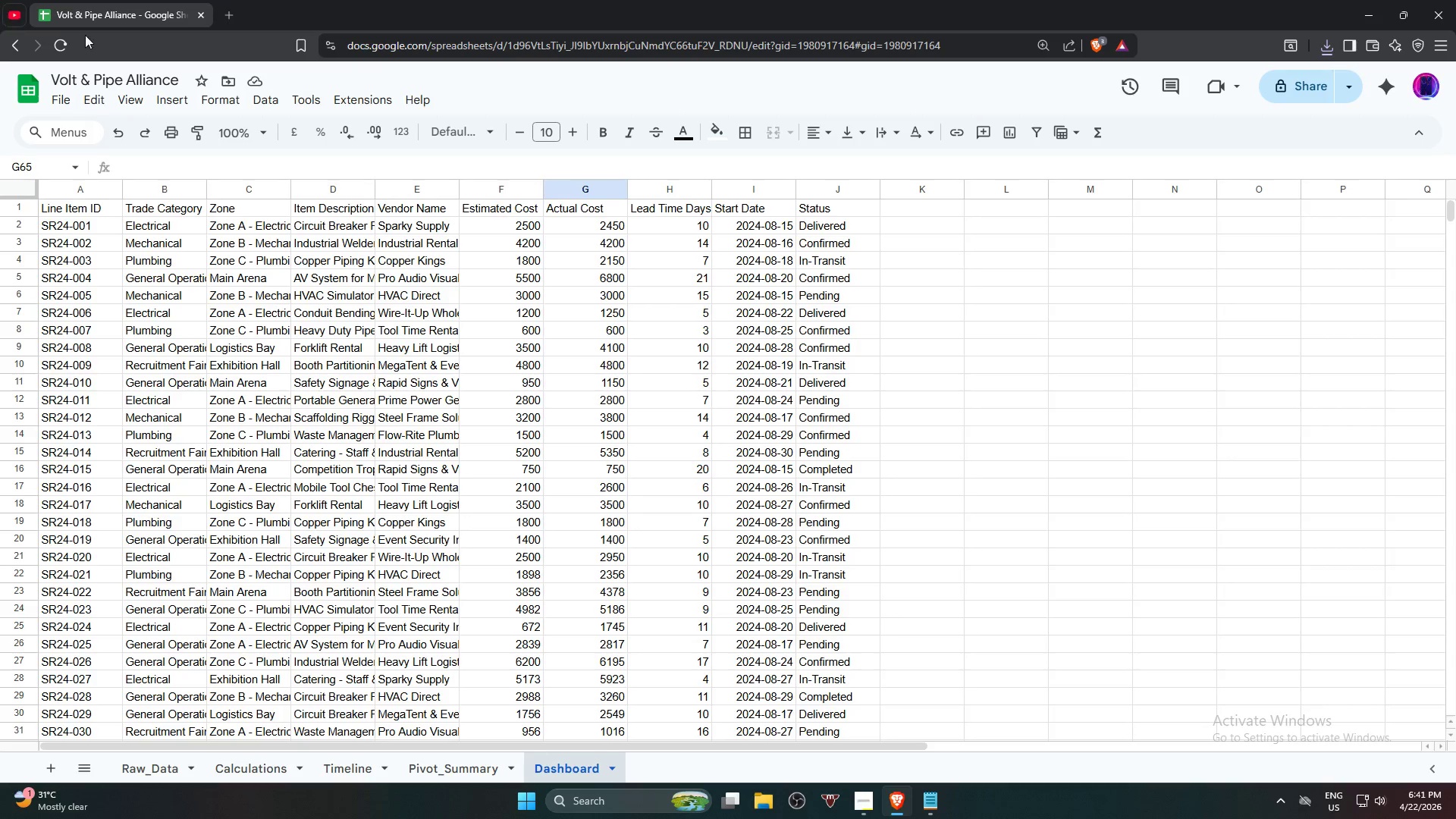 
scroll: coordinate [531, 555], scroll_direction: down, amount: 7.0
 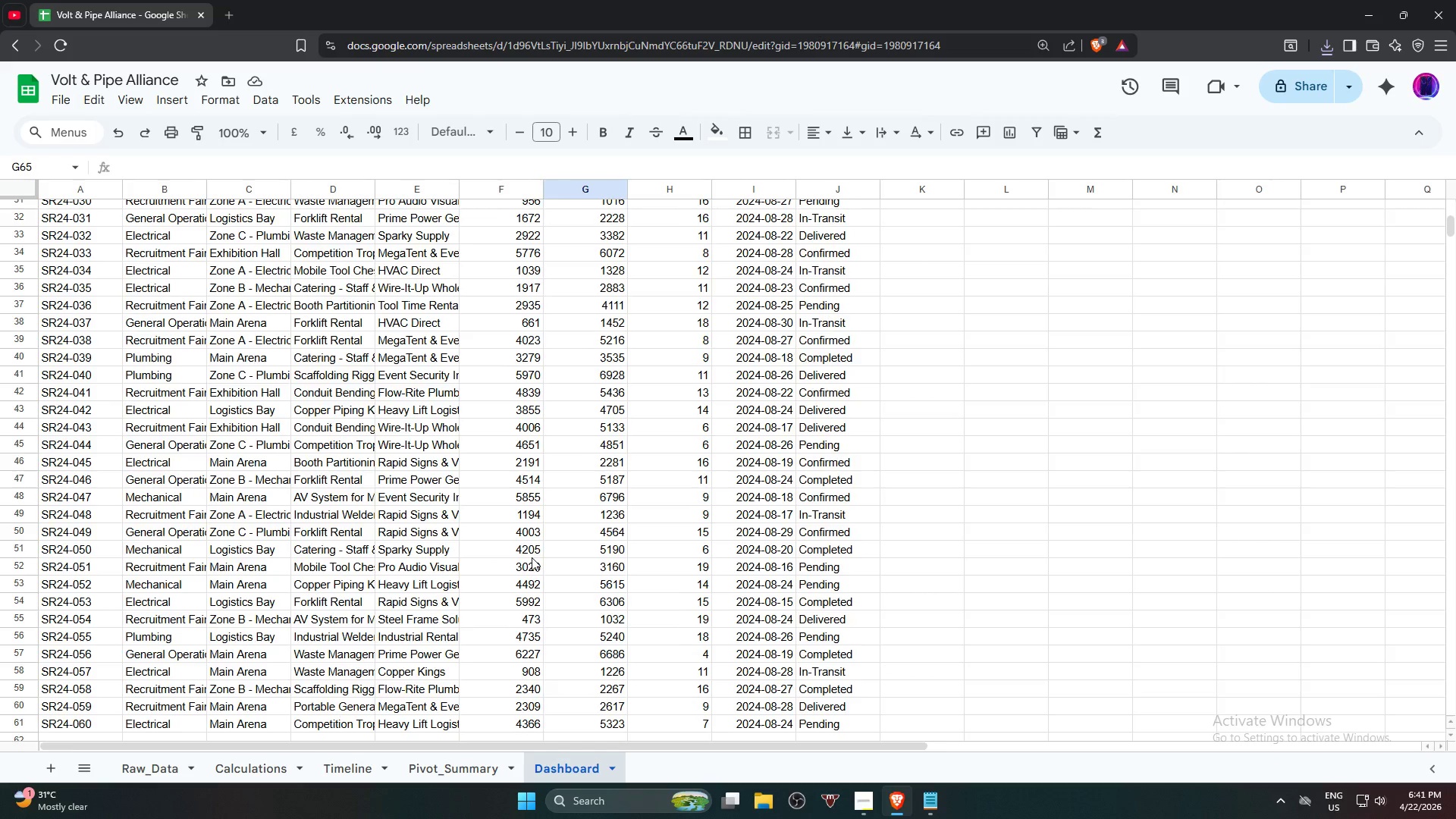 
scroll: coordinate [531, 555], scroll_direction: up, amount: 9.0
 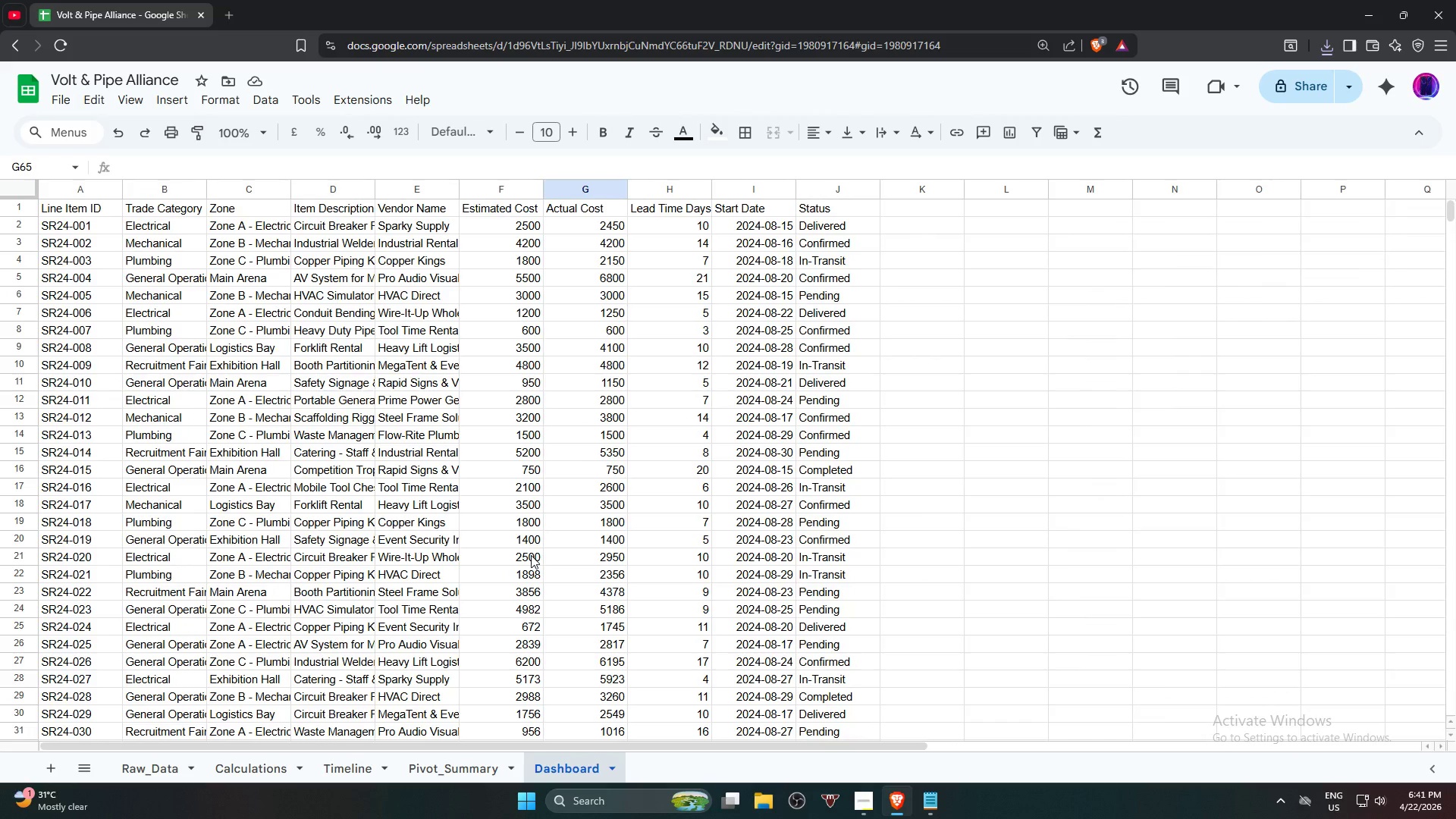 
key(Control+Z)
 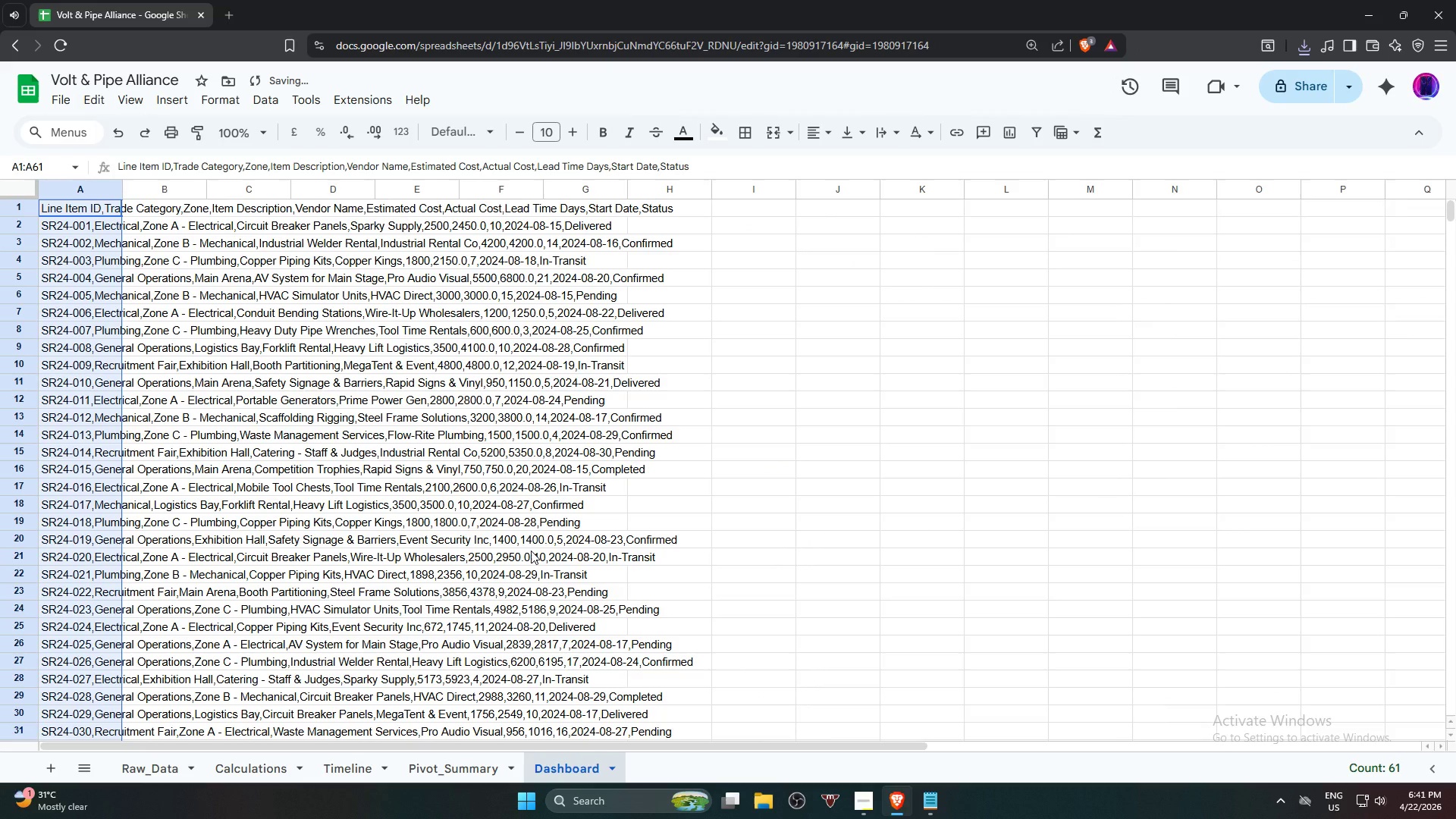 
key(Control+Z)
 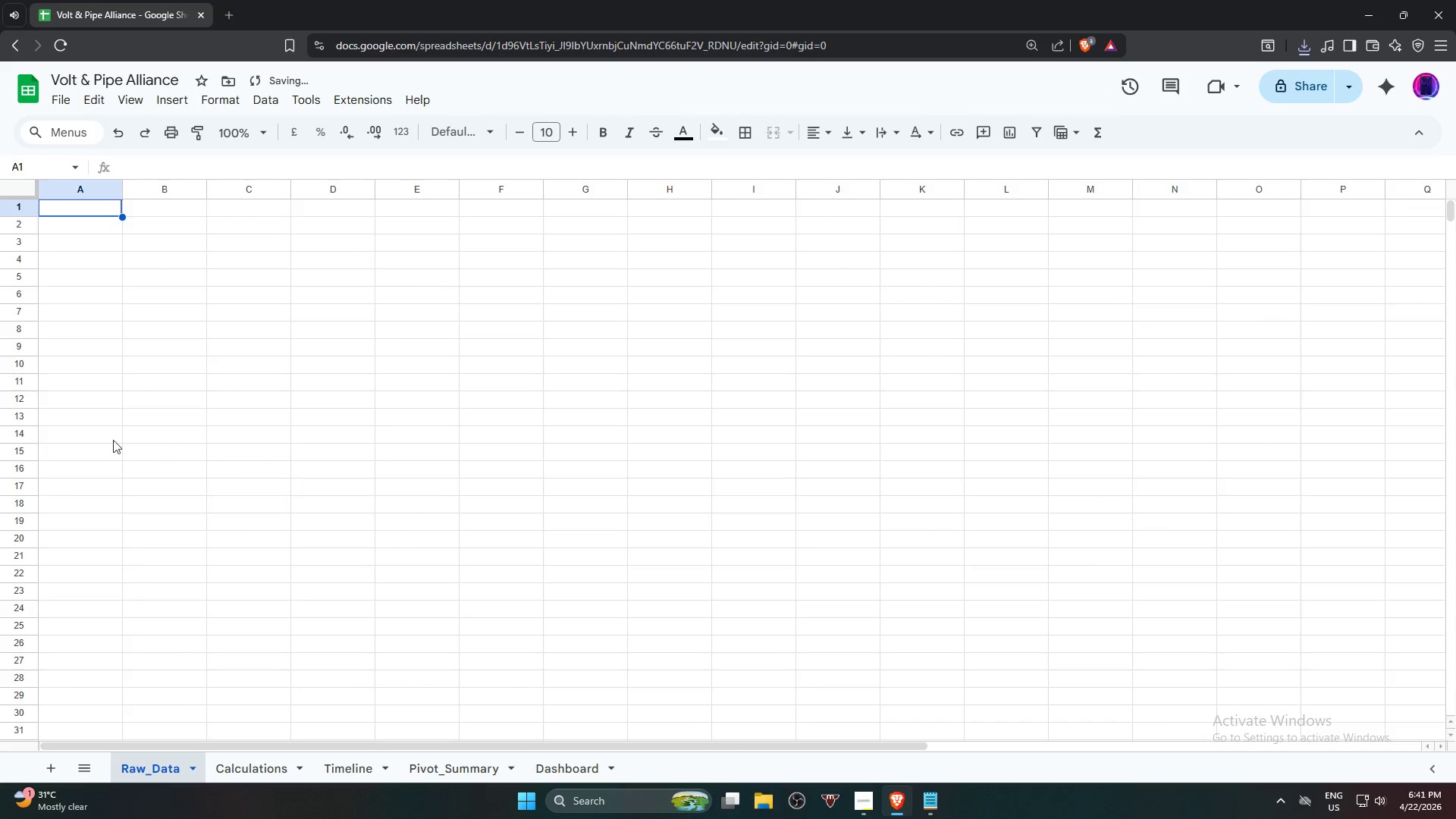 
key(Control+V)
 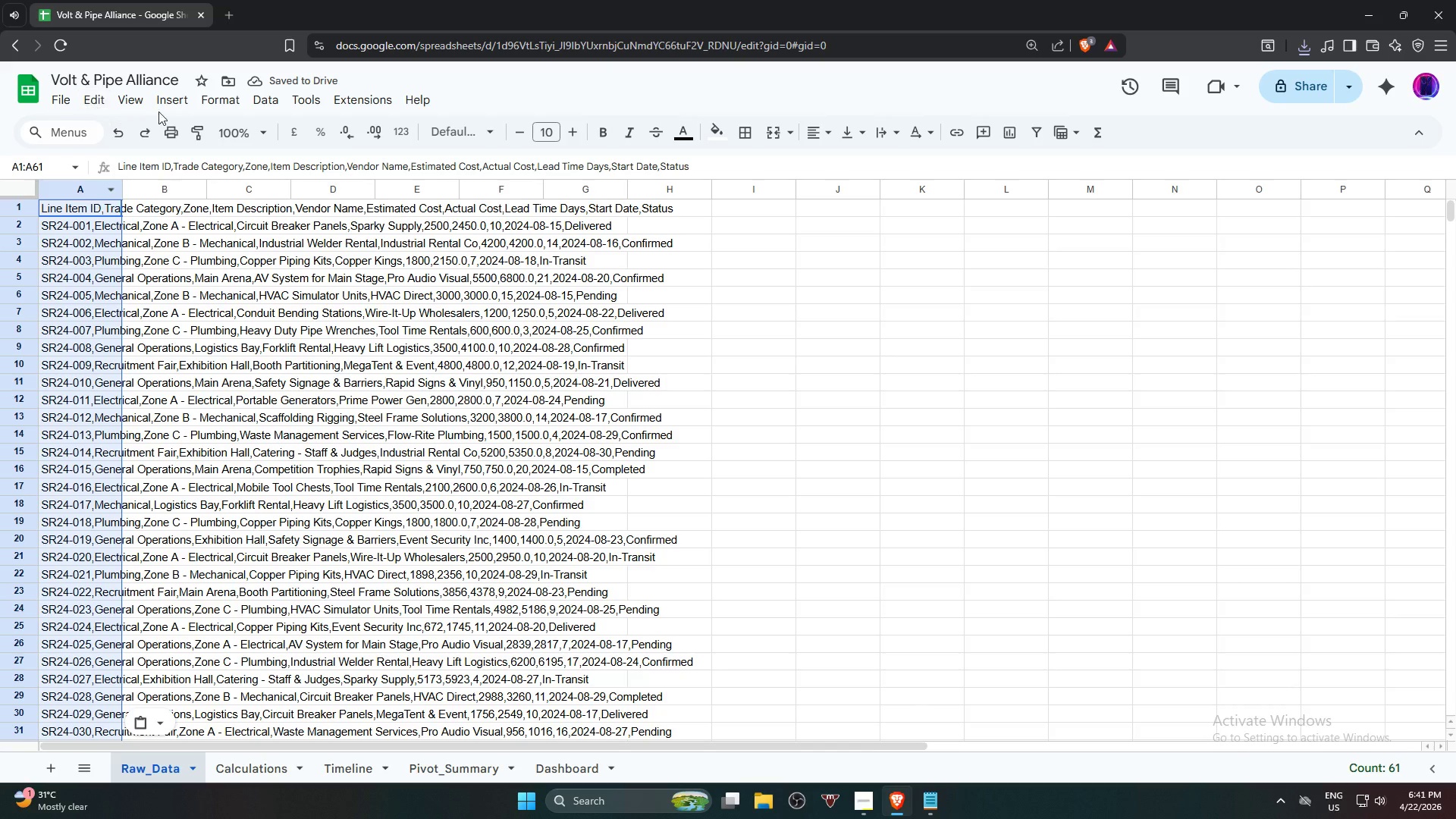 
left_click([268, 105])
 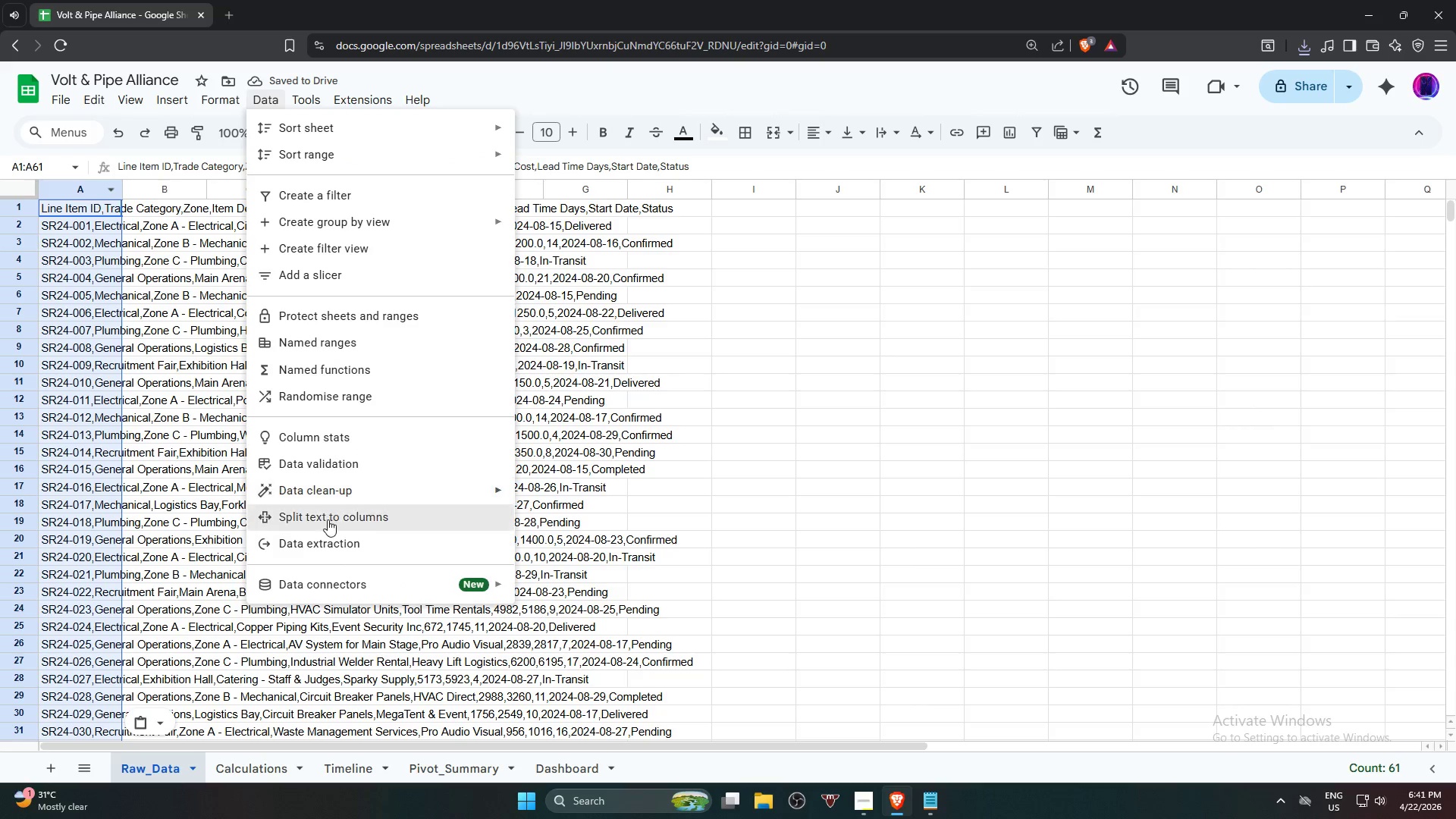 
left_click([331, 518])
 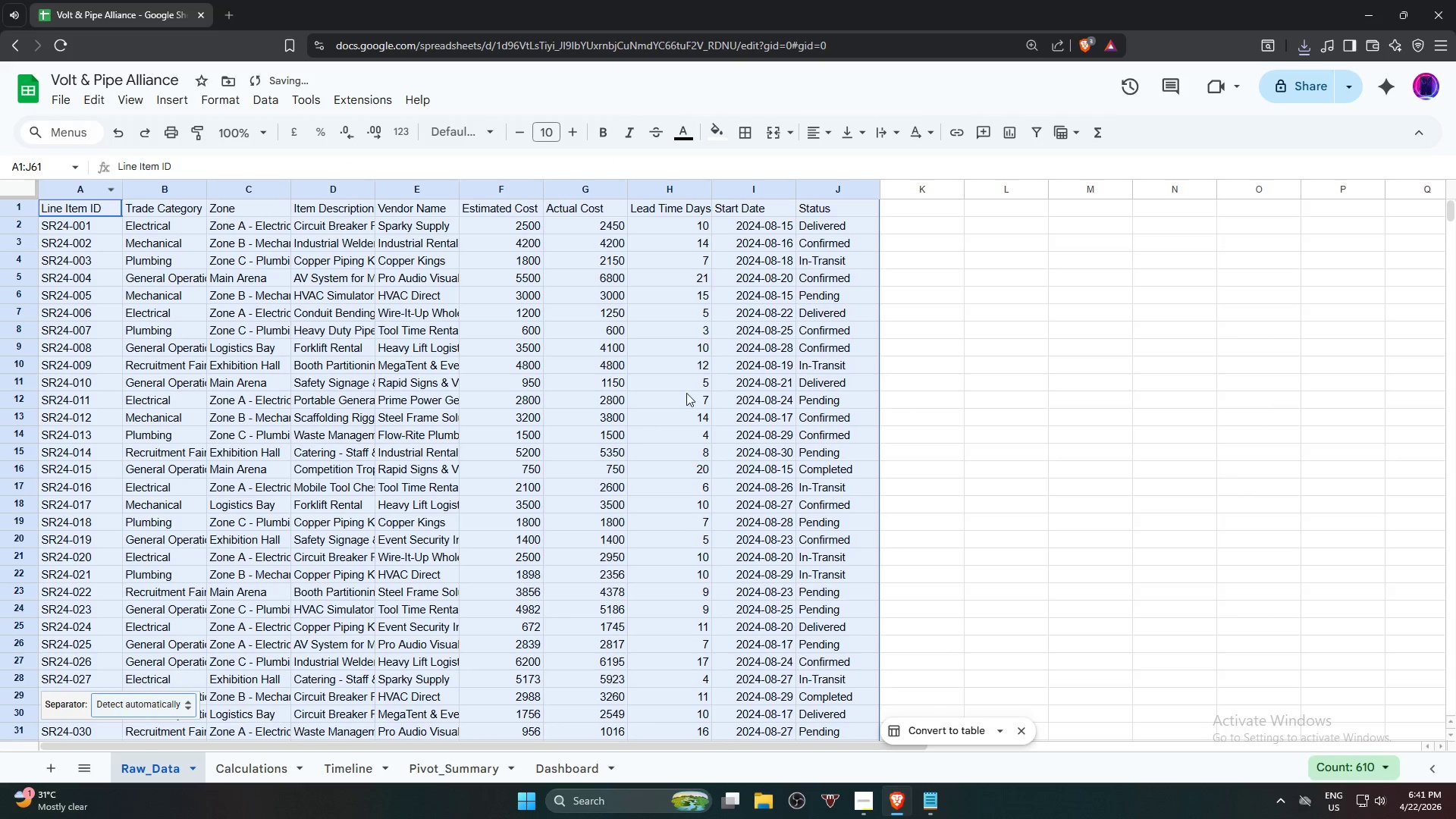 
left_click([1014, 404])
 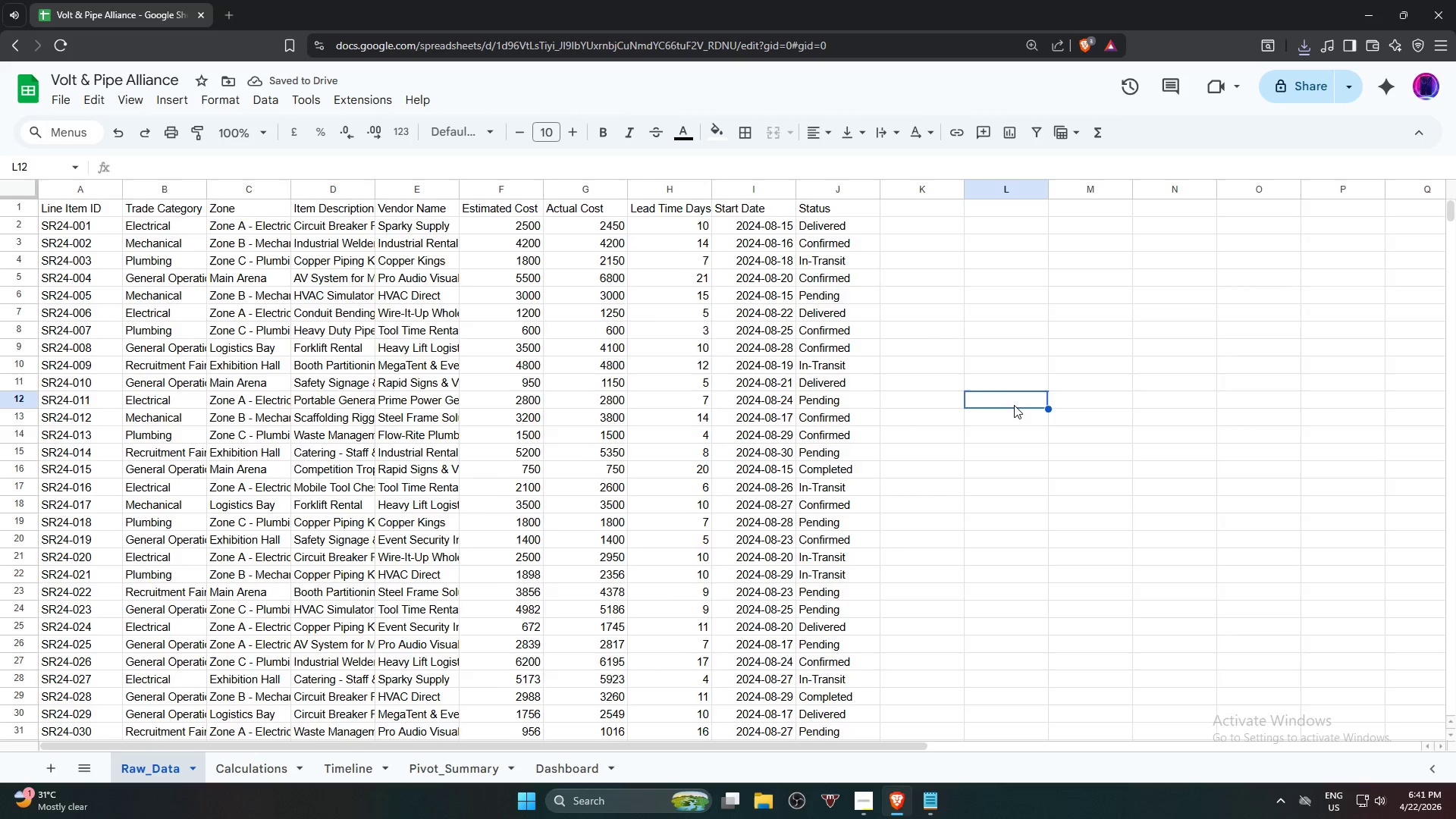 
scroll: coordinate [1006, 422], scroll_direction: down, amount: 12.0
 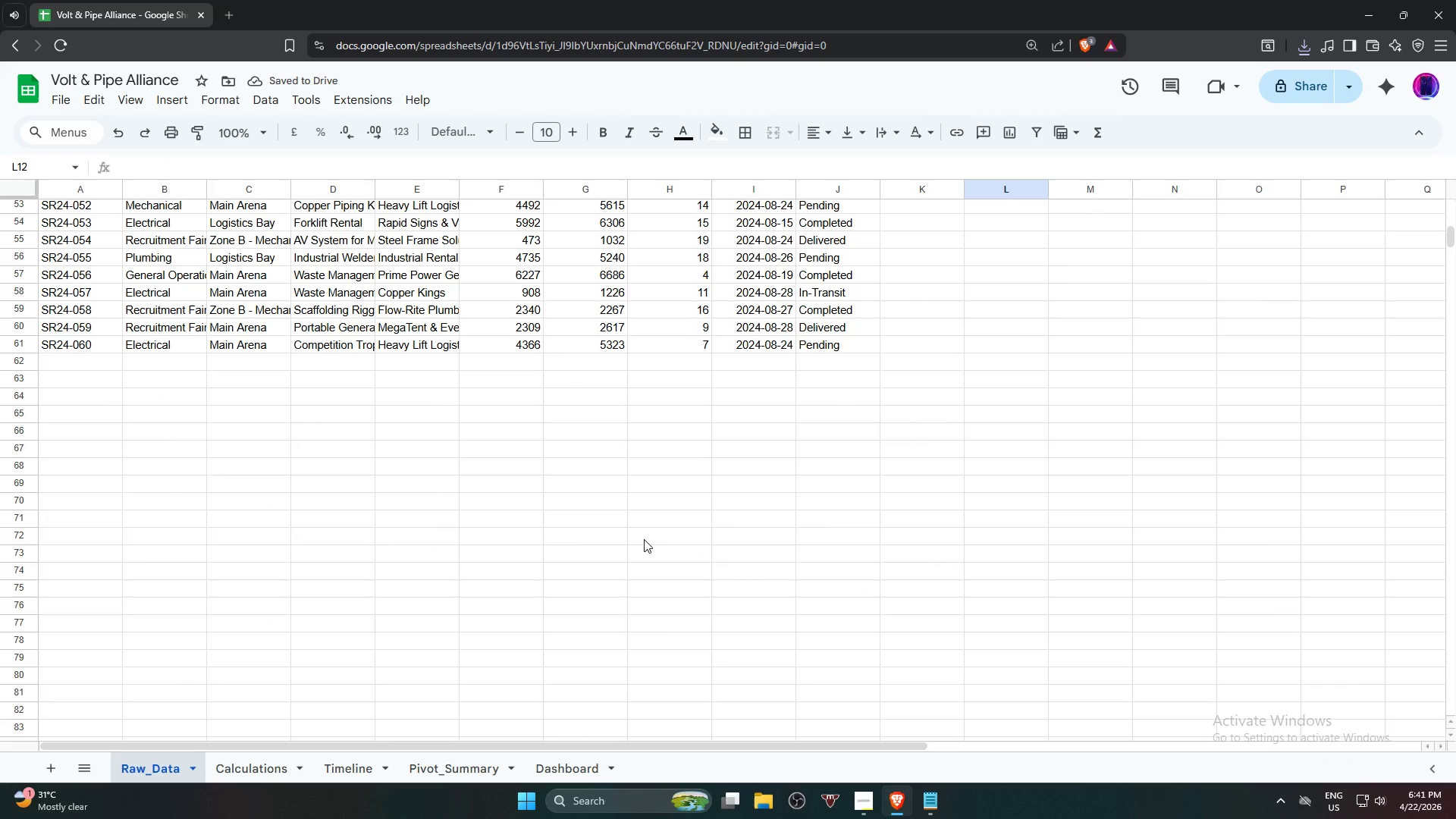 
scroll: coordinate [535, 495], scroll_direction: up, amount: 17.0
 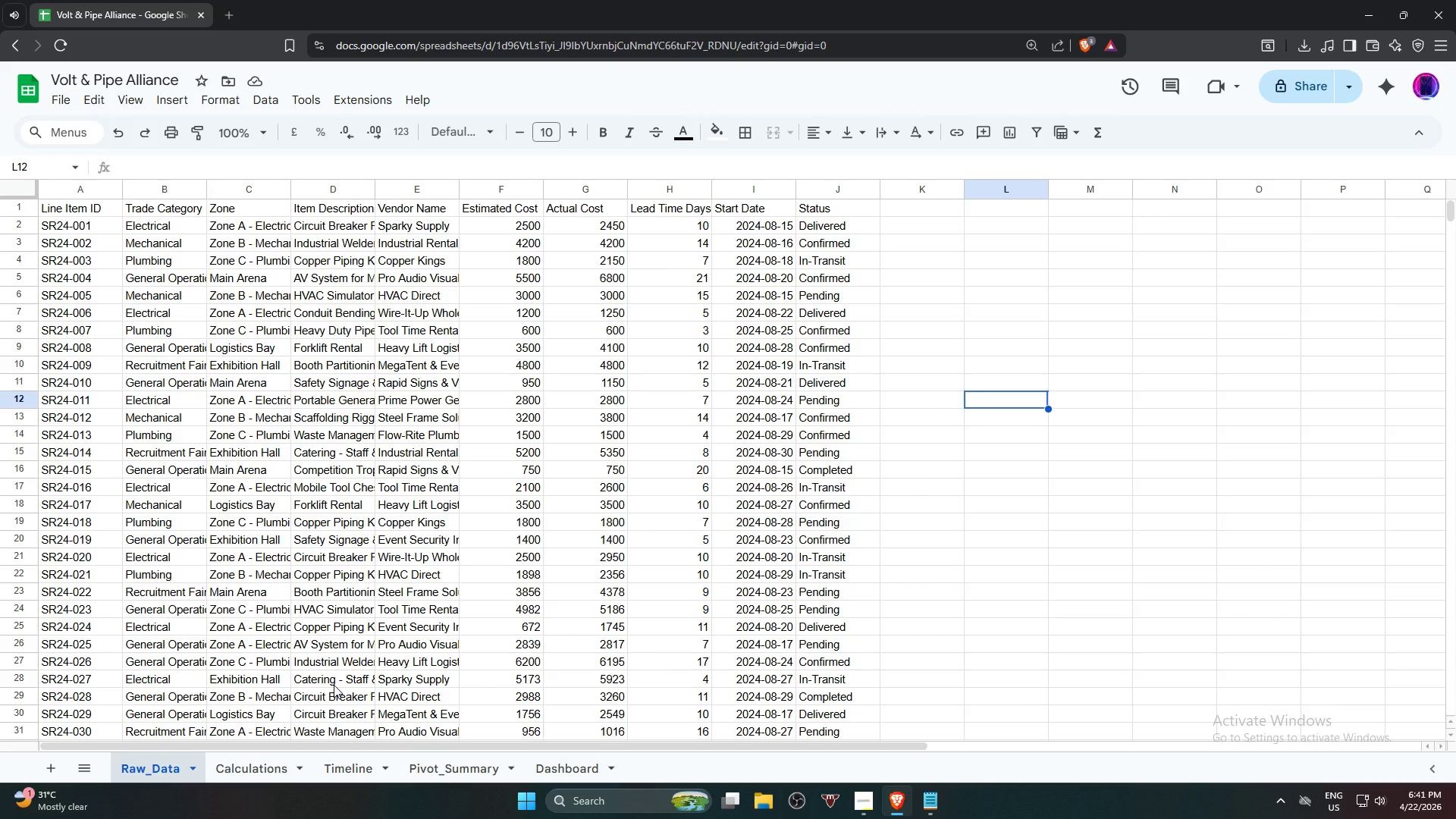 
wait(9.43)
 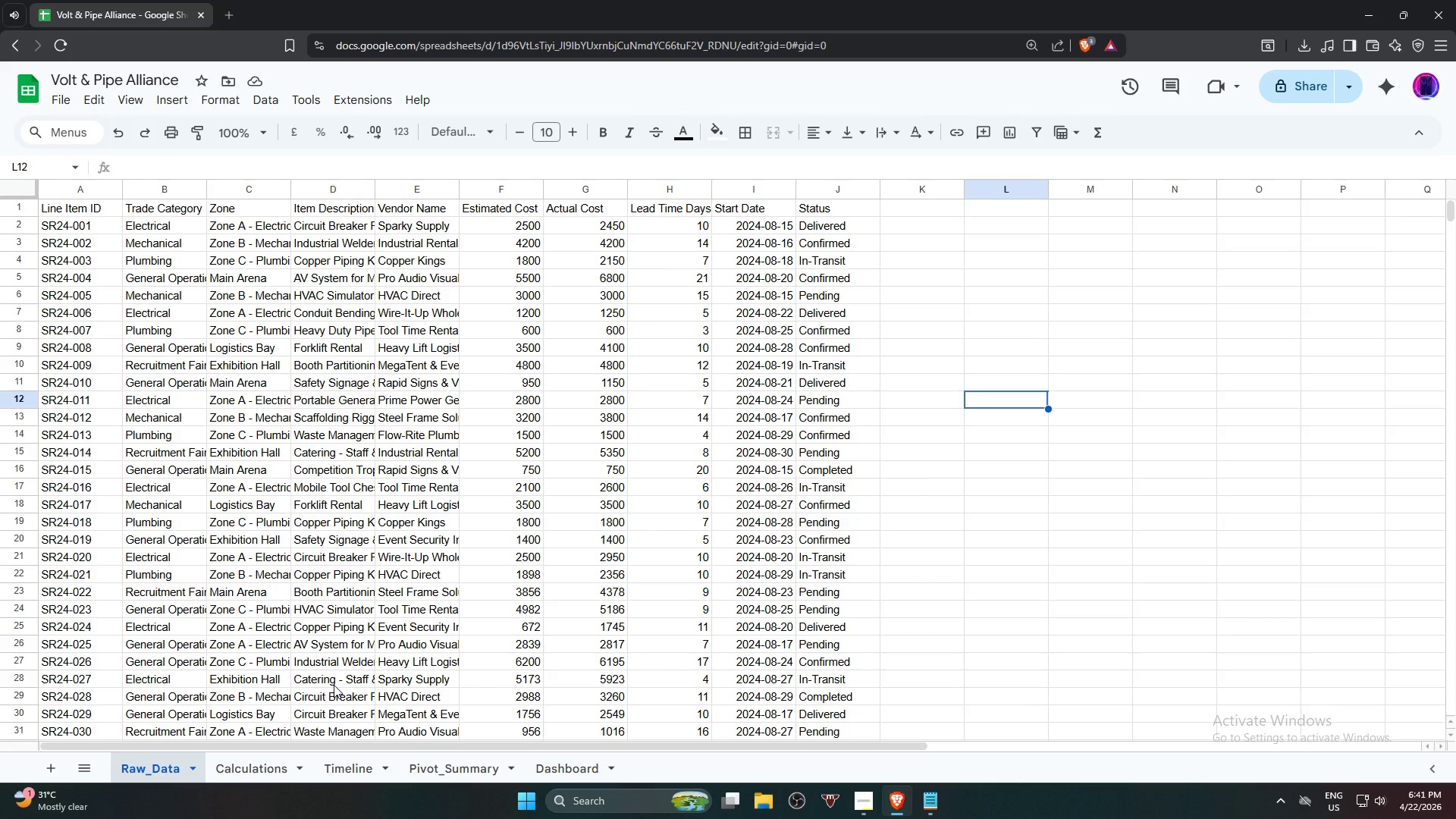 
scroll: coordinate [419, 660], scroll_direction: down, amount: 5.0
 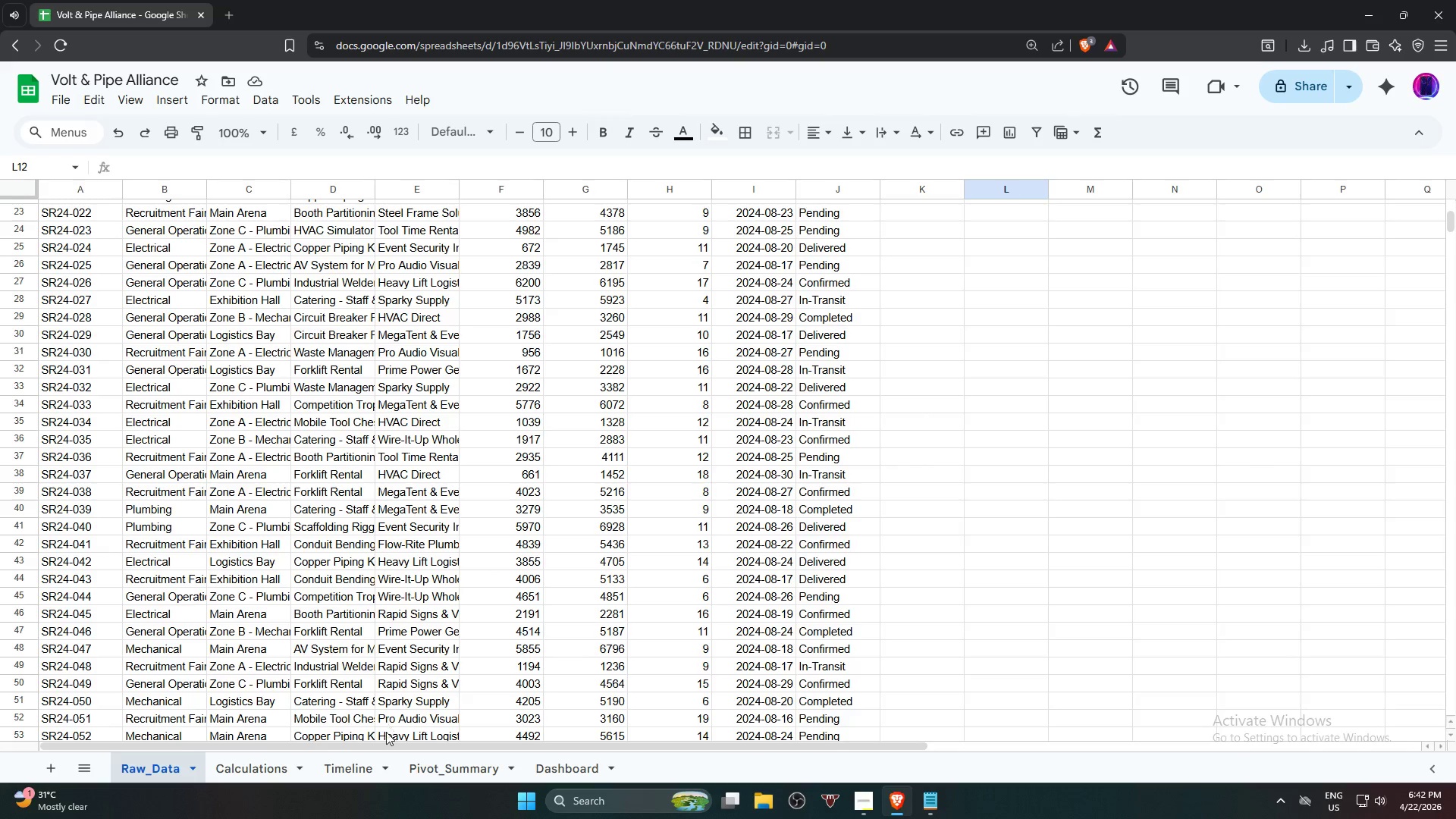 
wait(5.36)
 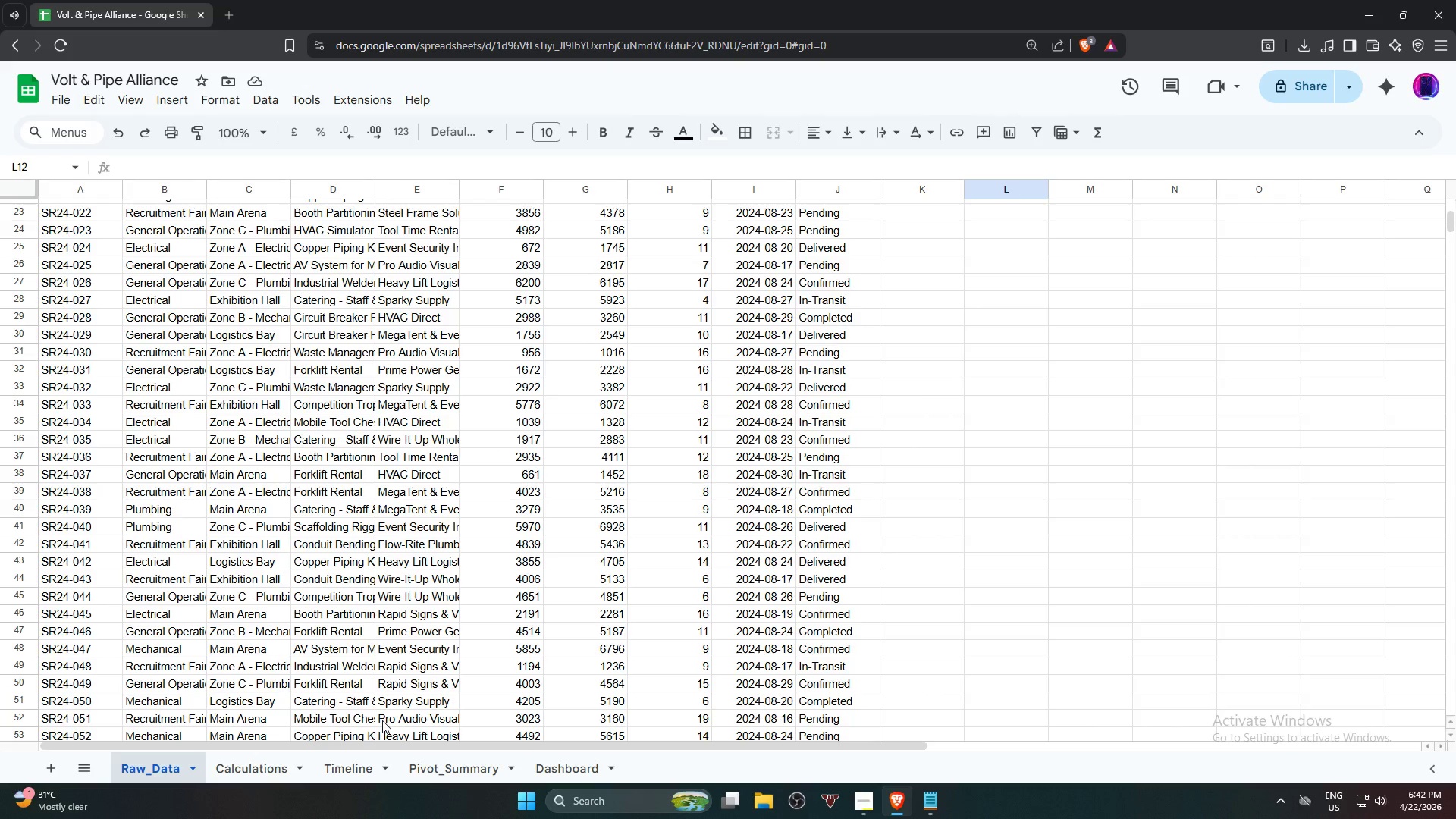 
scroll: coordinate [466, 658], scroll_direction: up, amount: 11.0
 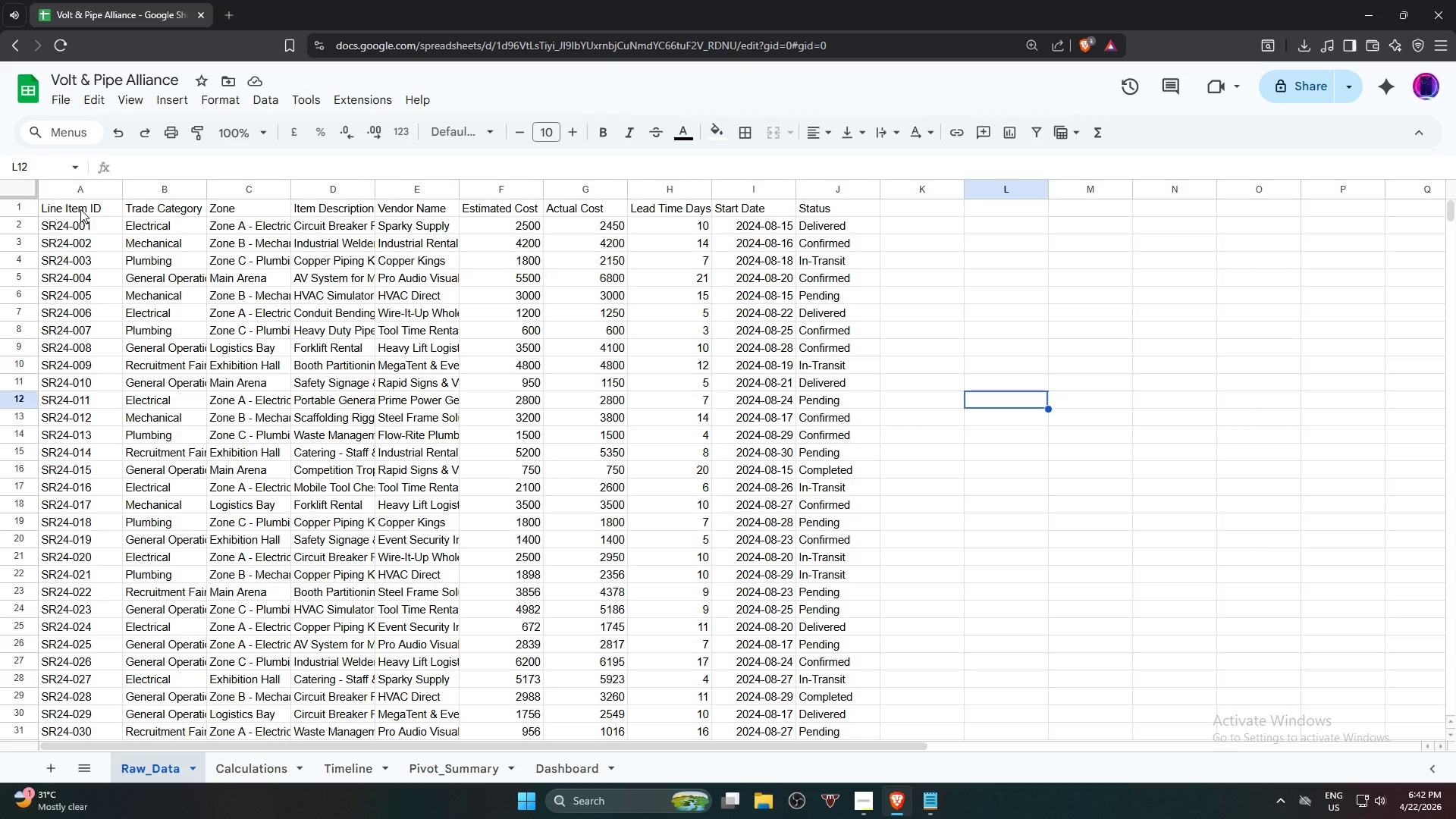 
wait(16.11)
 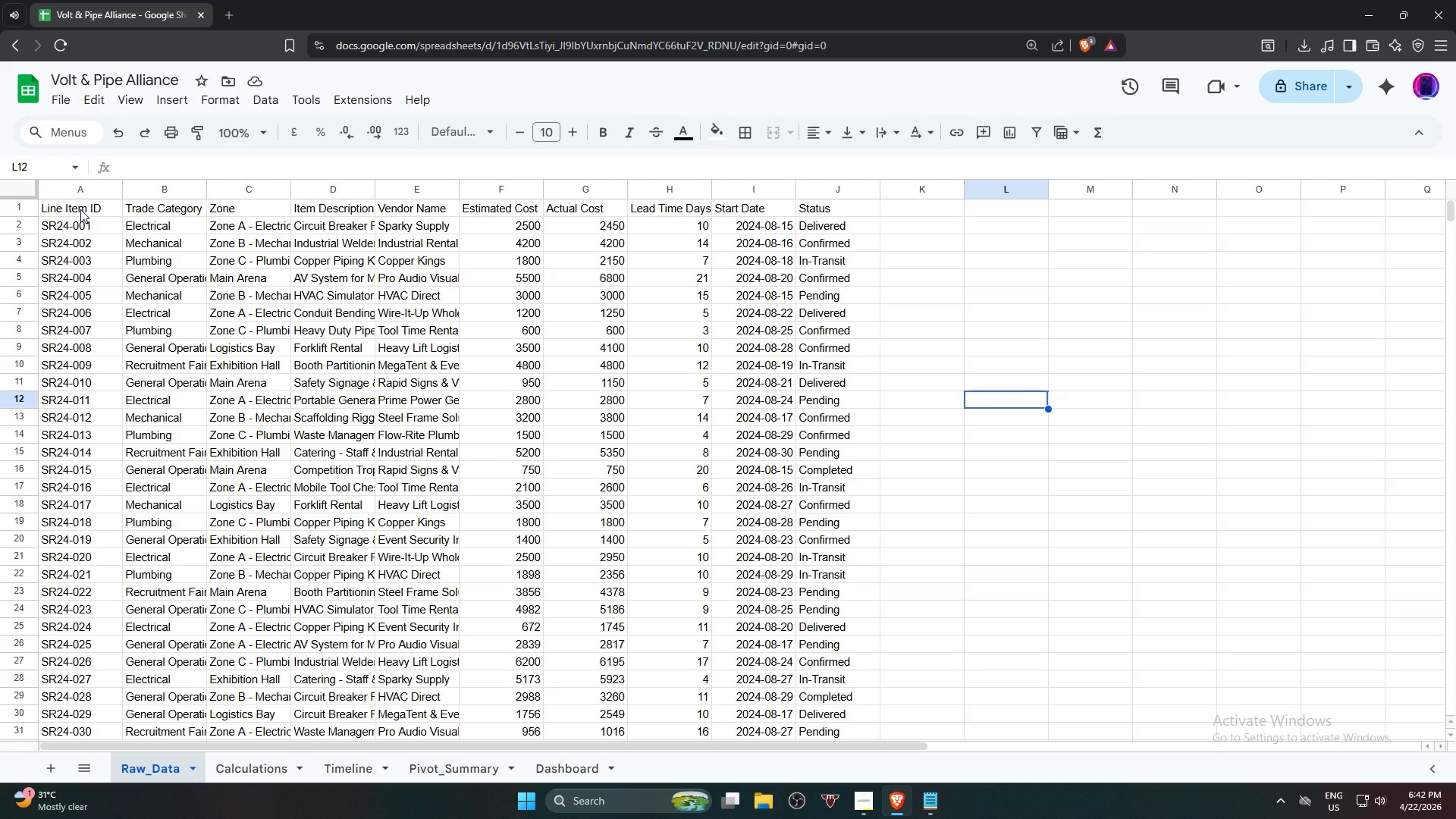 
type(Line)
 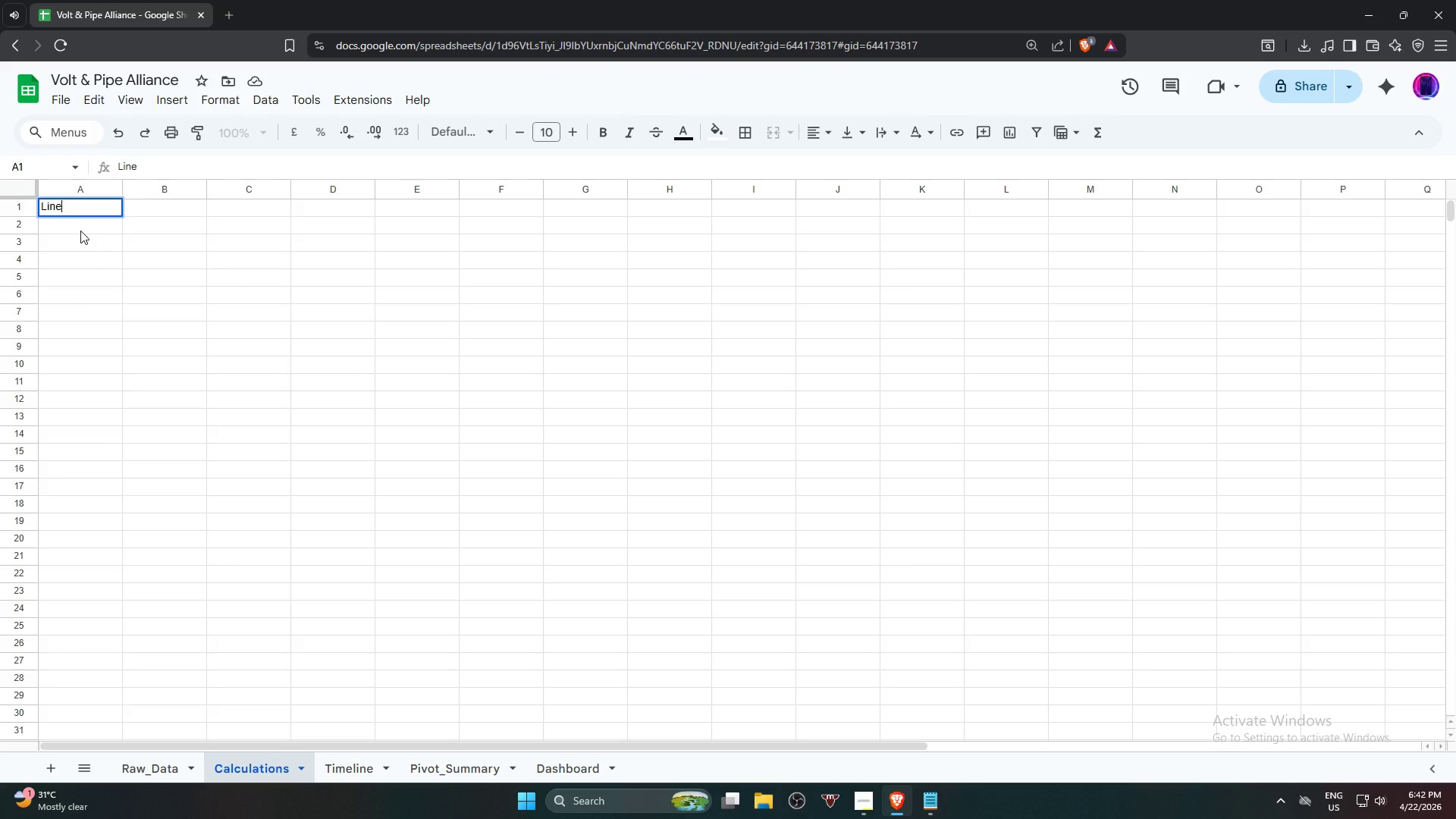 
type( Item Id)
key(Backspace)
type(D)
 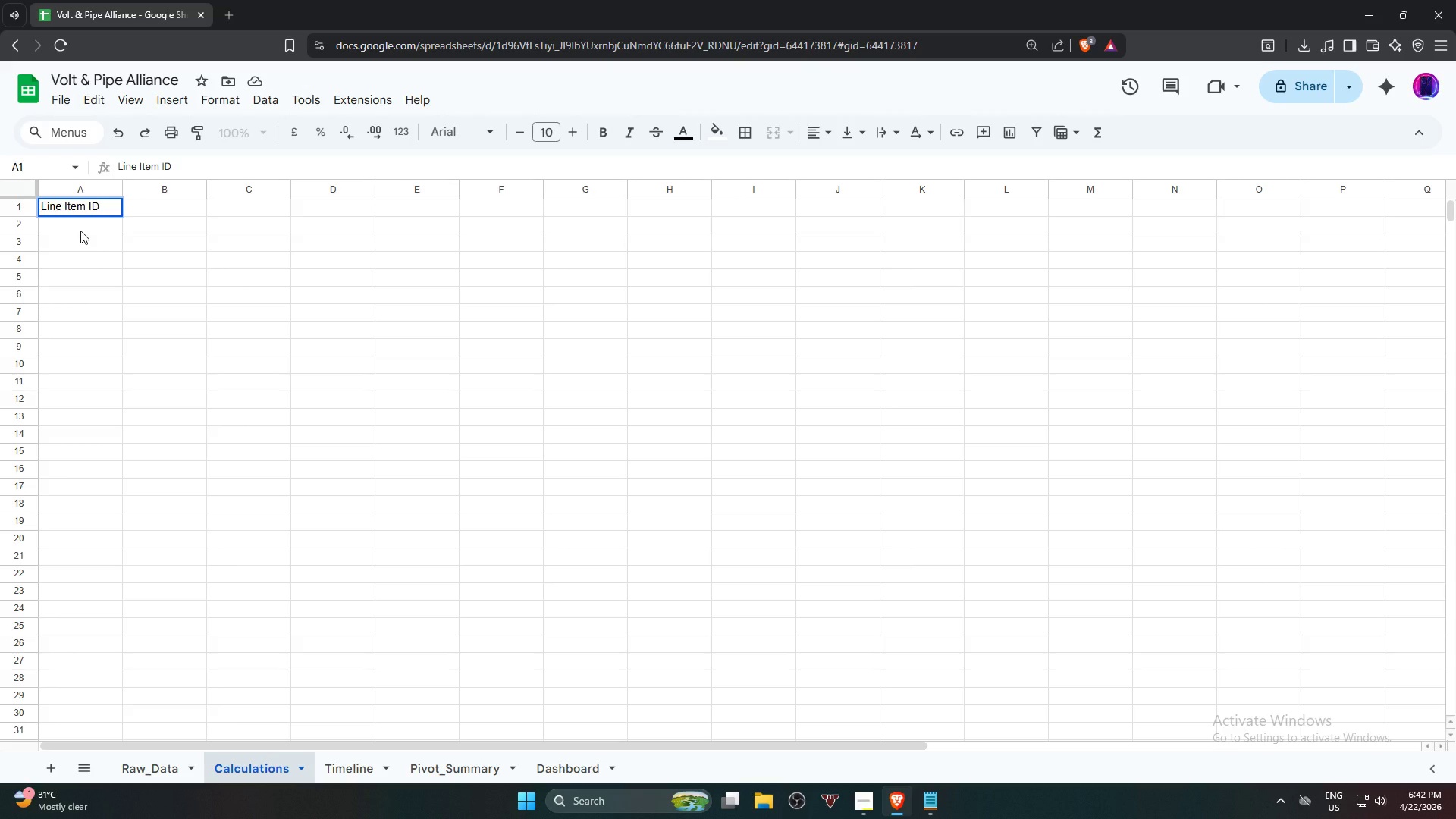 
key(ArrowRight)
 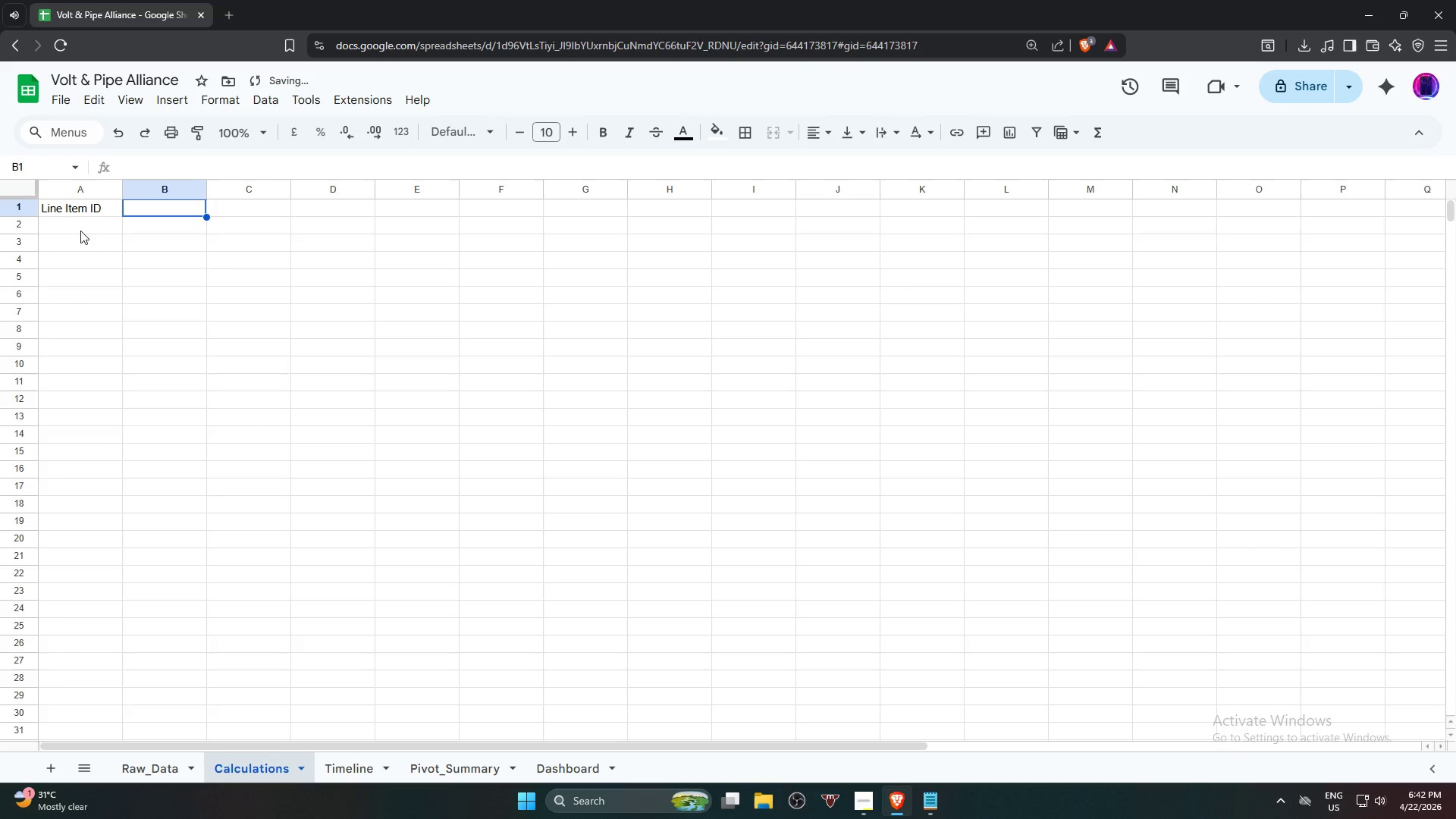 
type(Trade Ca)
 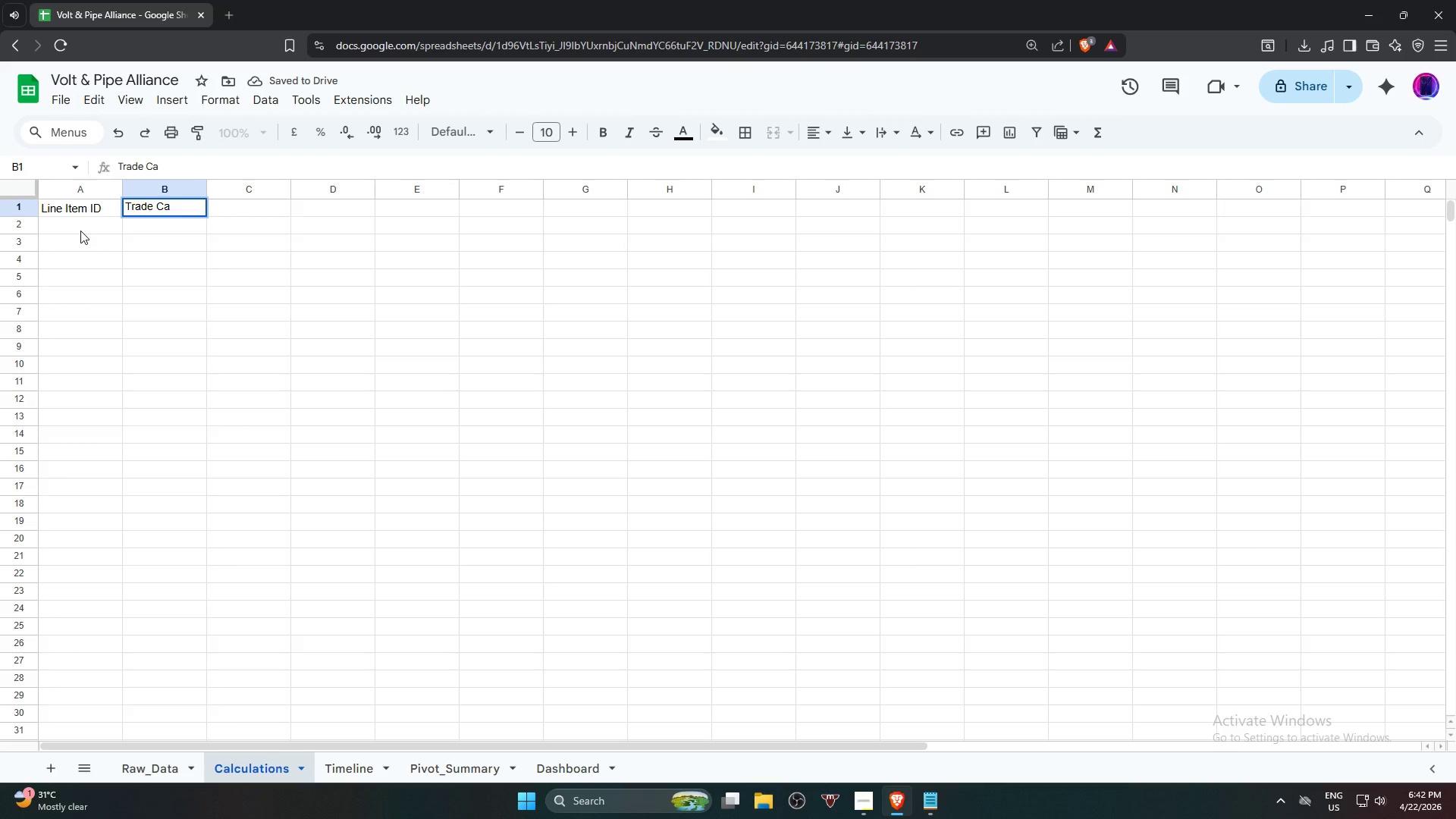 
type(tegory)
 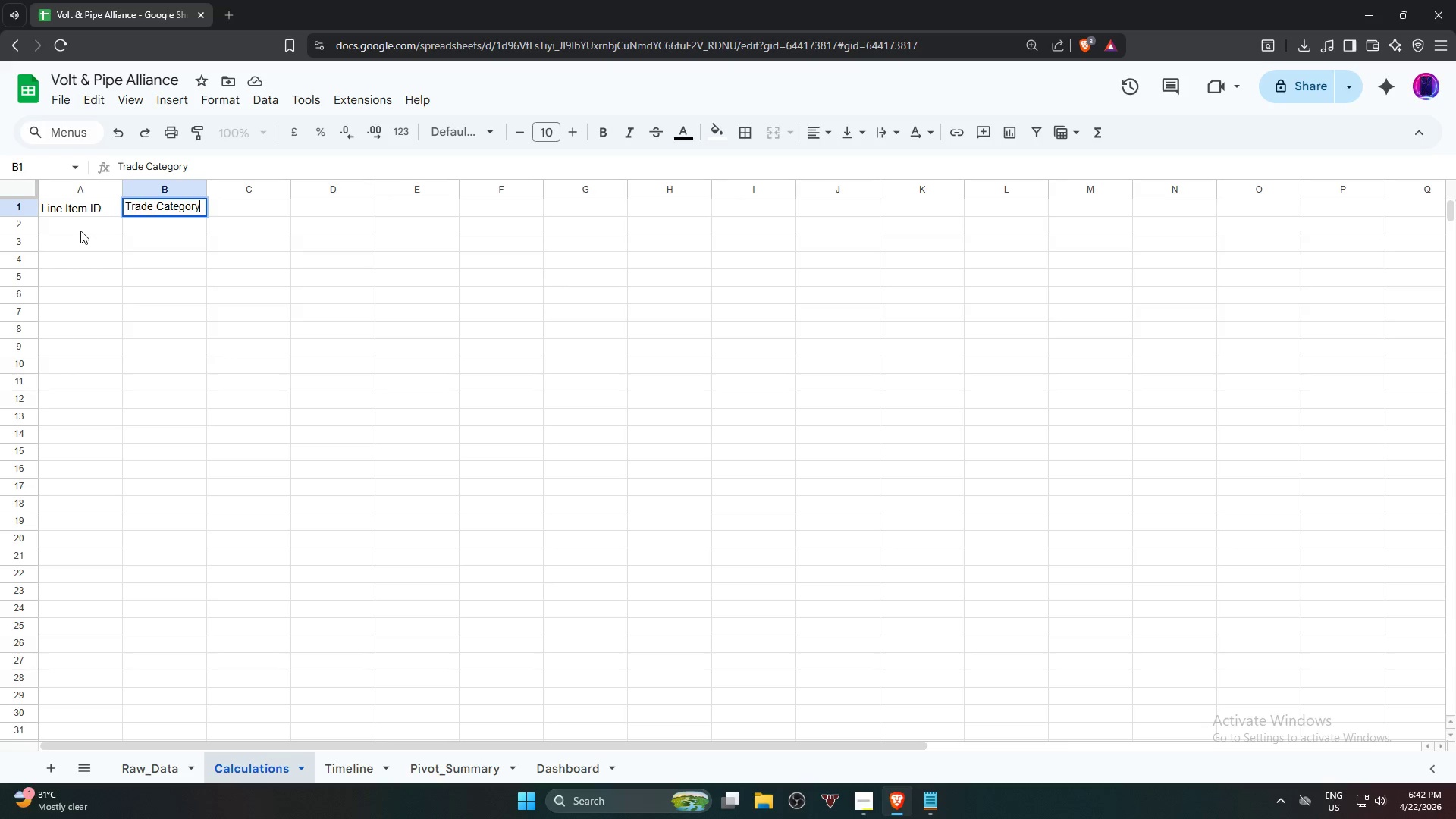 
key(ArrowRight)
 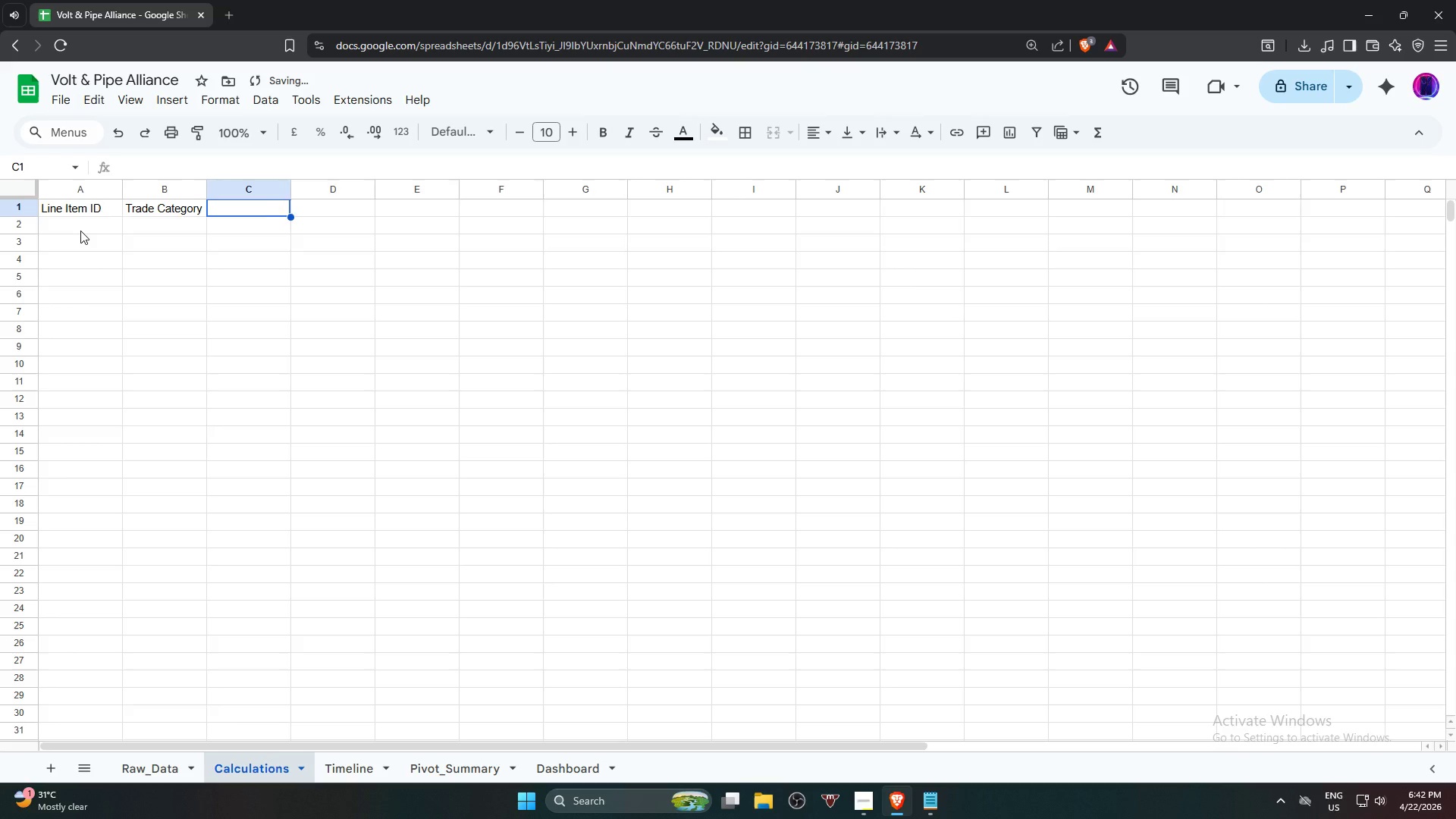 
type(Estimated)
 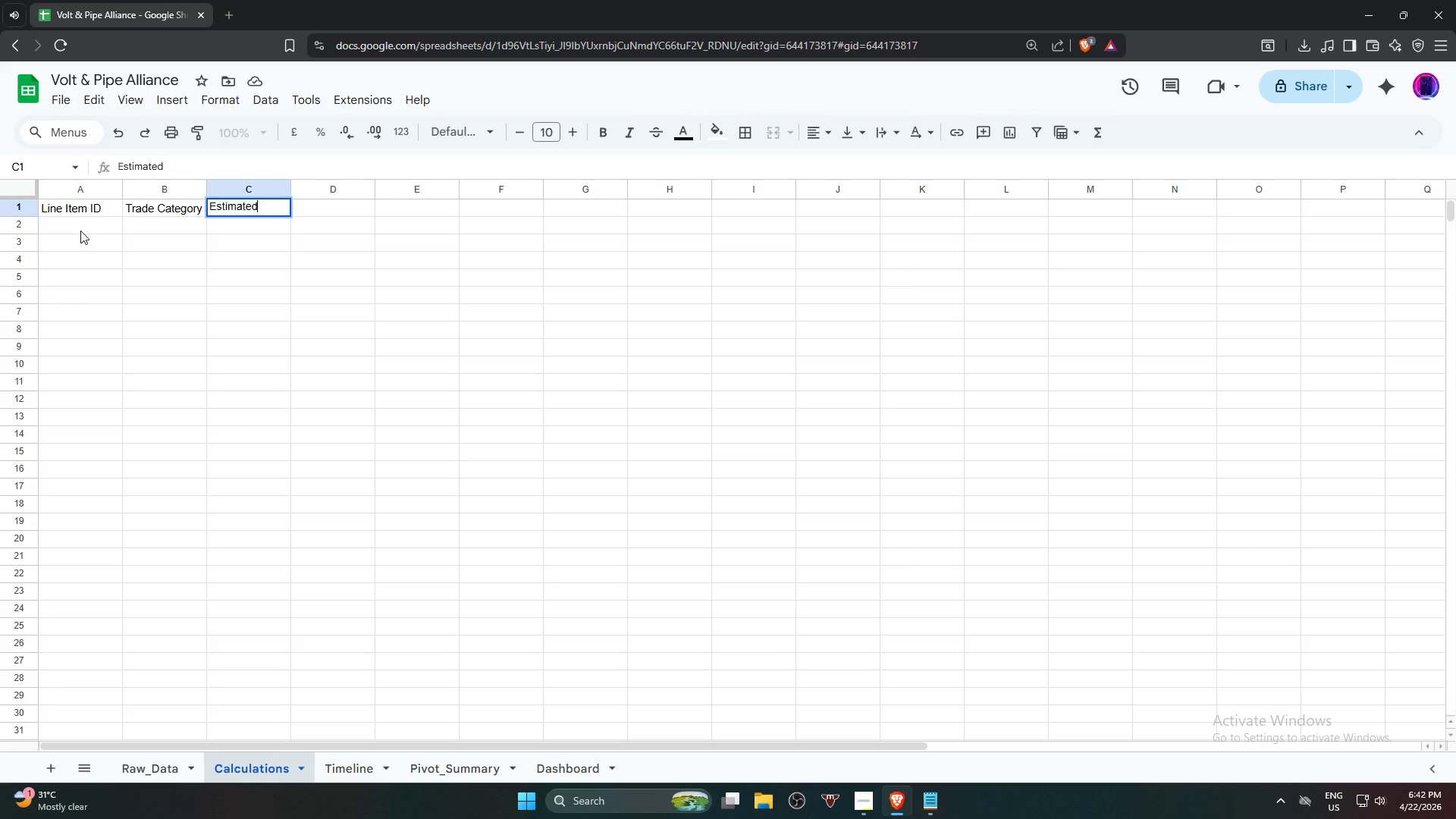 
key(ArrowRight)
 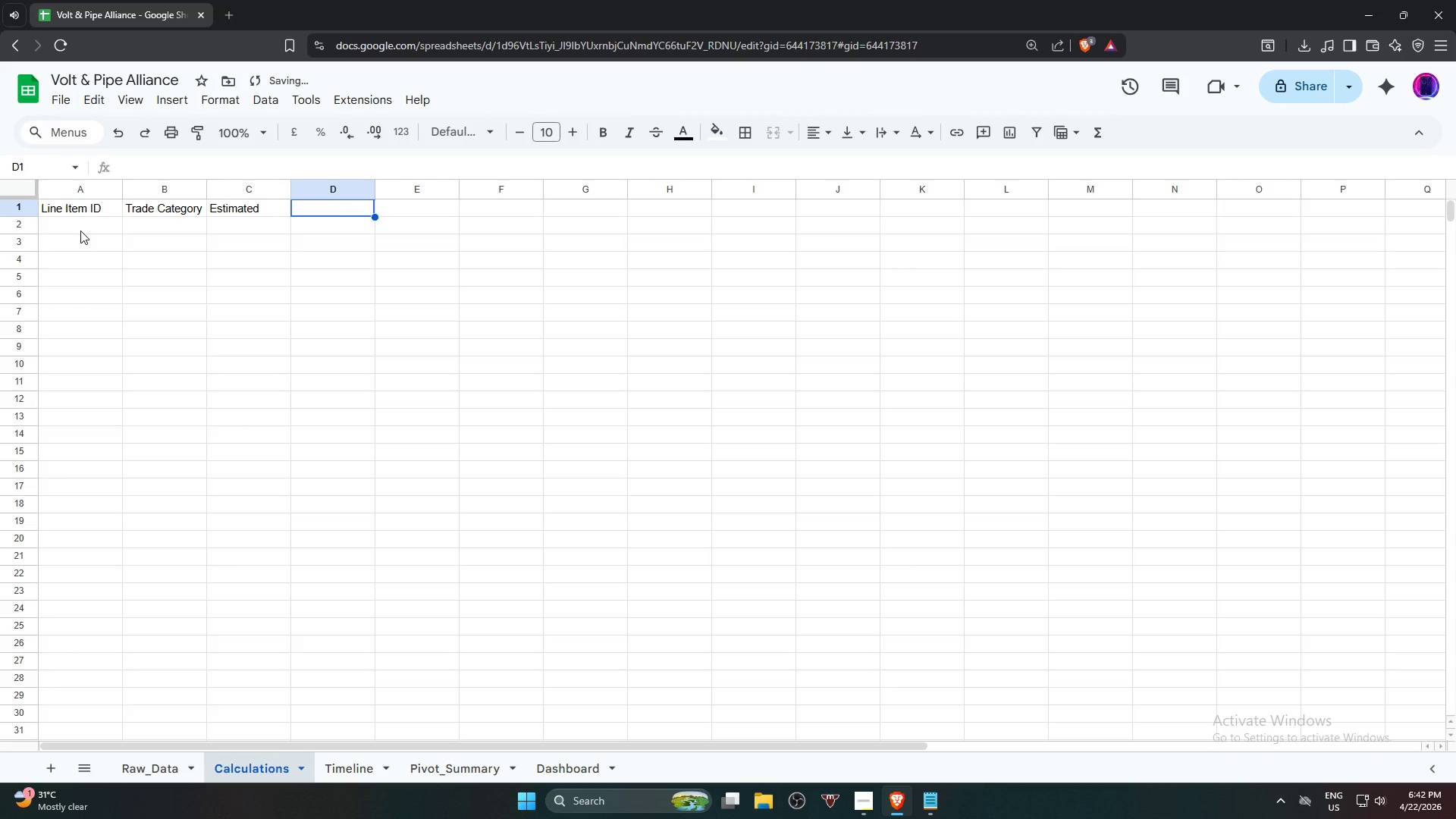 
type(Cost)
 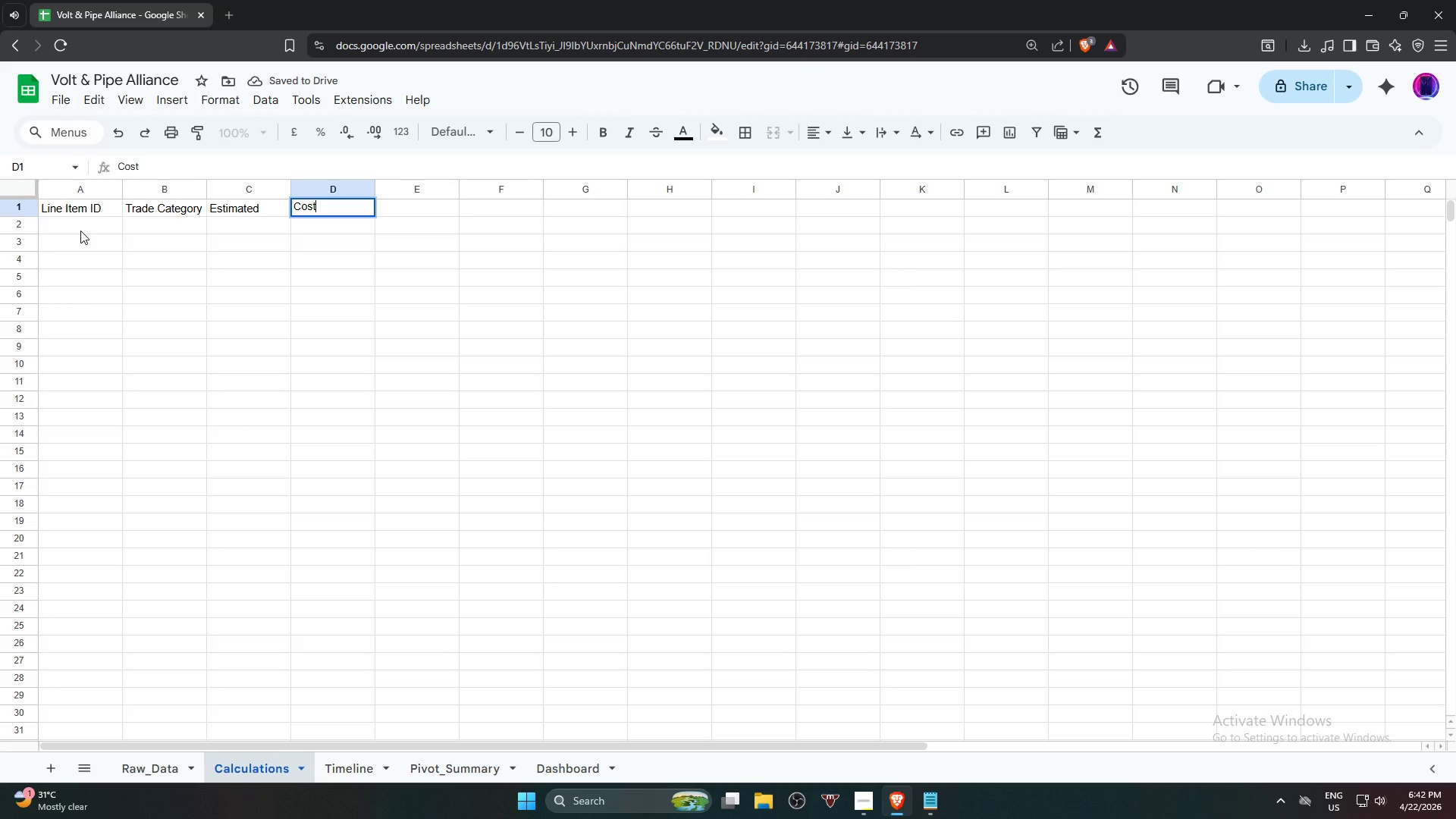 
key(ArrowRight)
 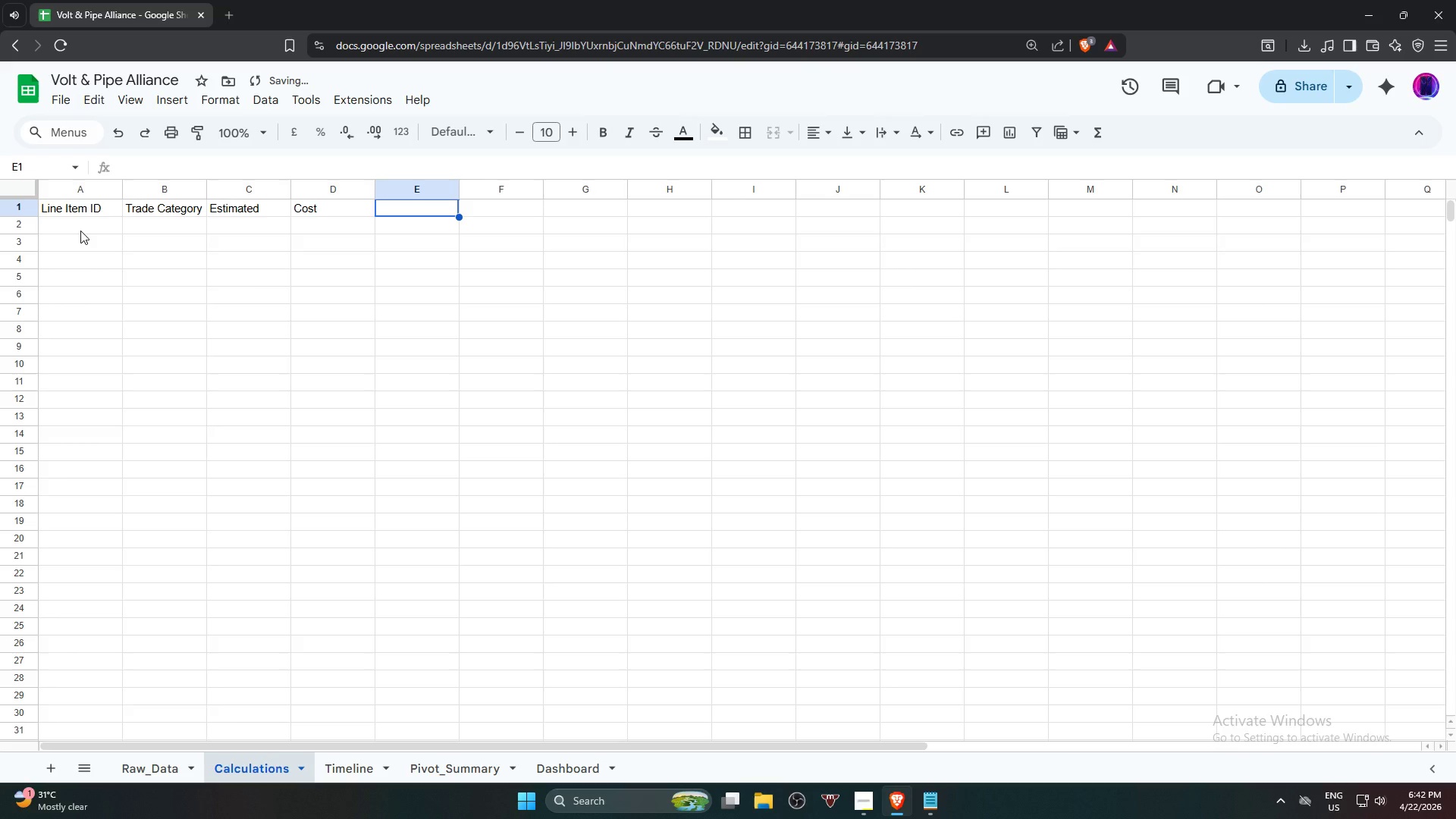 
type(Actual)
 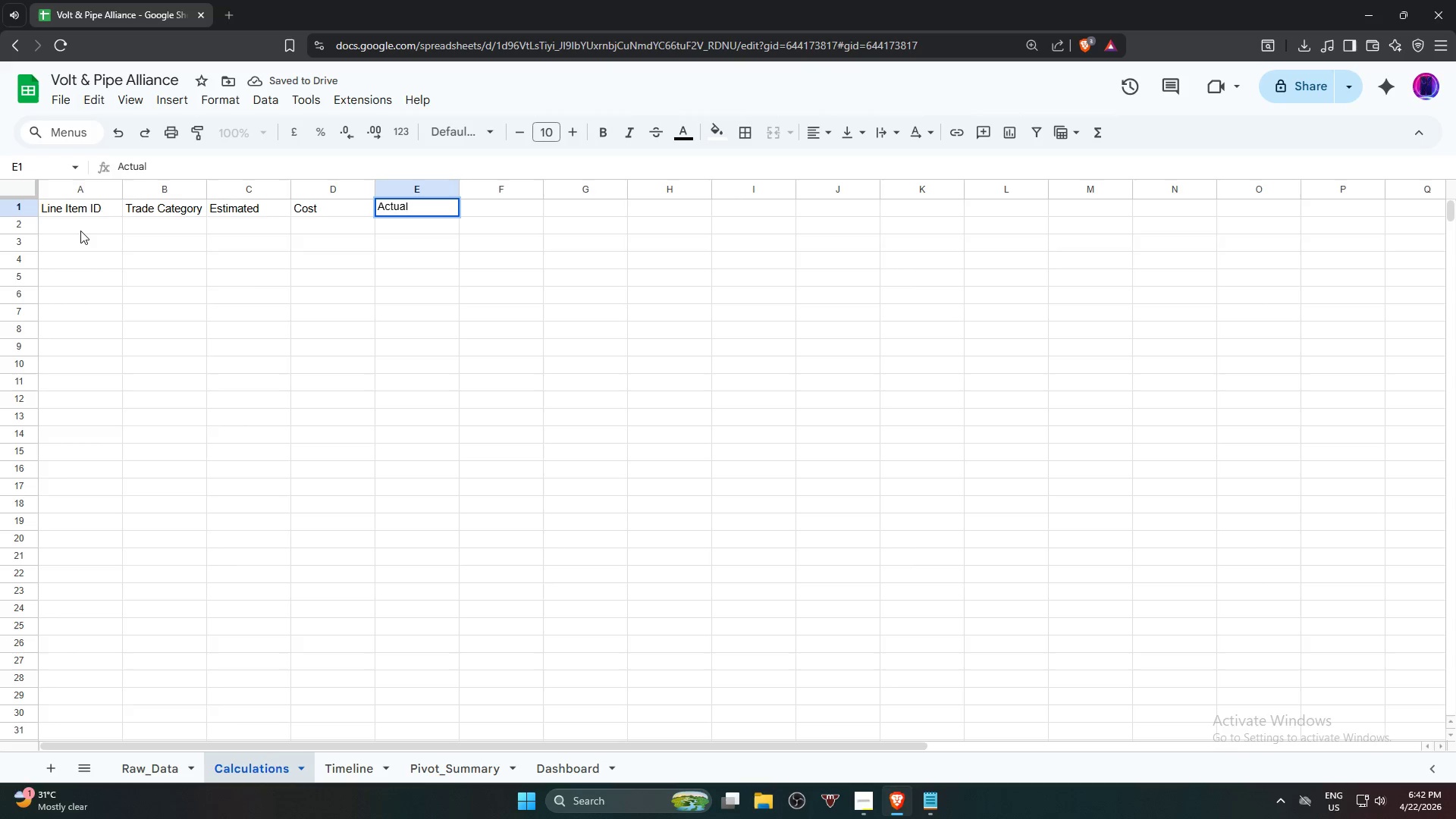 
key(ArrowRight)
 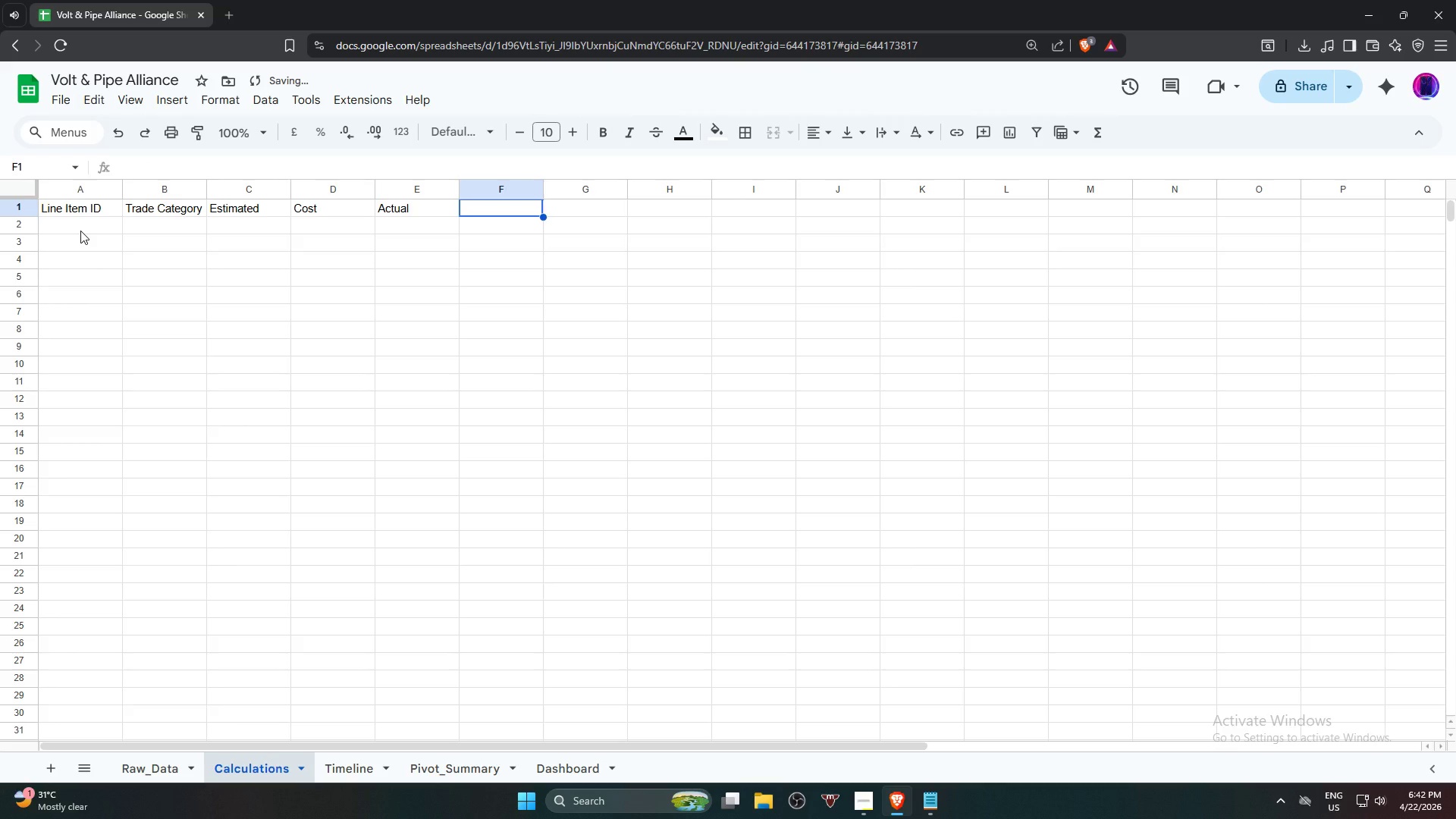 
type(Va)
 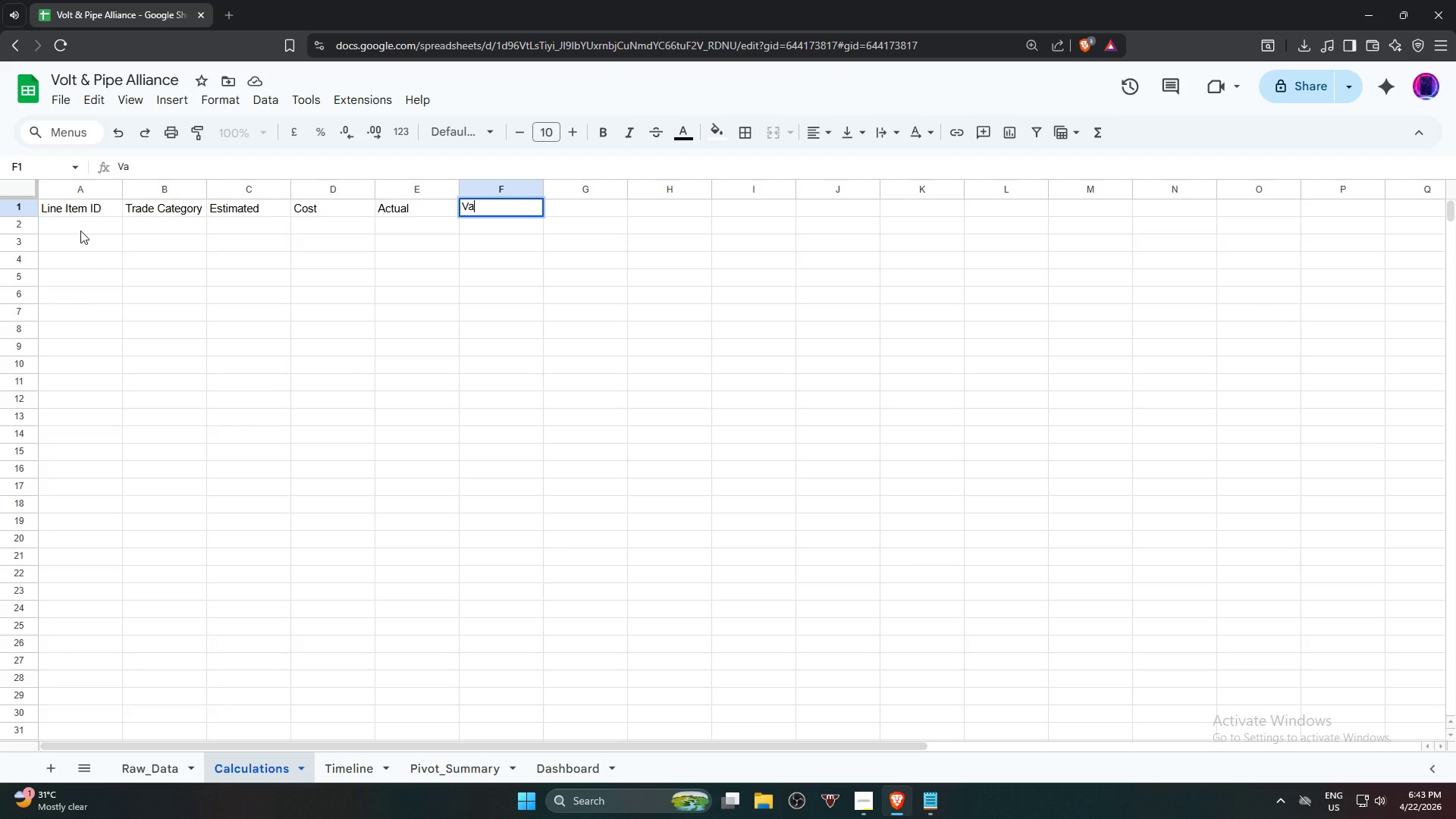 
wait(9.44)
 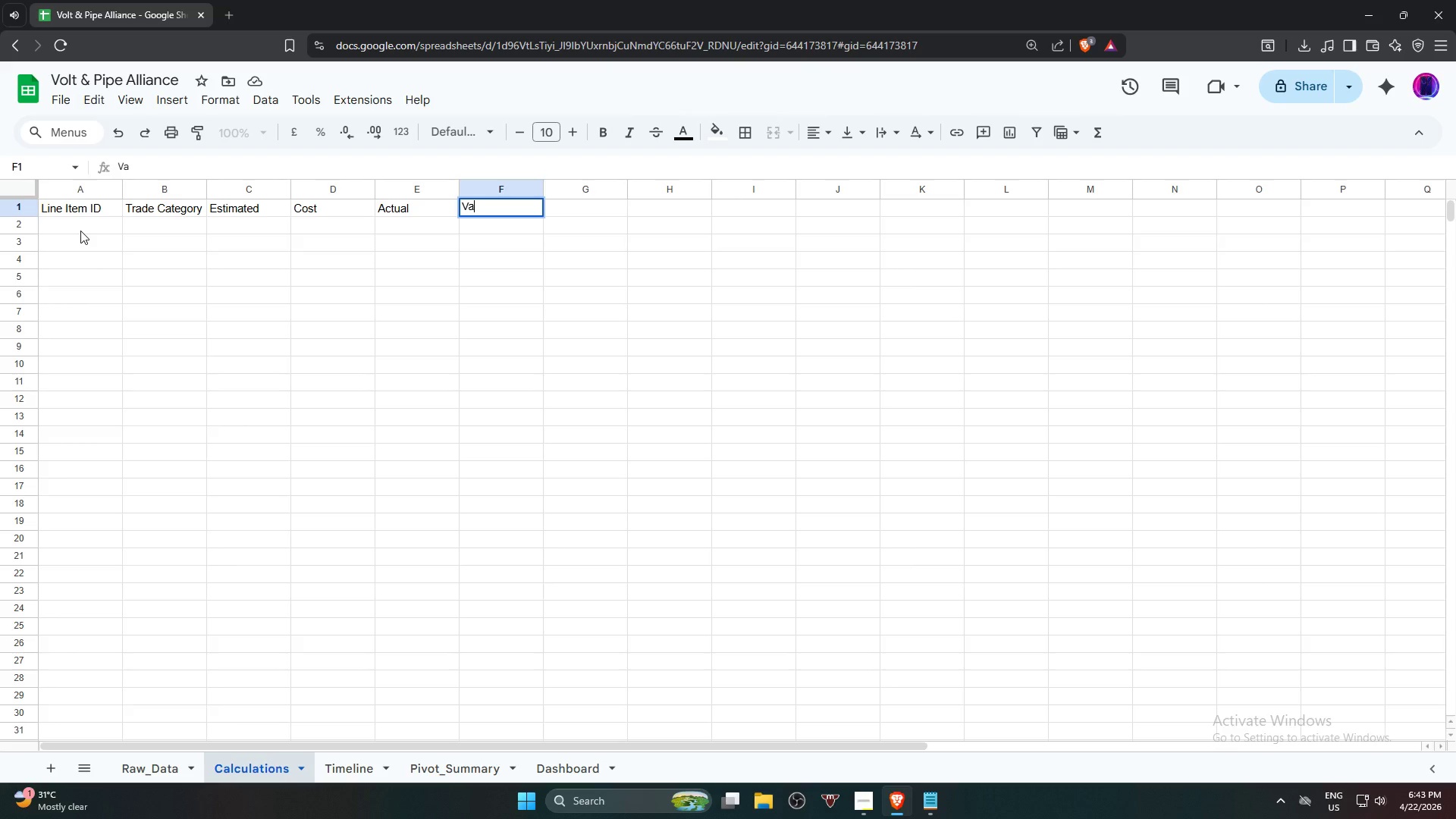 
left_click_drag(start_coordinate=[287, 215], to_coordinate=[281, 215])
 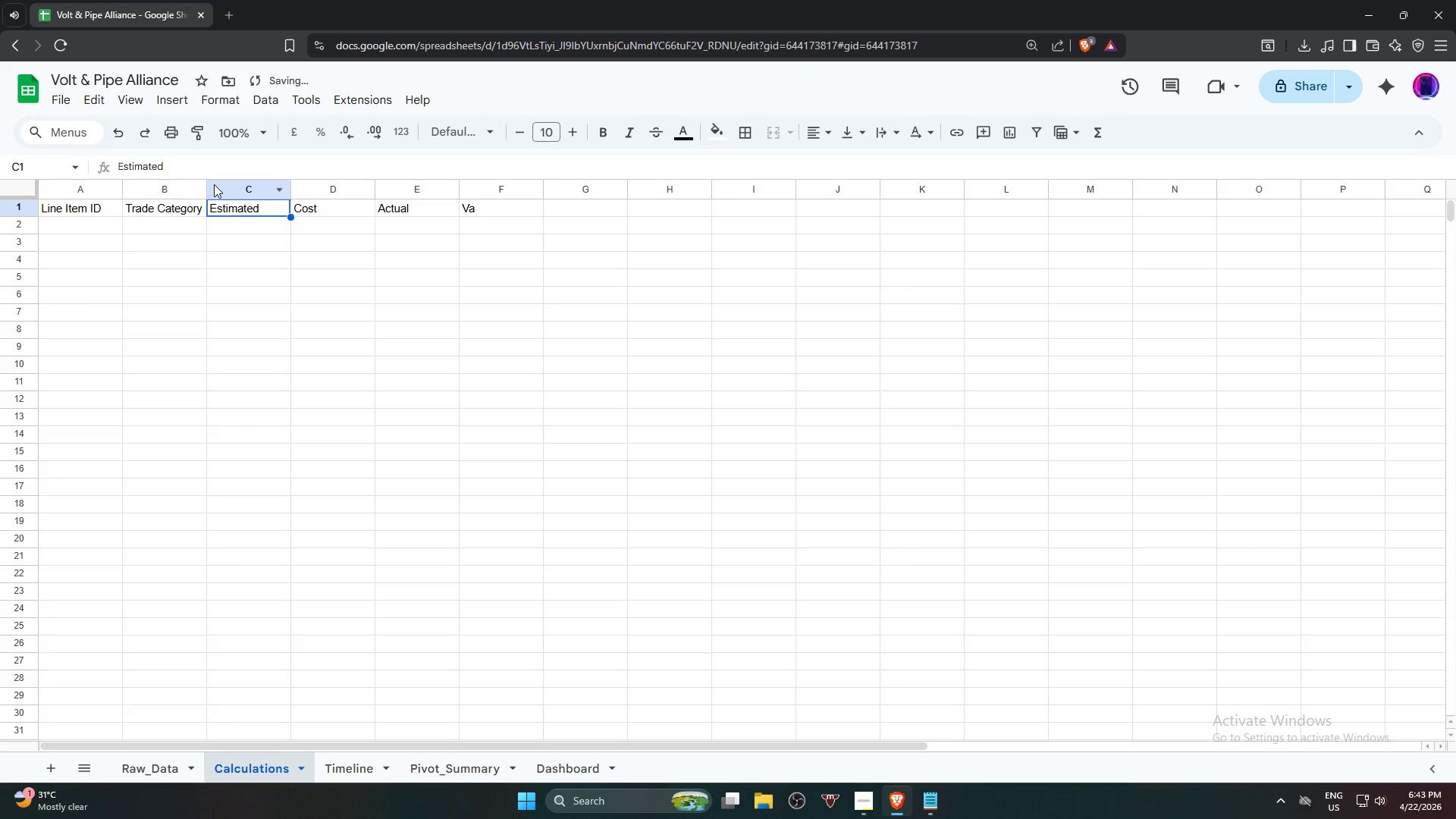 
left_click([210, 165])
 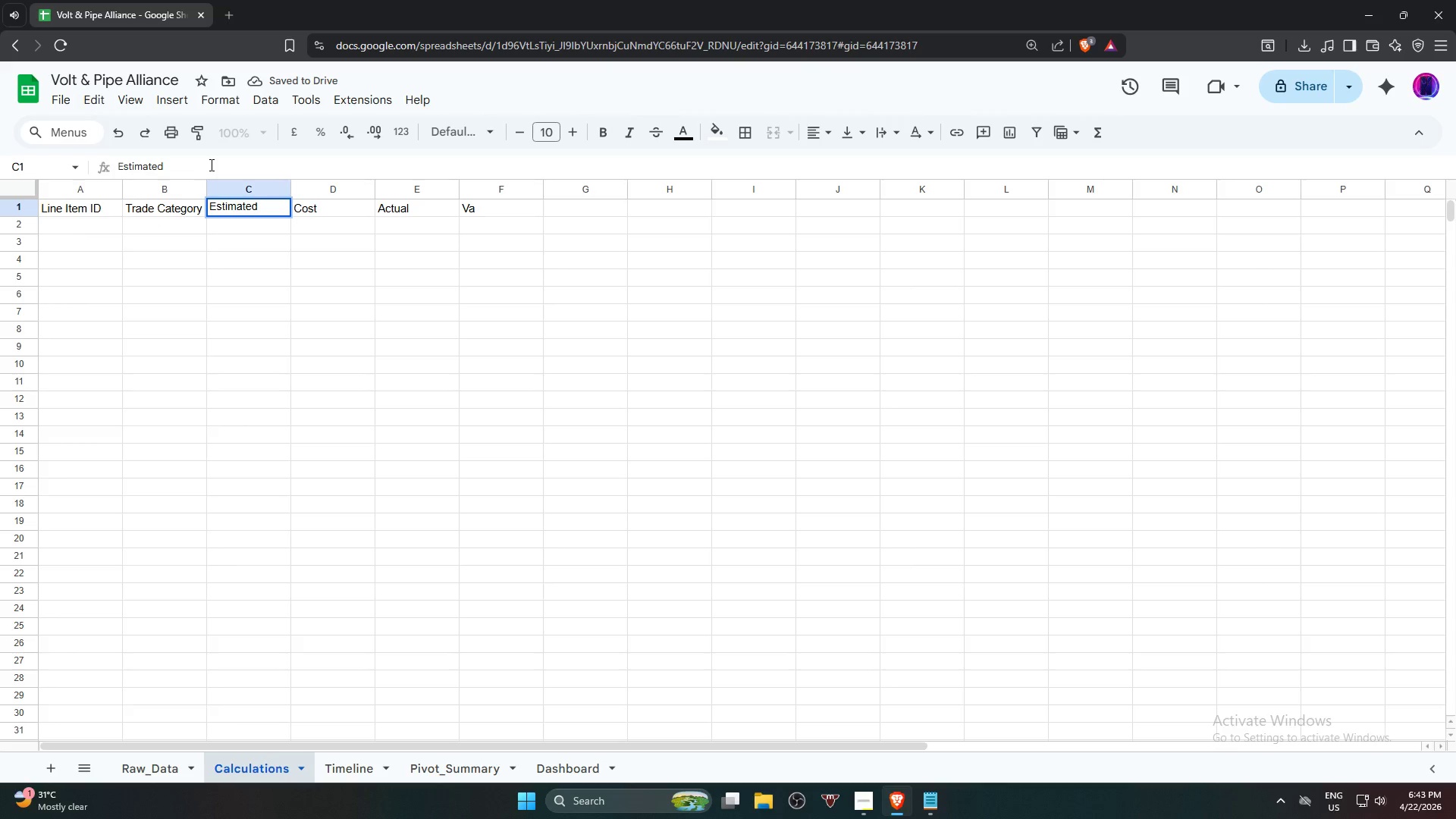 
type( Cost)
 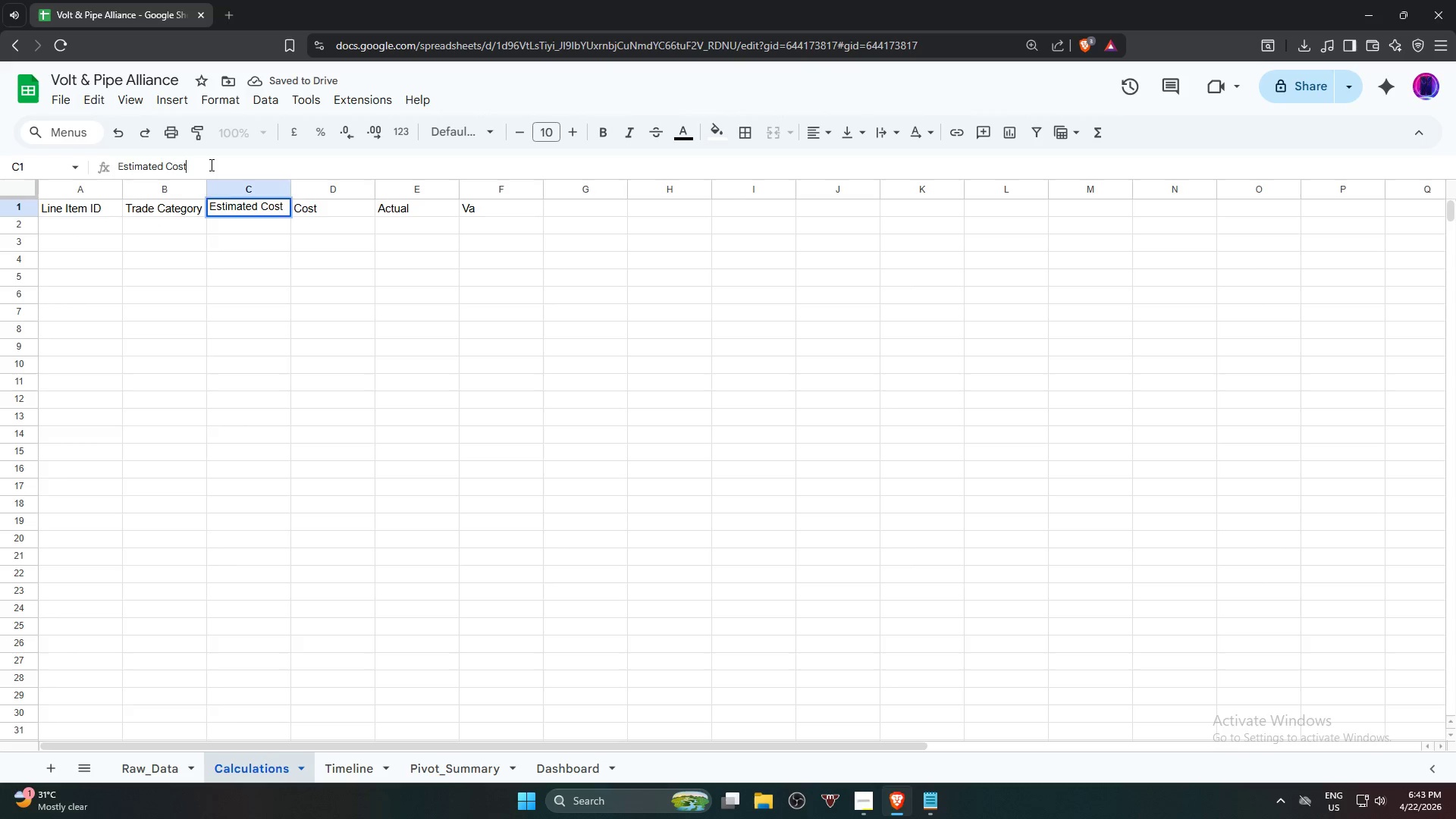 
key(Enter)
 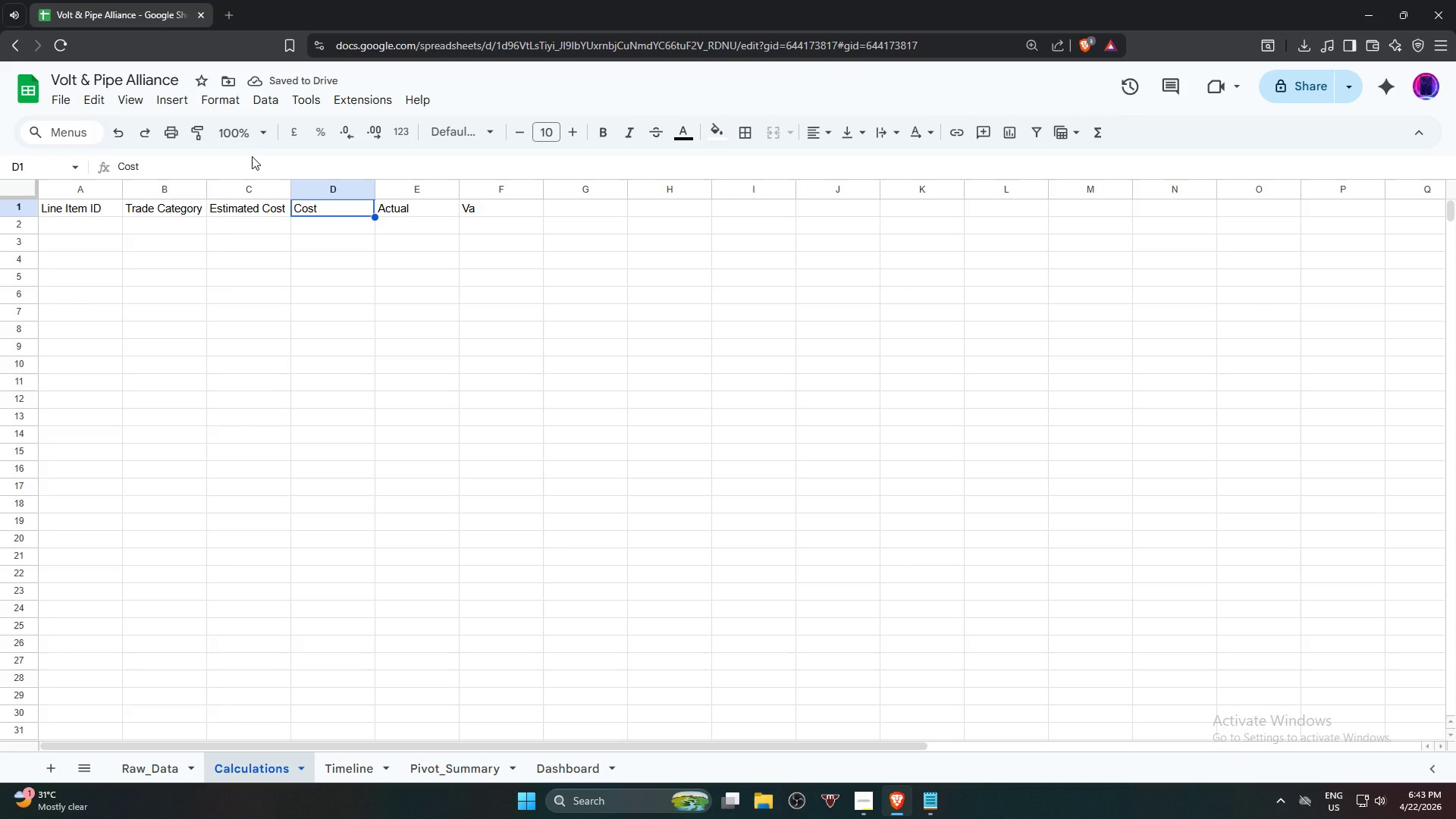 
double_click([252, 156])
 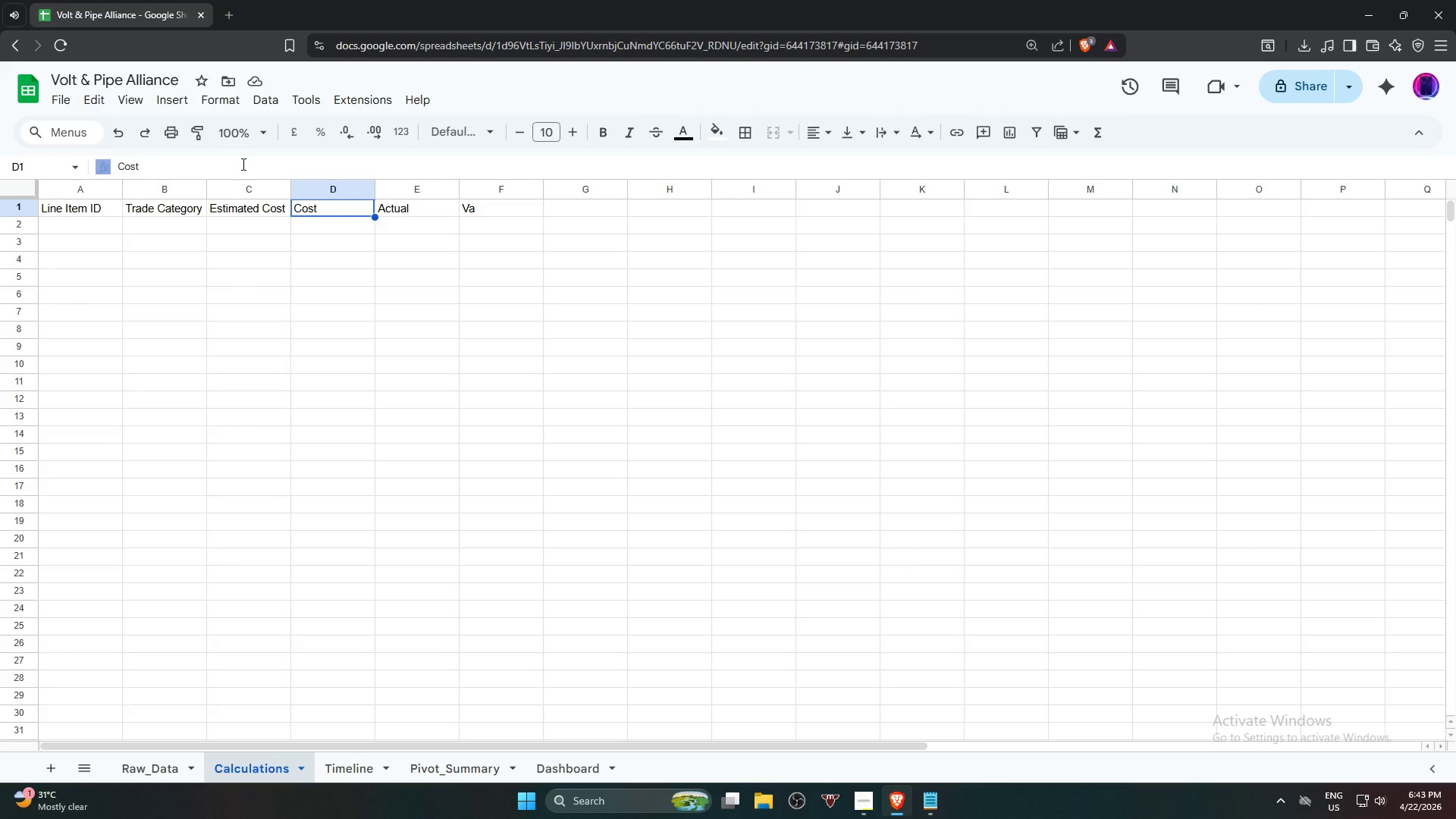 
double_click([238, 168])
 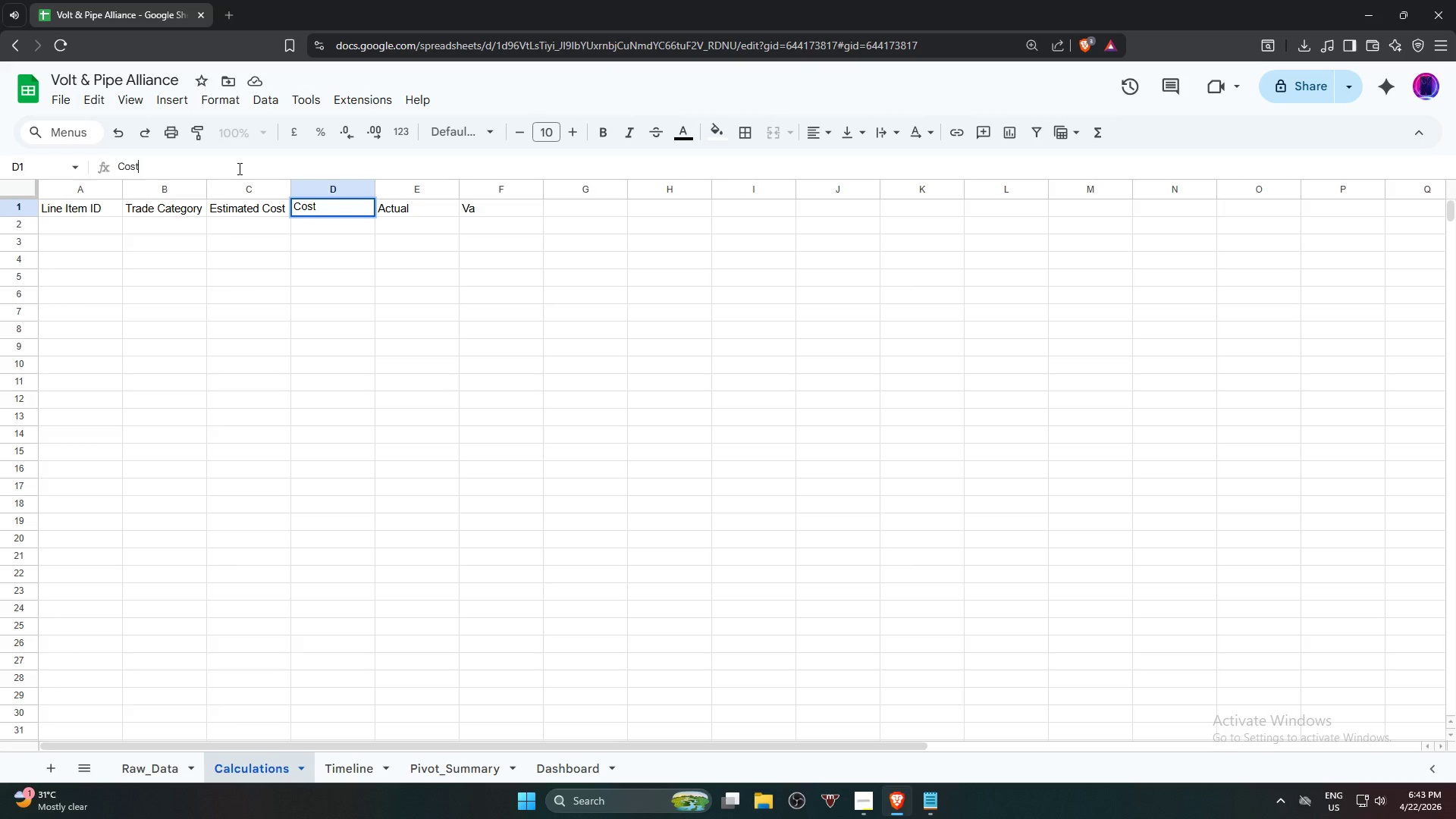 
triple_click([238, 168])
 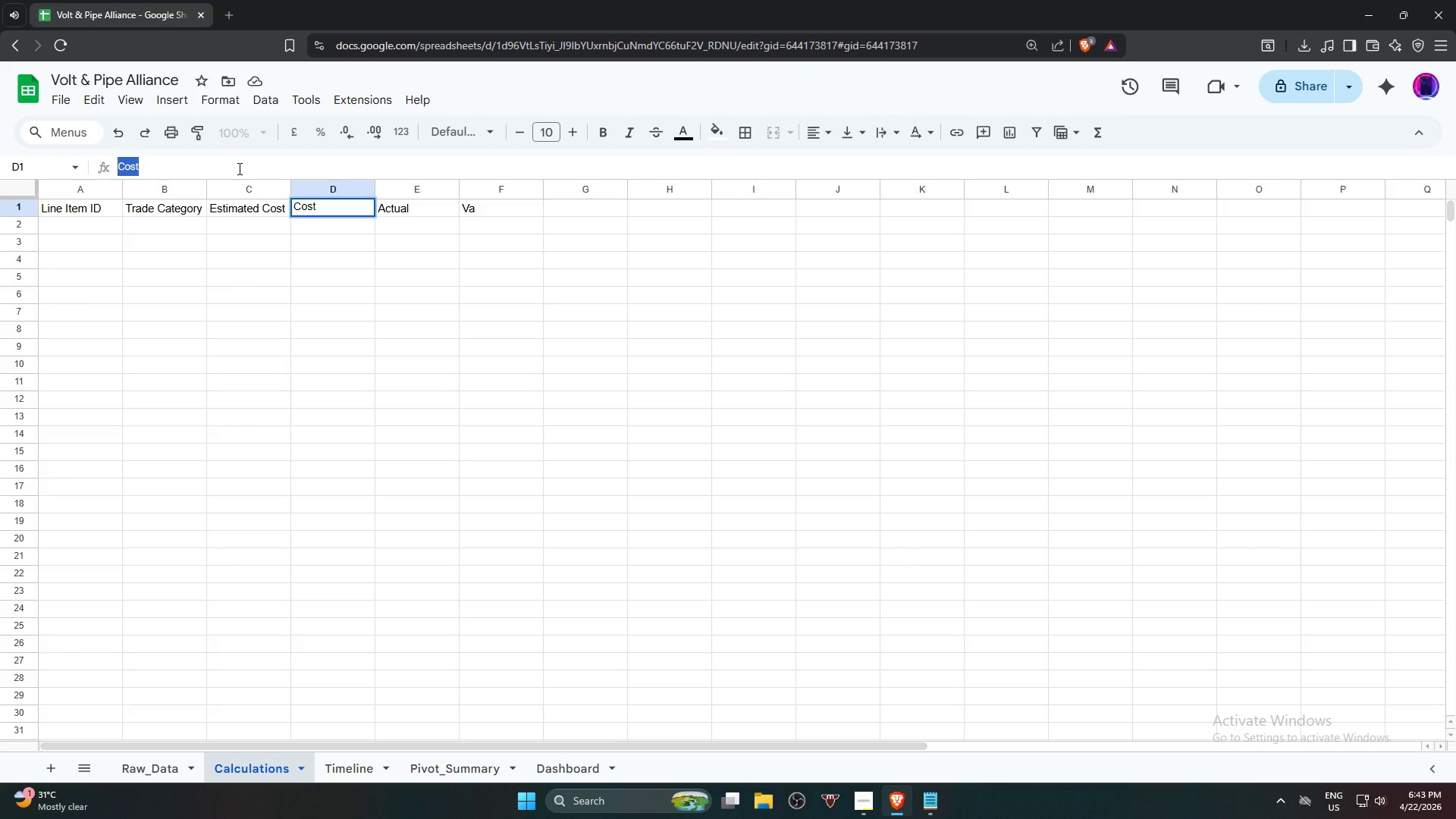 
type(Actual Cost)
 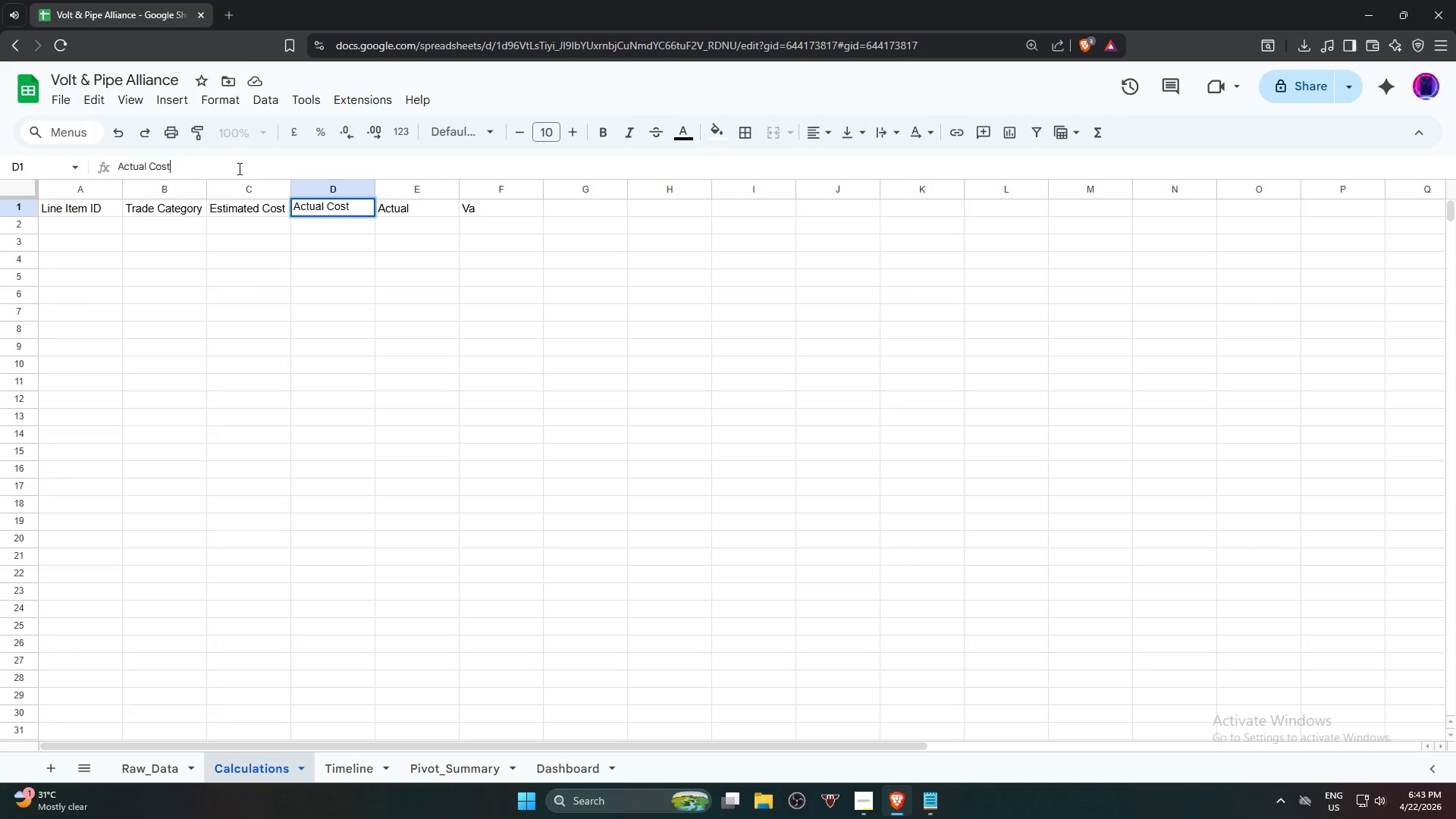 
key(Enter)
 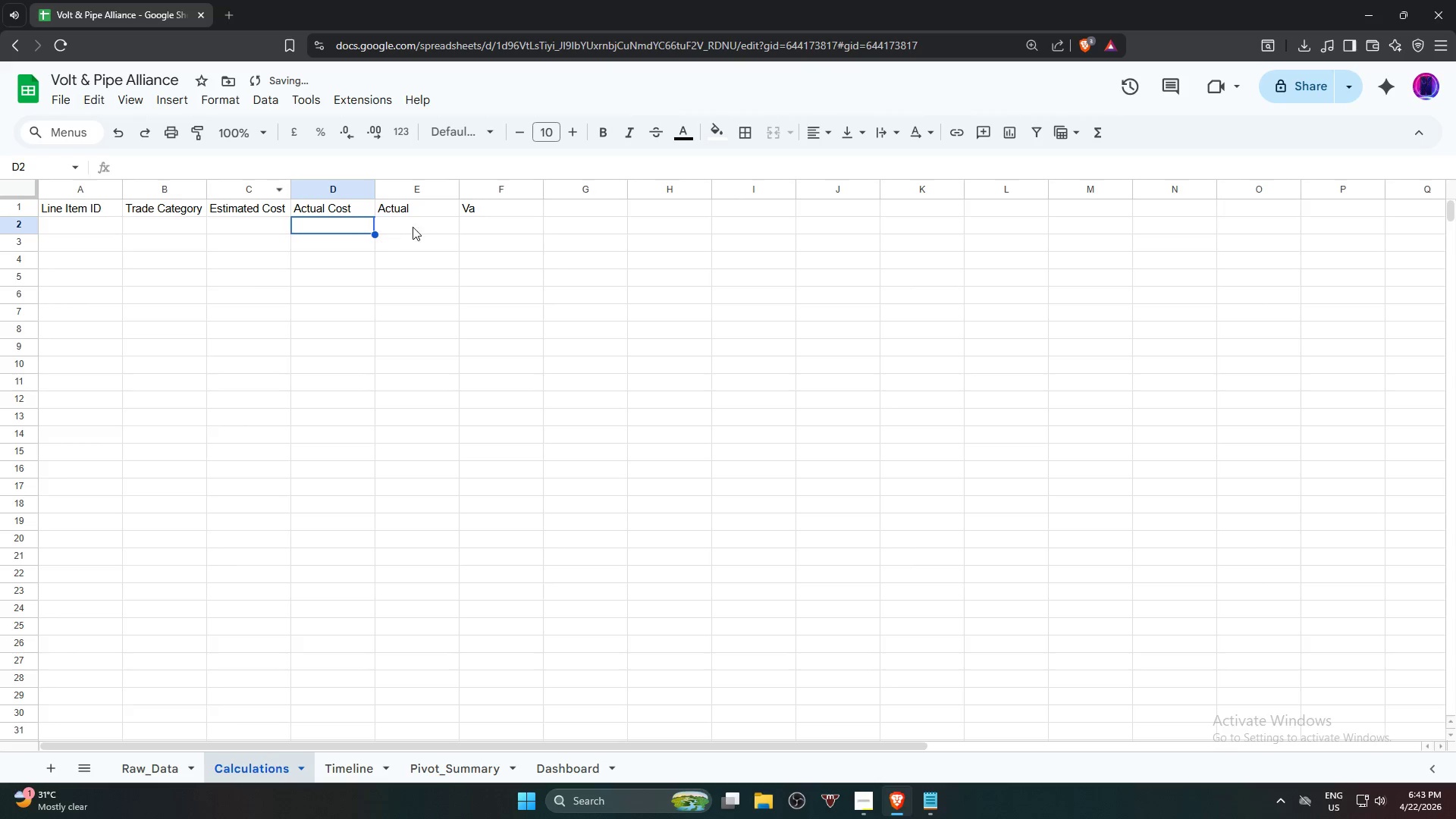 
left_click([417, 204])
 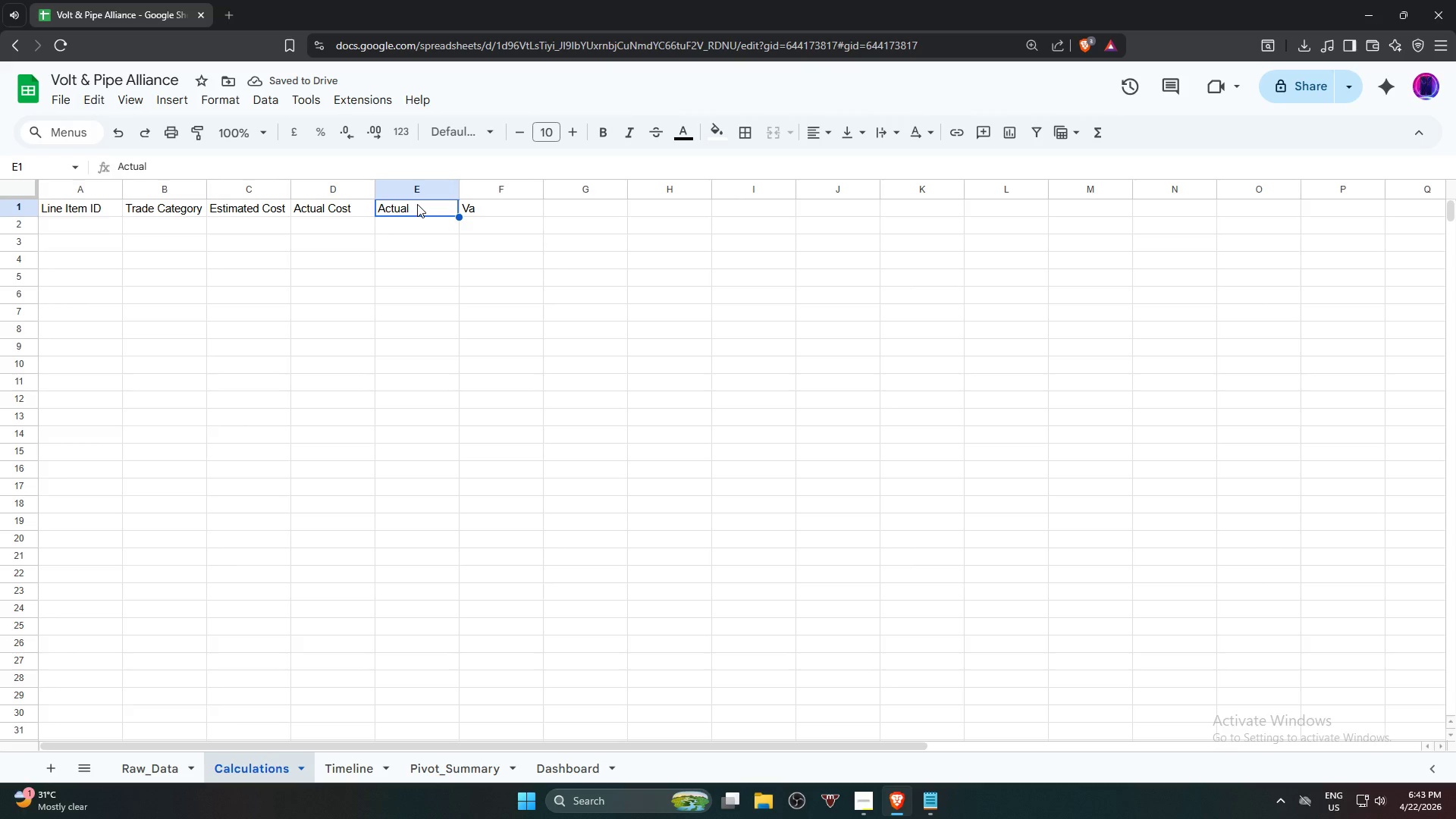 
double_click([417, 204])
 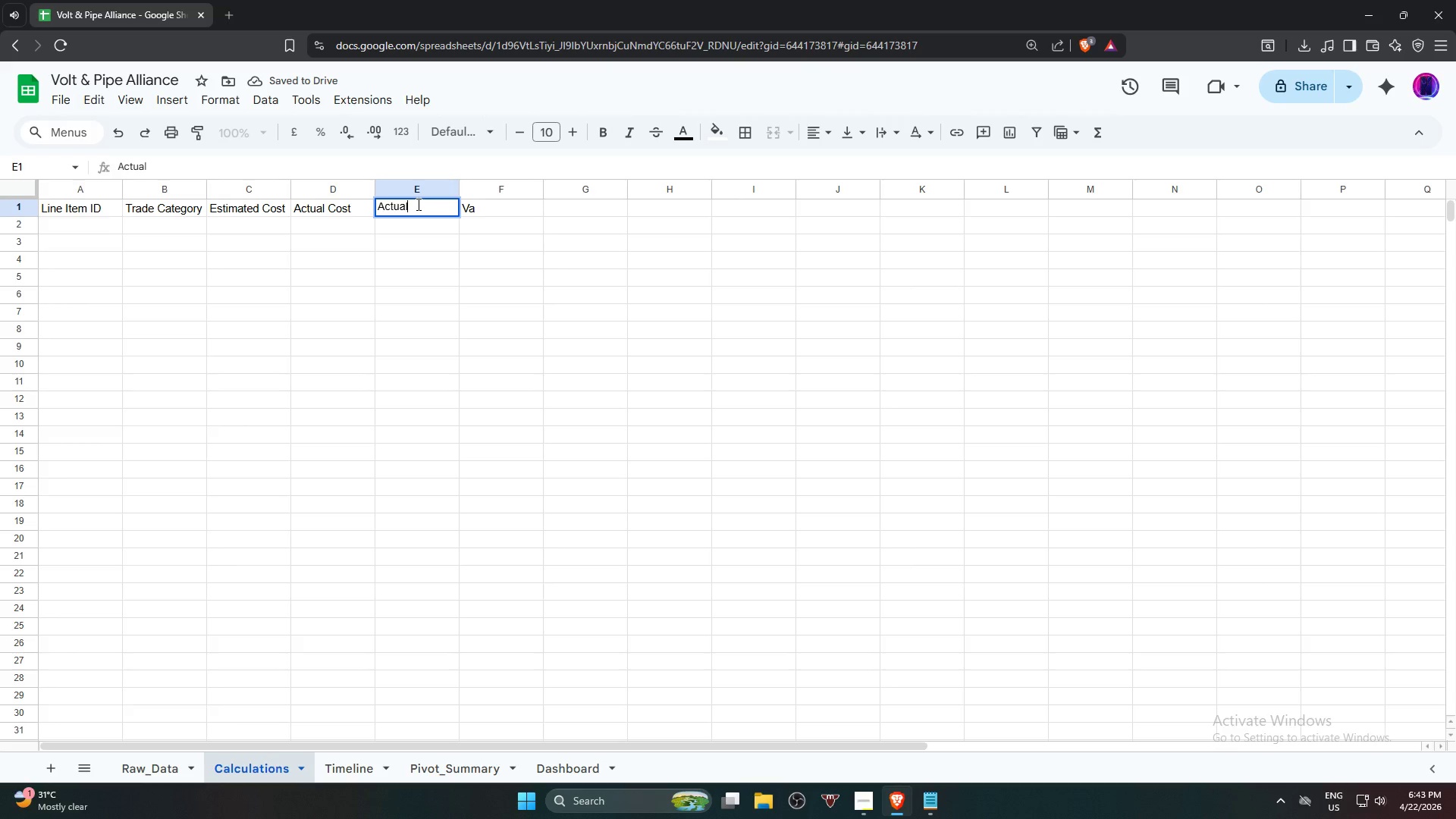 
hold_key(key=Backspace, duration=1.22)
 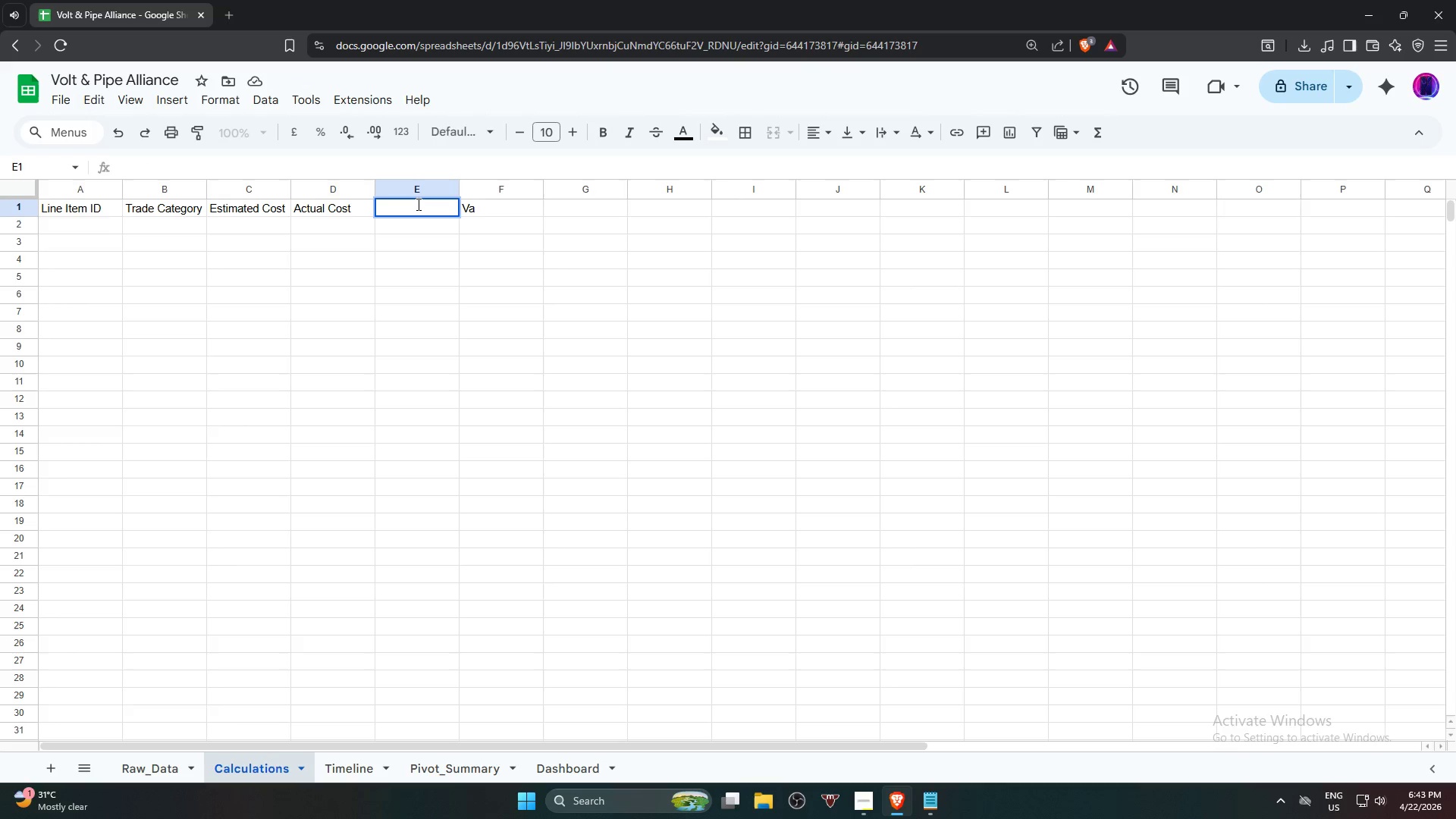 
type(Variance)
 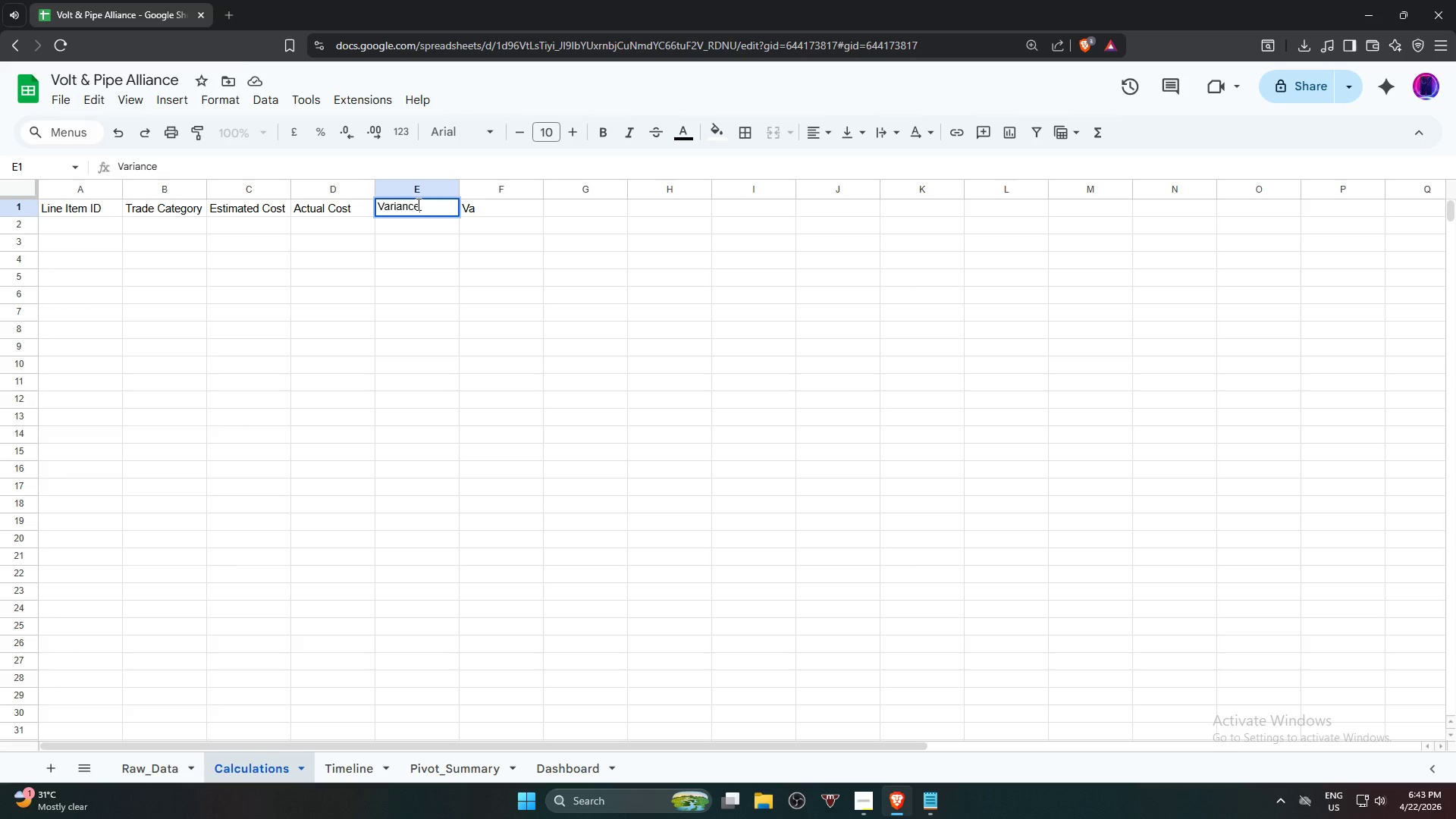 
key(Enter)
 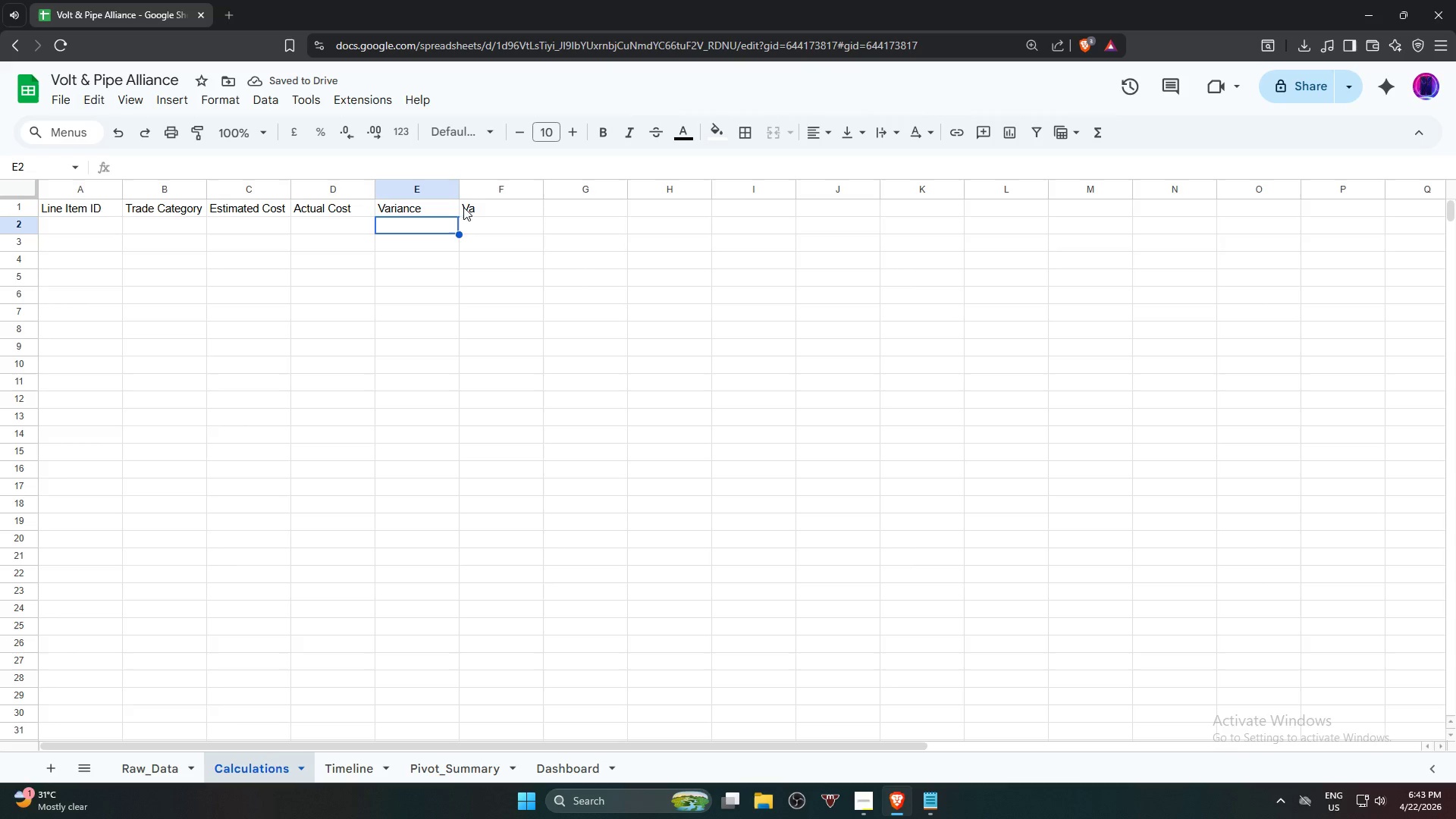 
double_click([482, 206])
 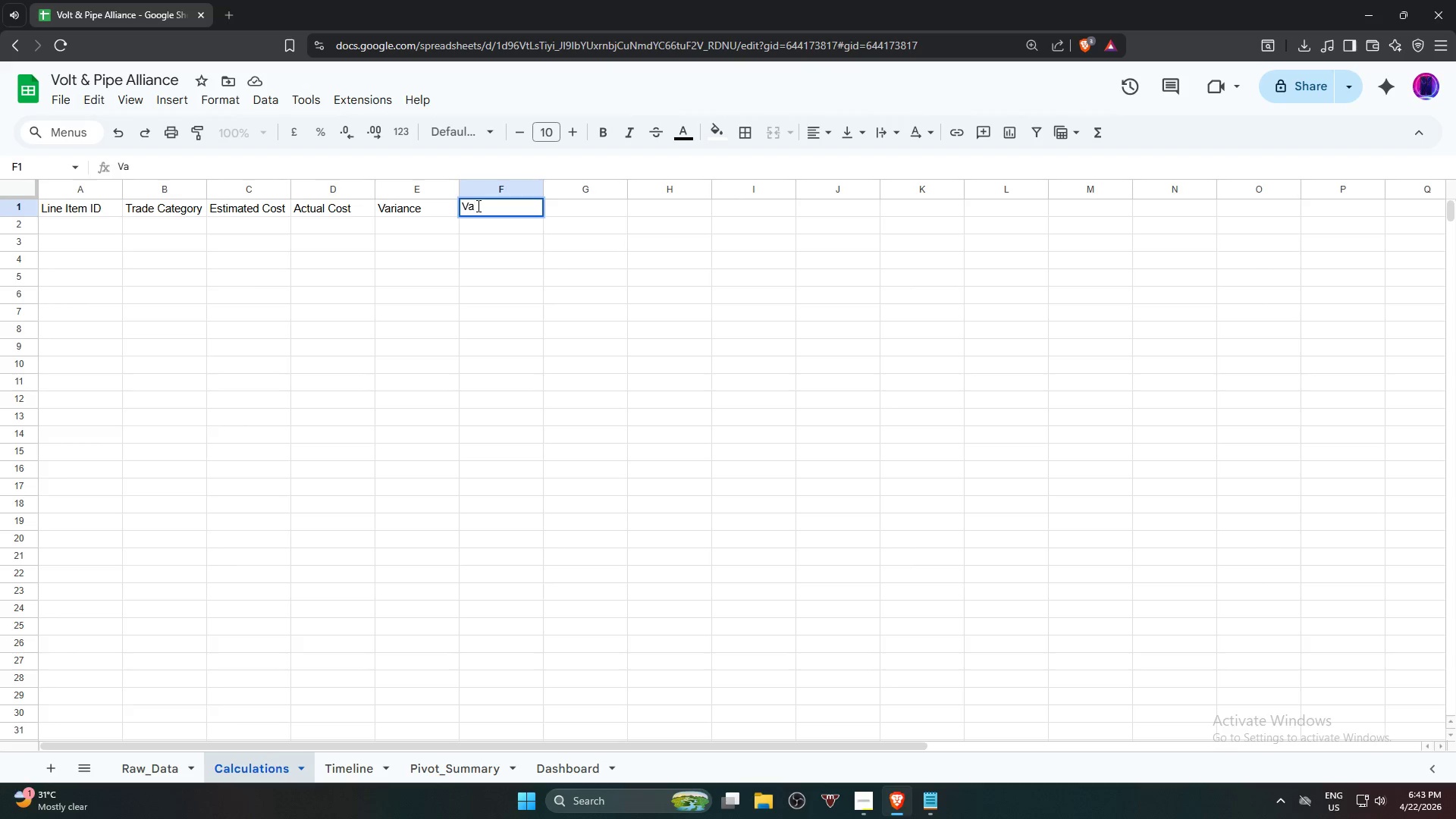 
type(riance %)
 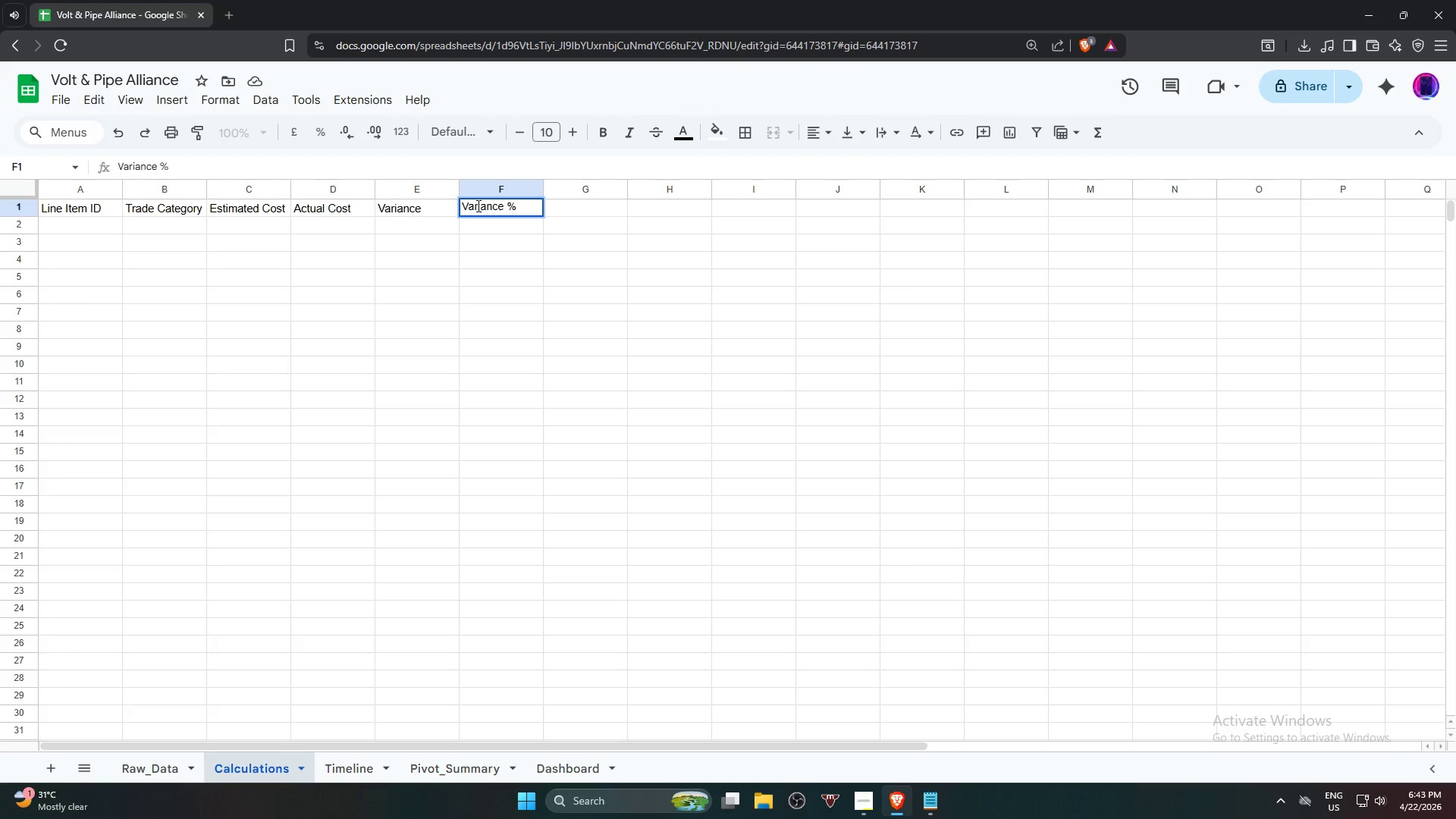 
key(ArrowRight)
 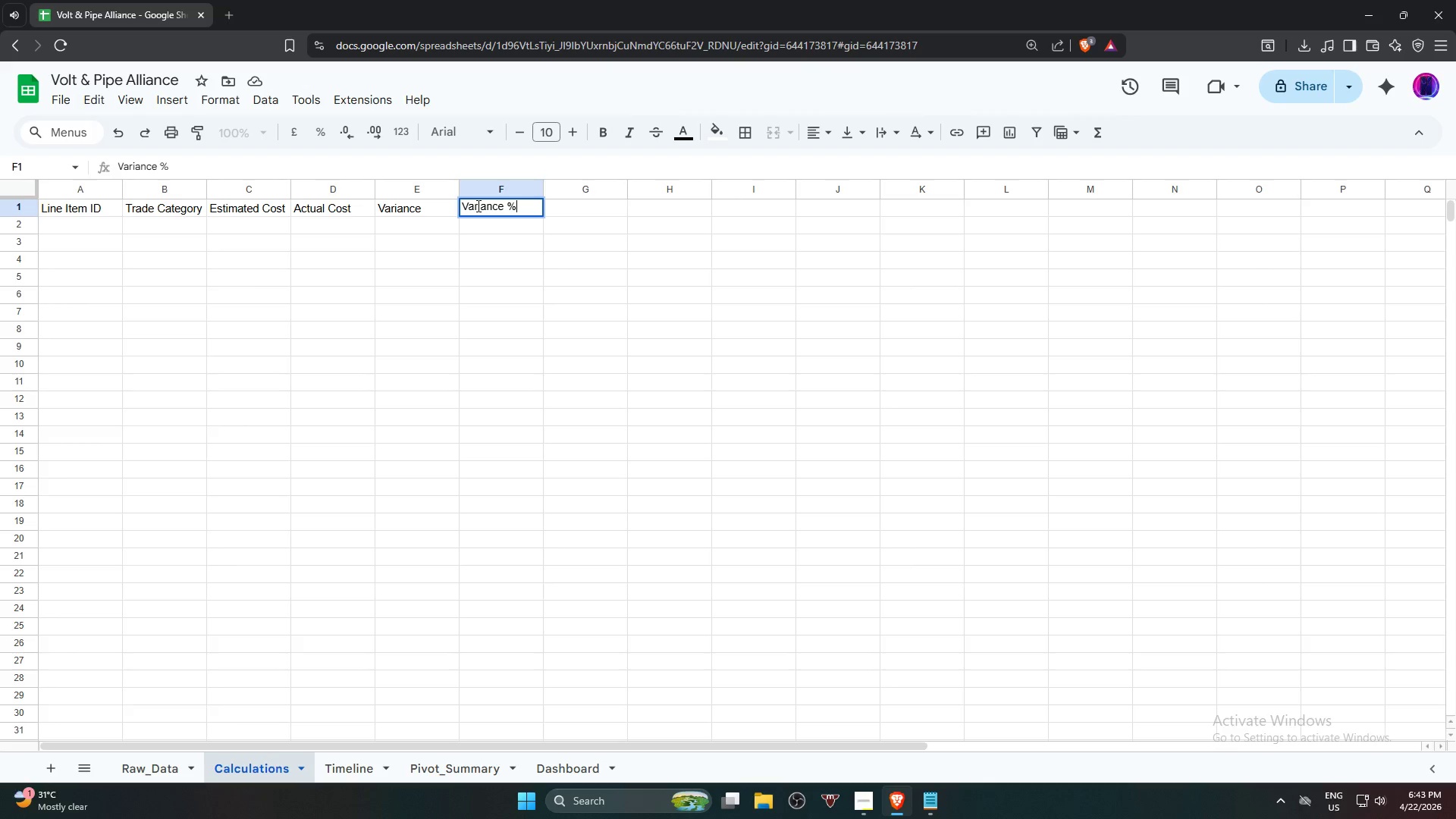 
key(ArrowRight)
 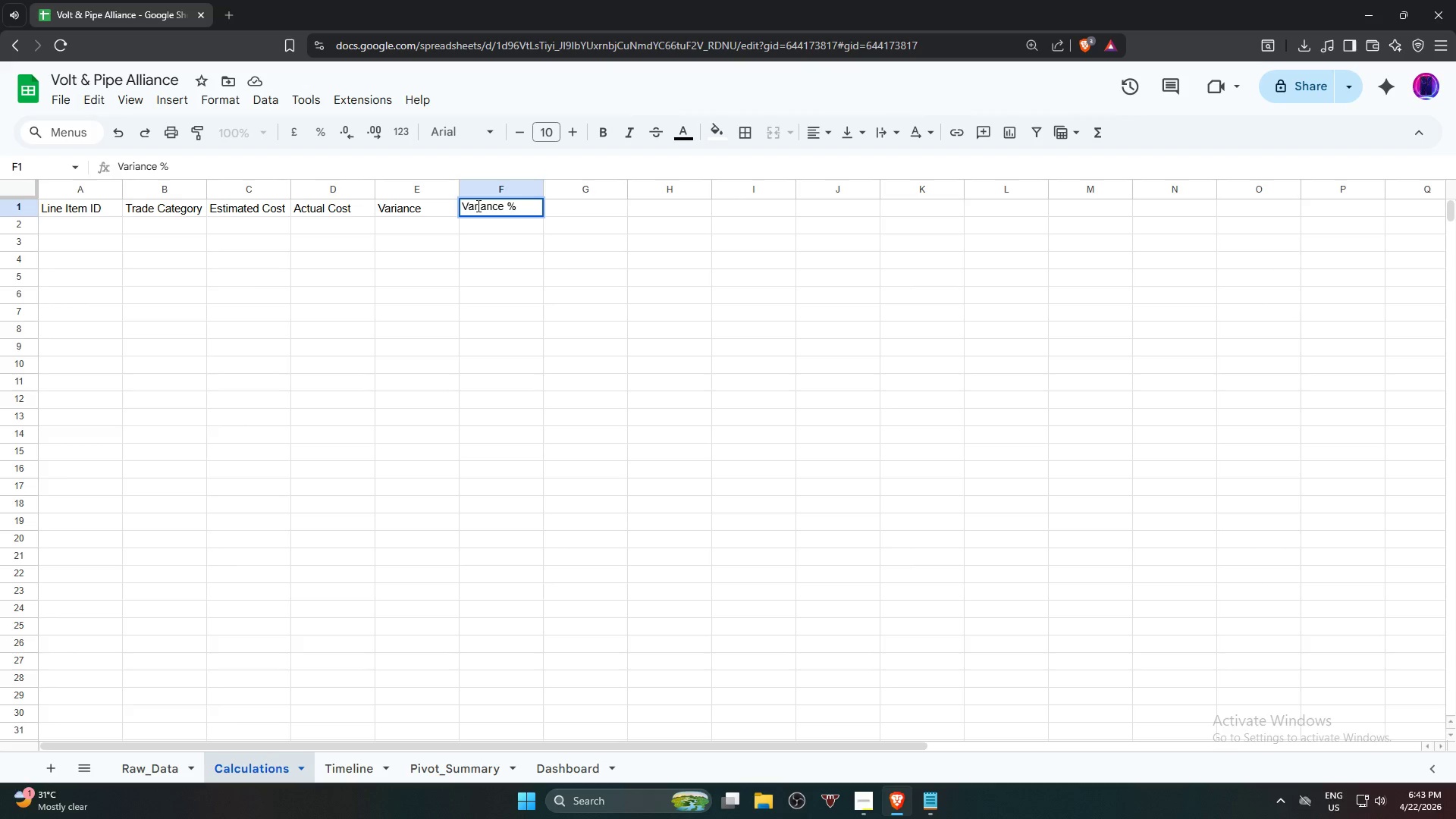 
key(Enter)
 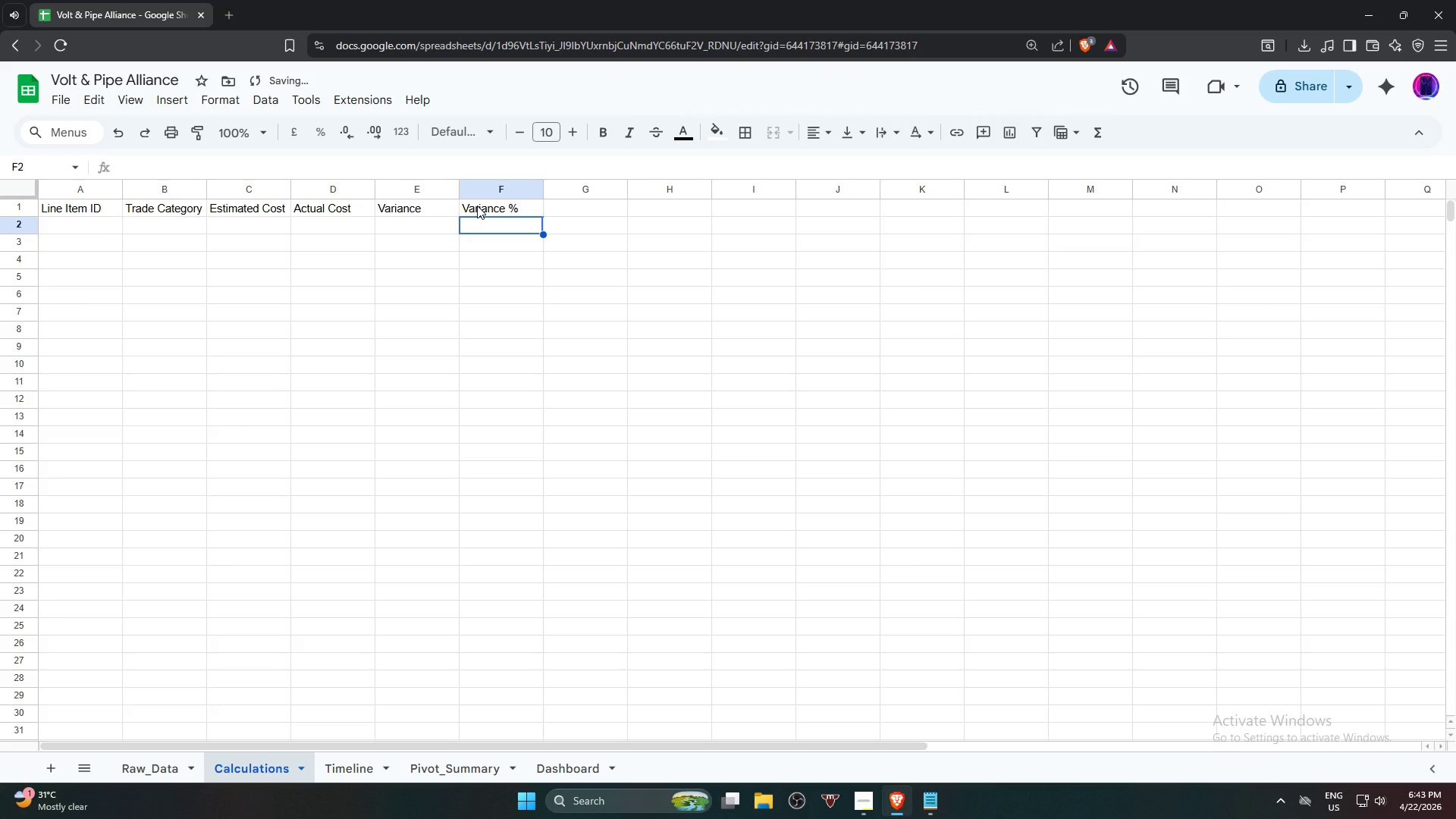 
key(ArrowRight)
 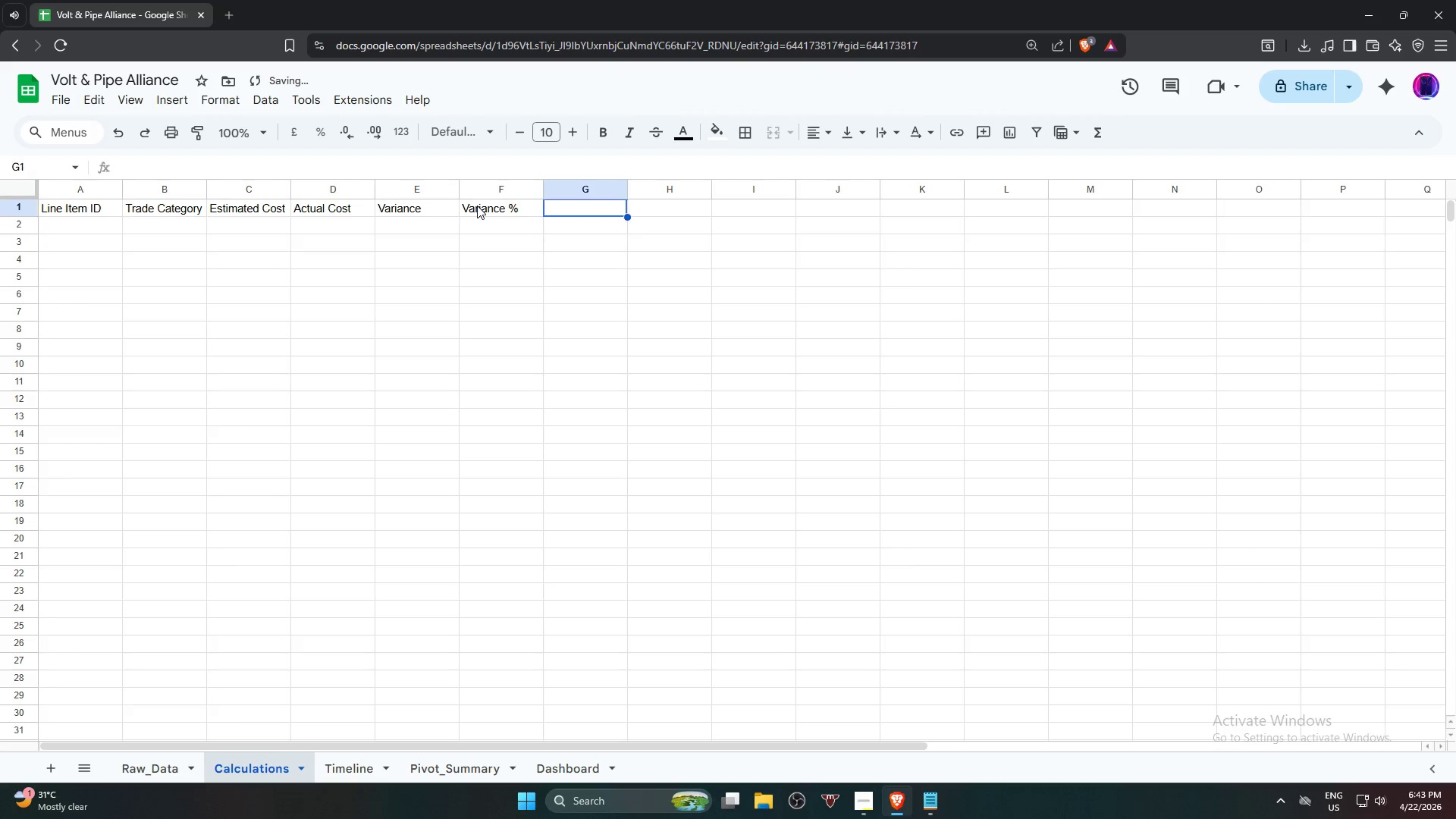 
key(ArrowUp)
 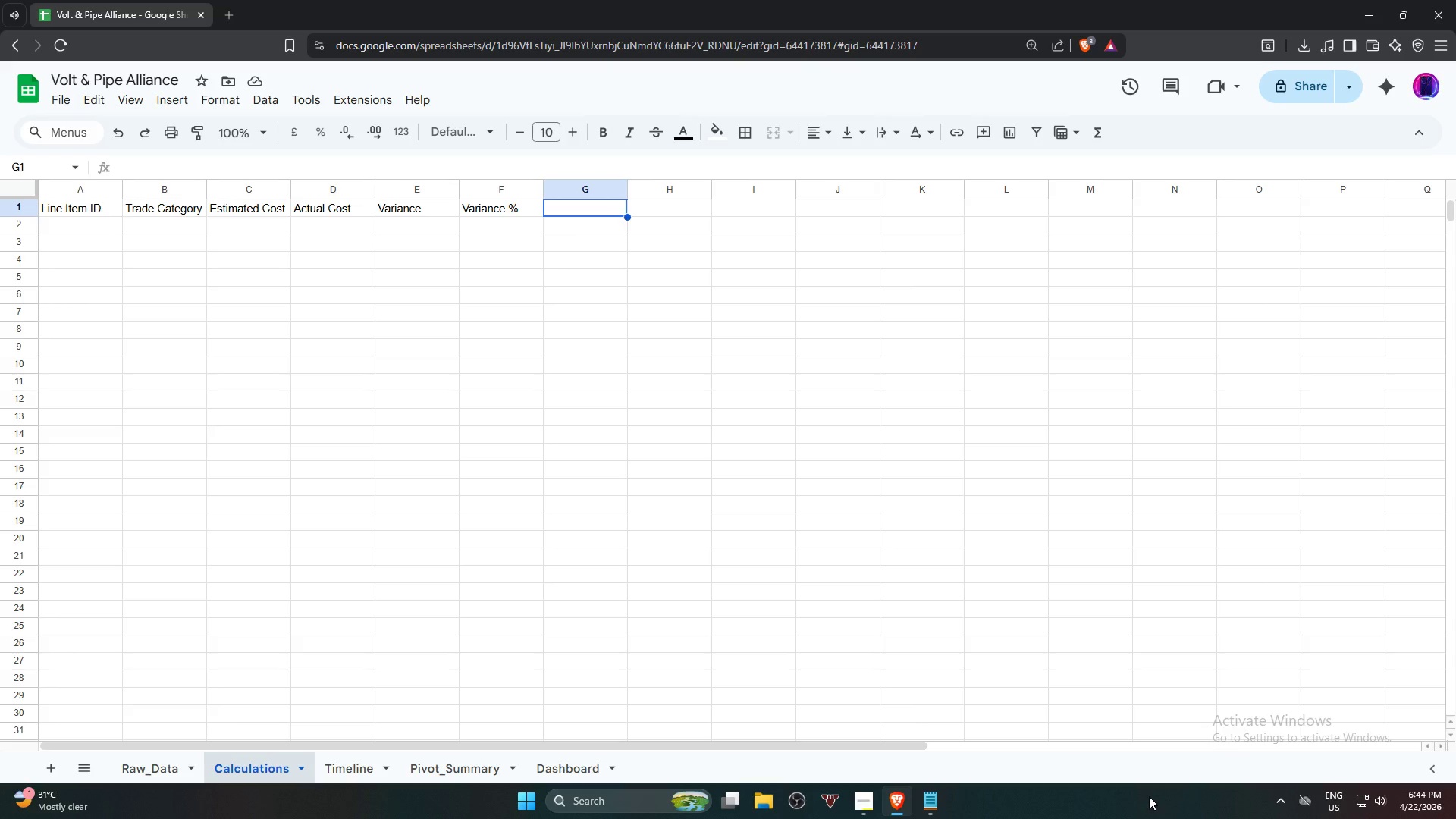 
wait(20.95)
 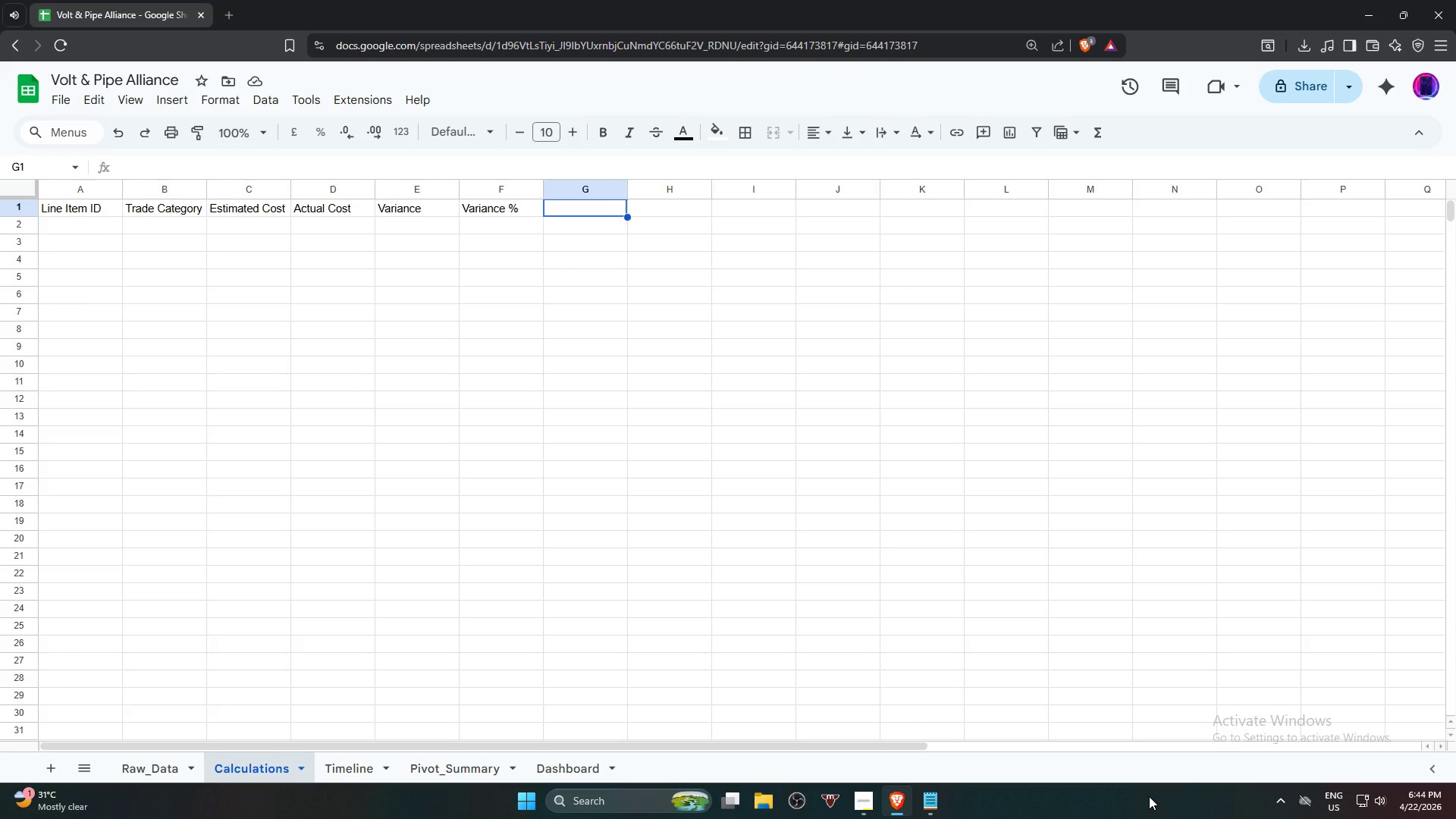 
type(Budget Status)
 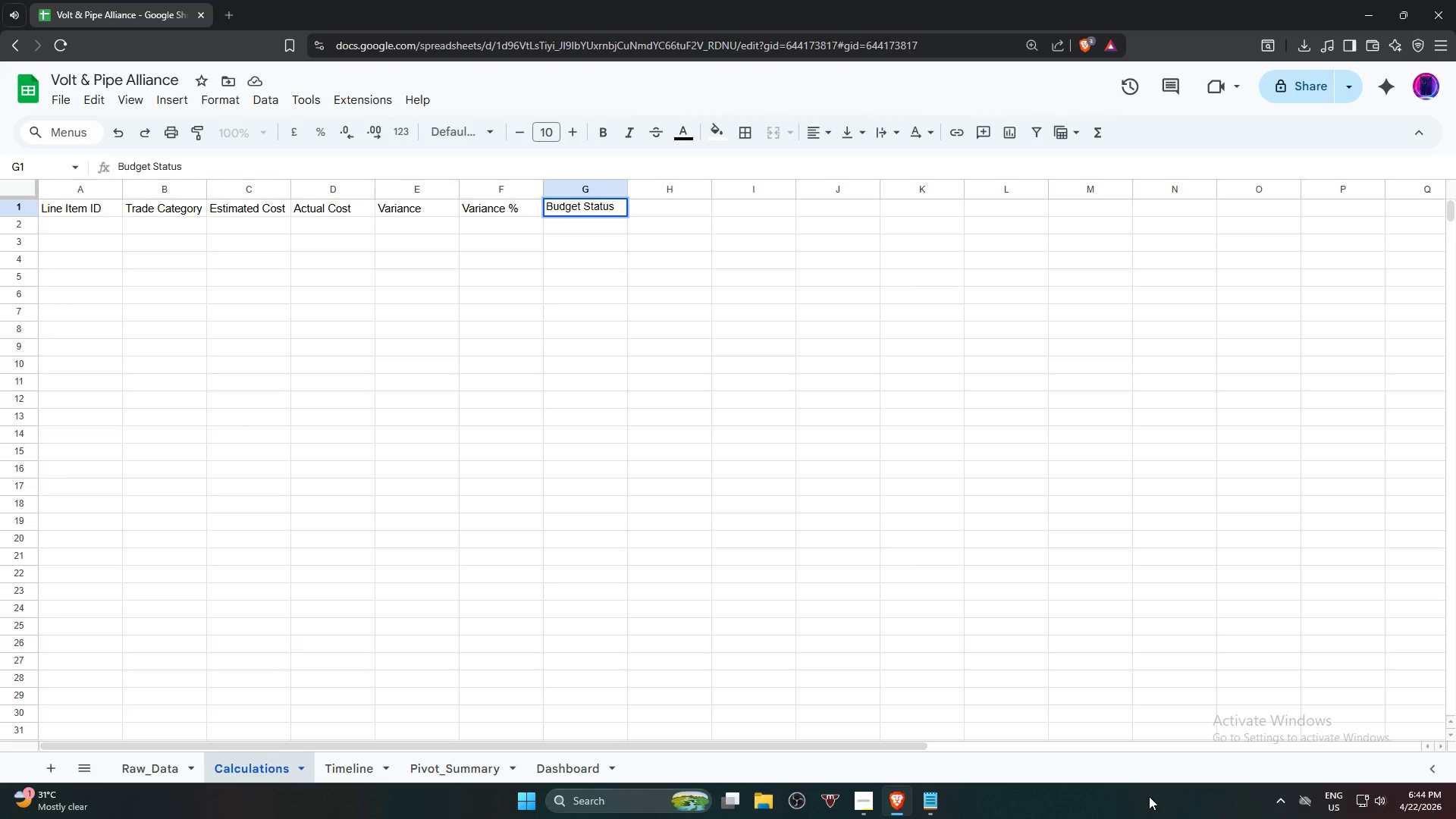 
key(ArrowRight)
 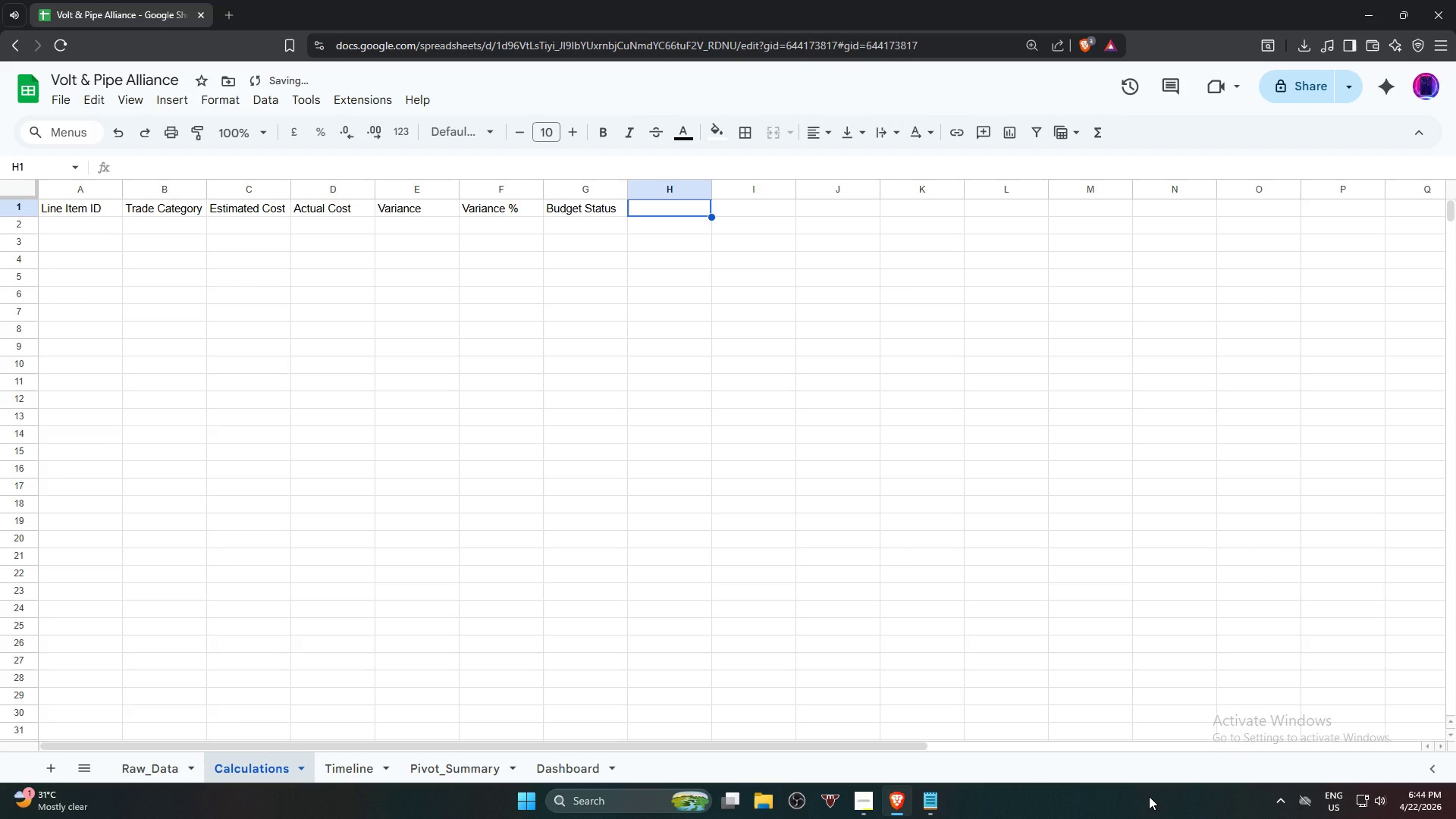 
type(Days)
 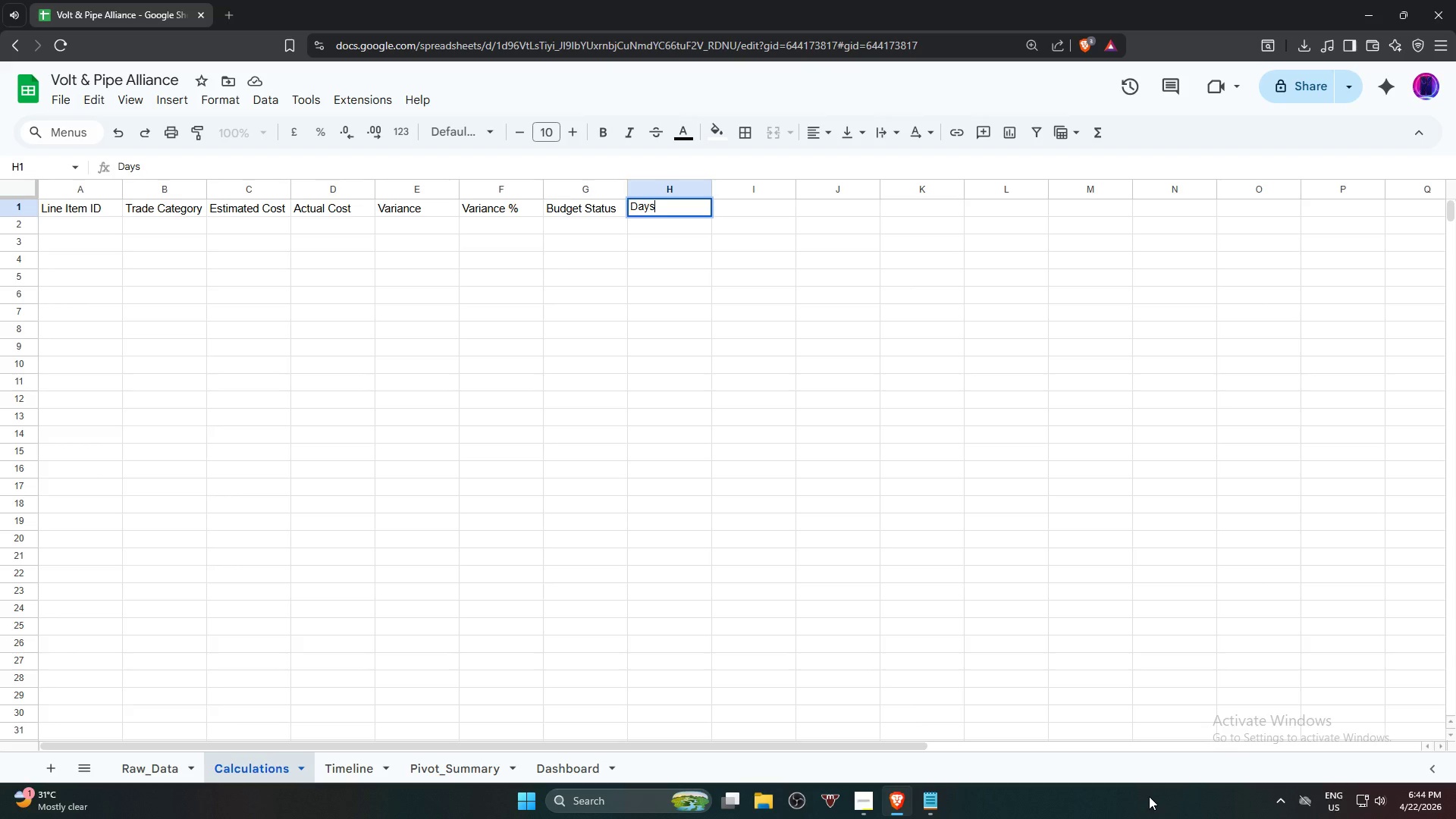 
type( to Start)
 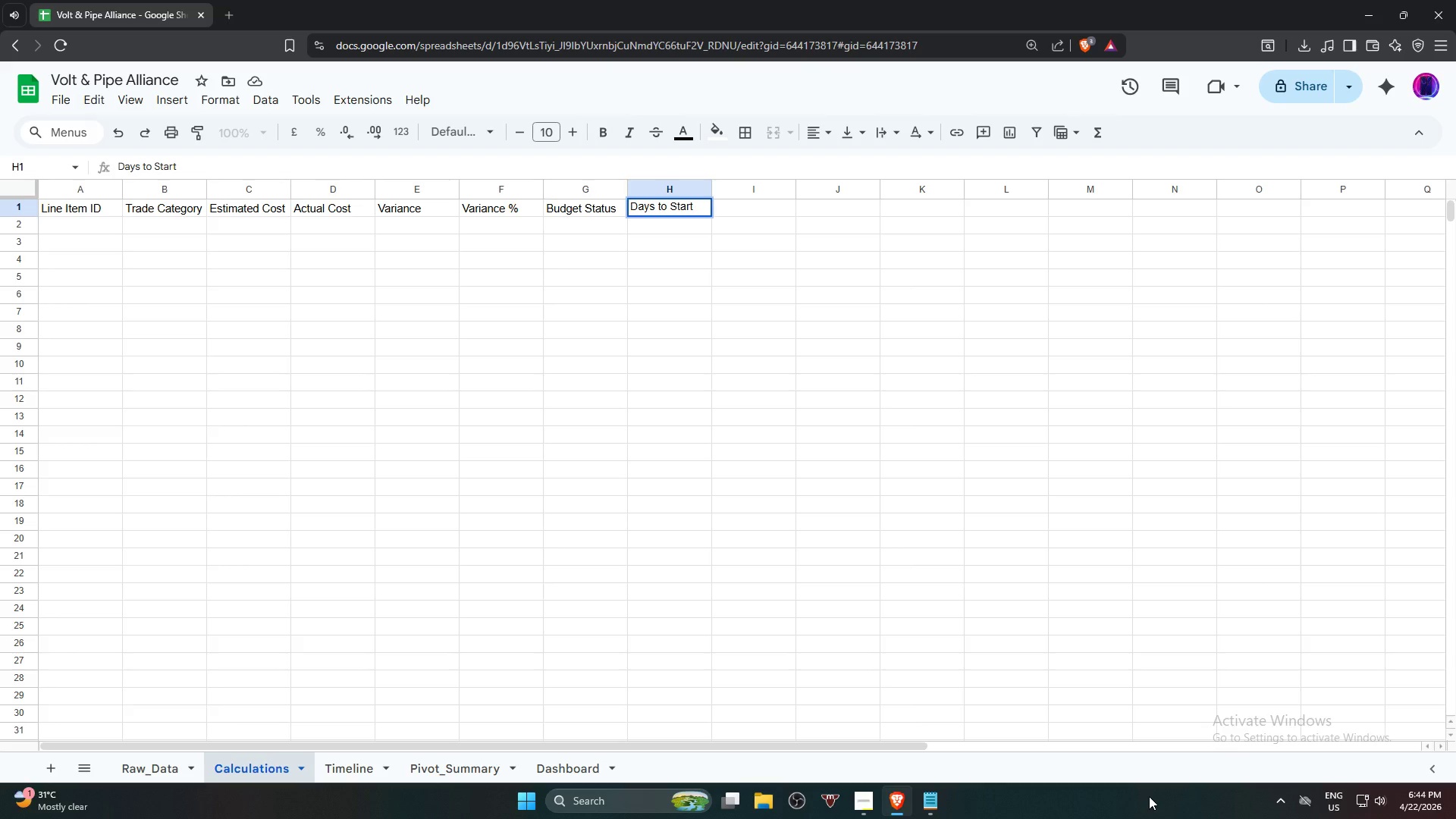 
wait(11.25)
 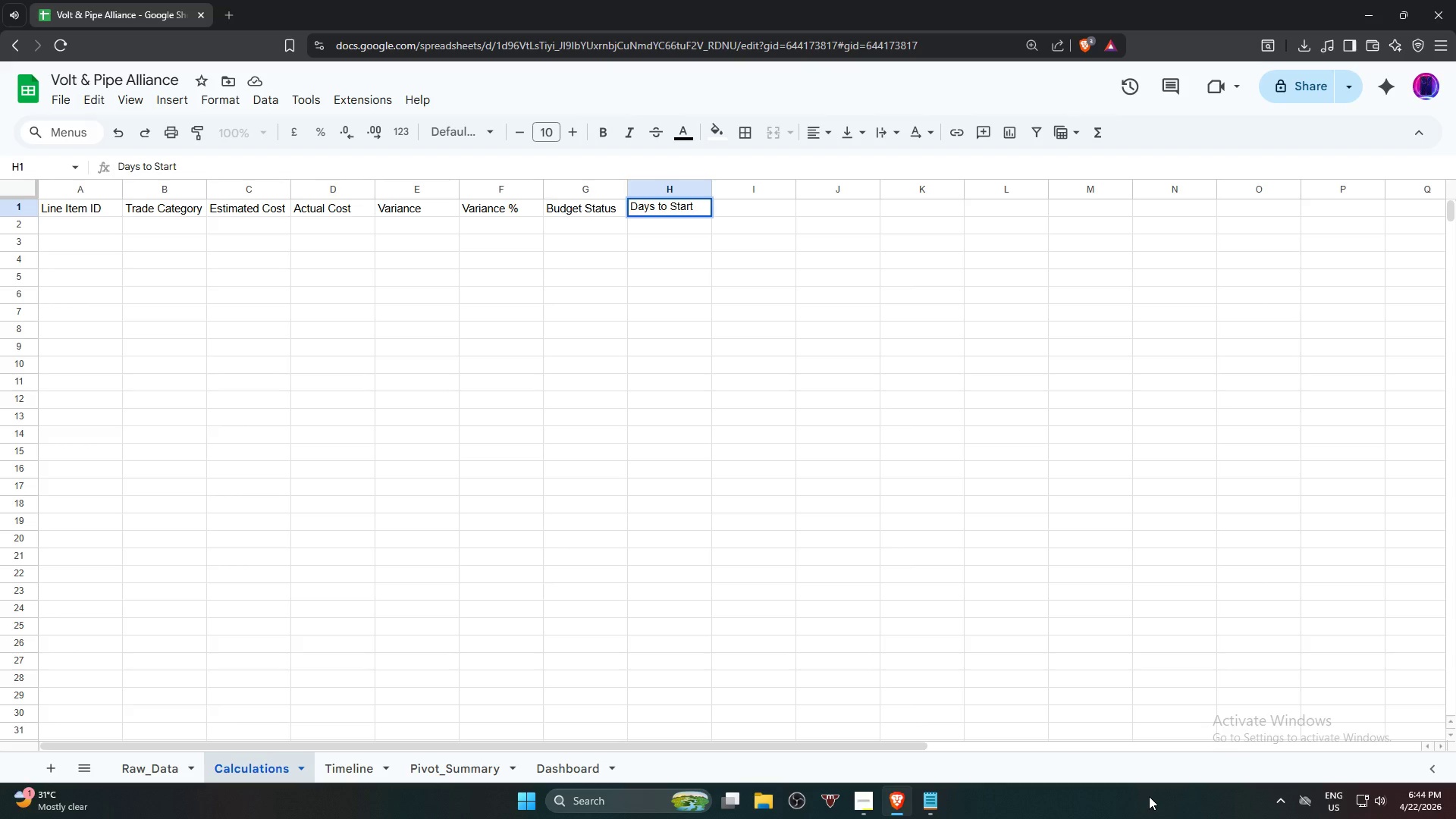 
left_click([80, 228])
 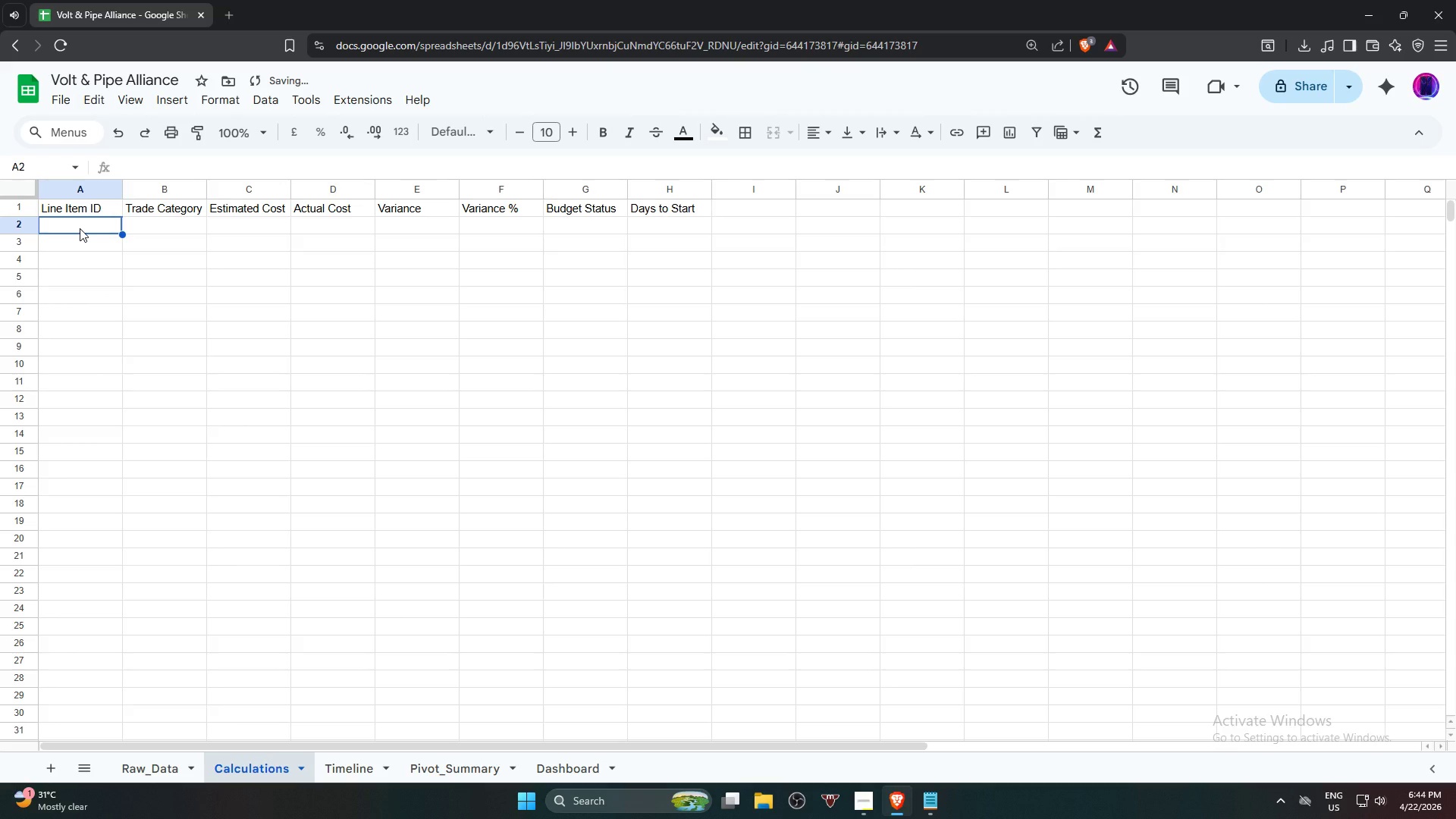 
key(Equal)
 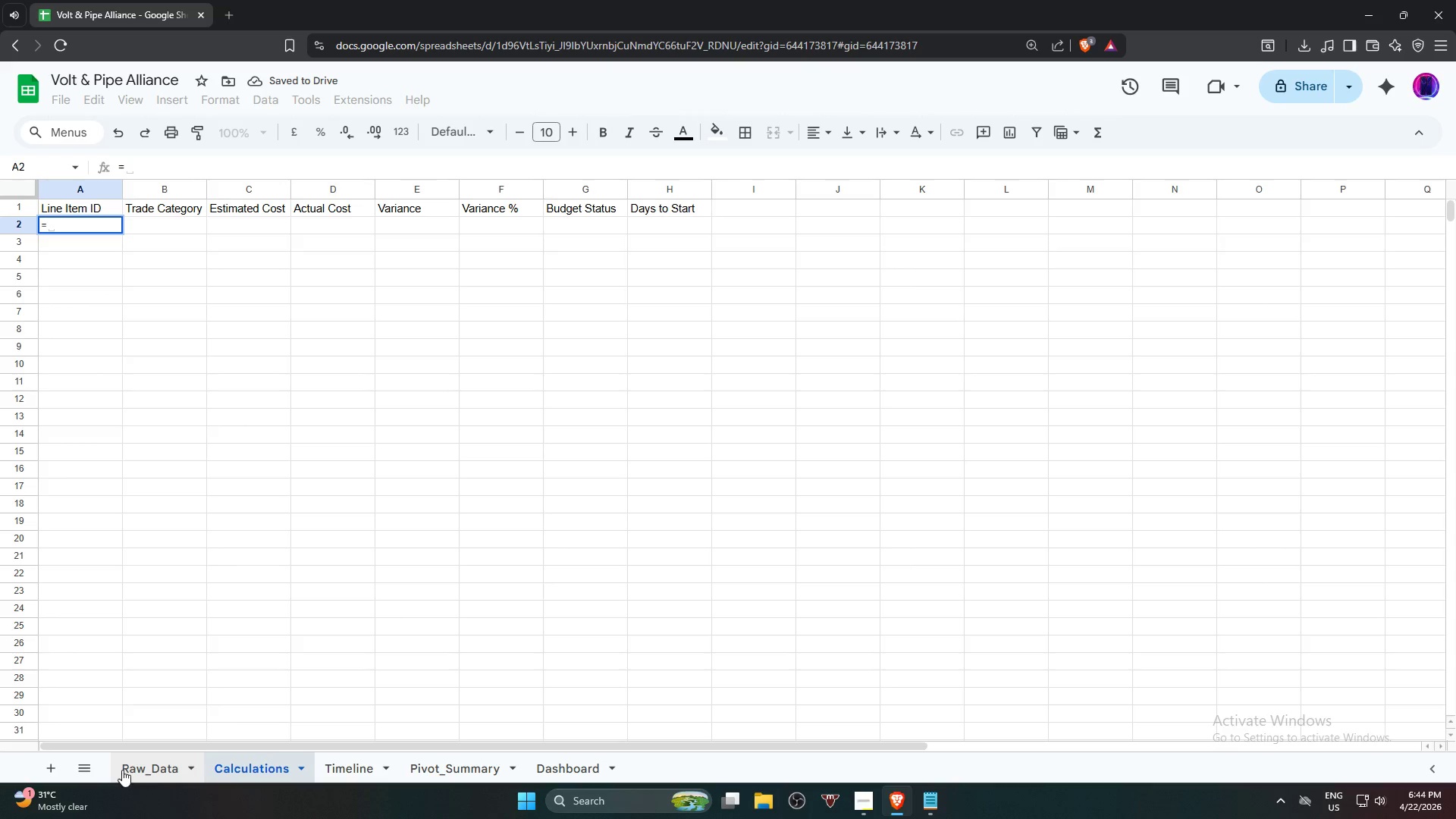 
left_click([125, 769])
 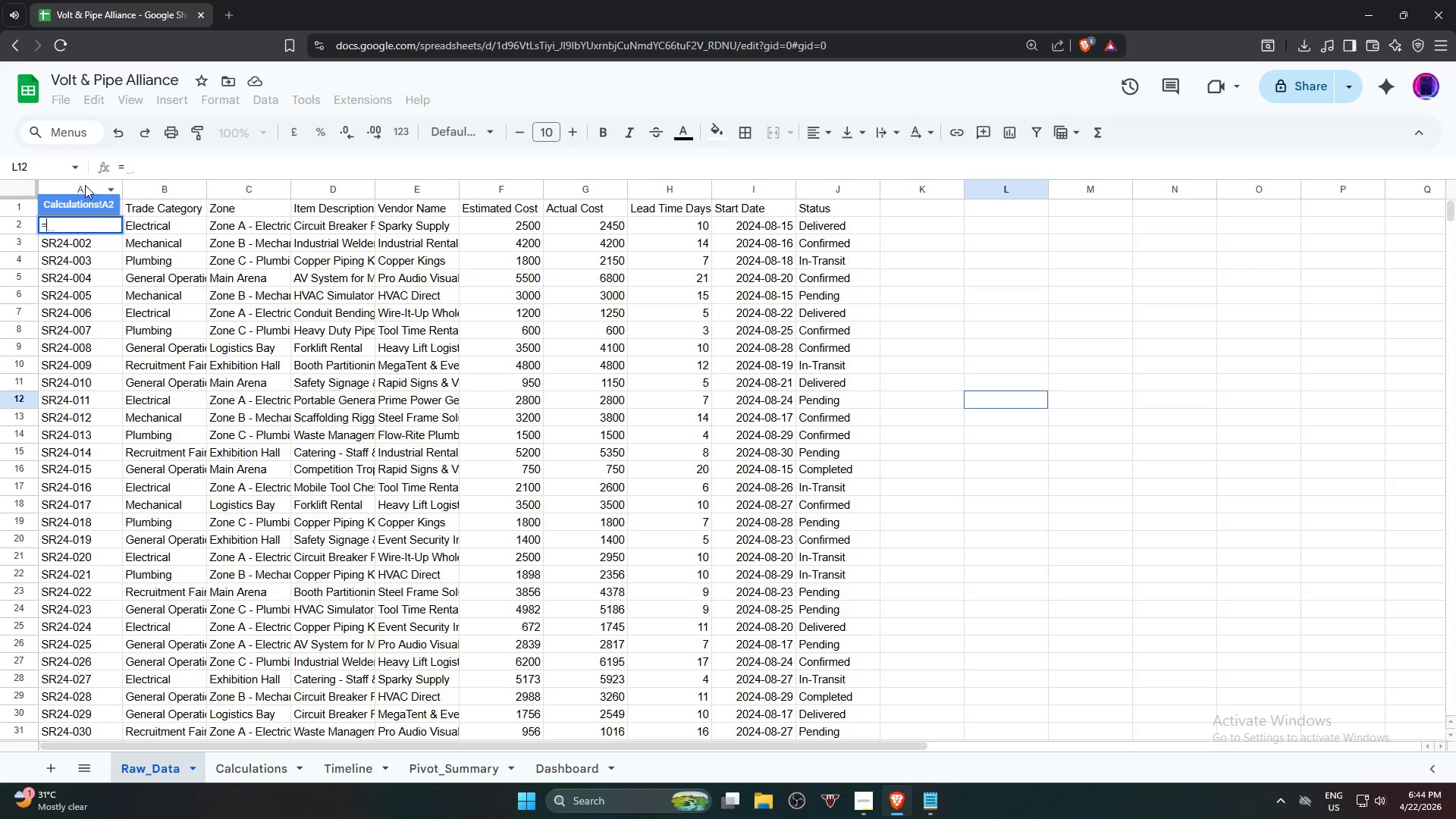 
left_click([85, 185])
 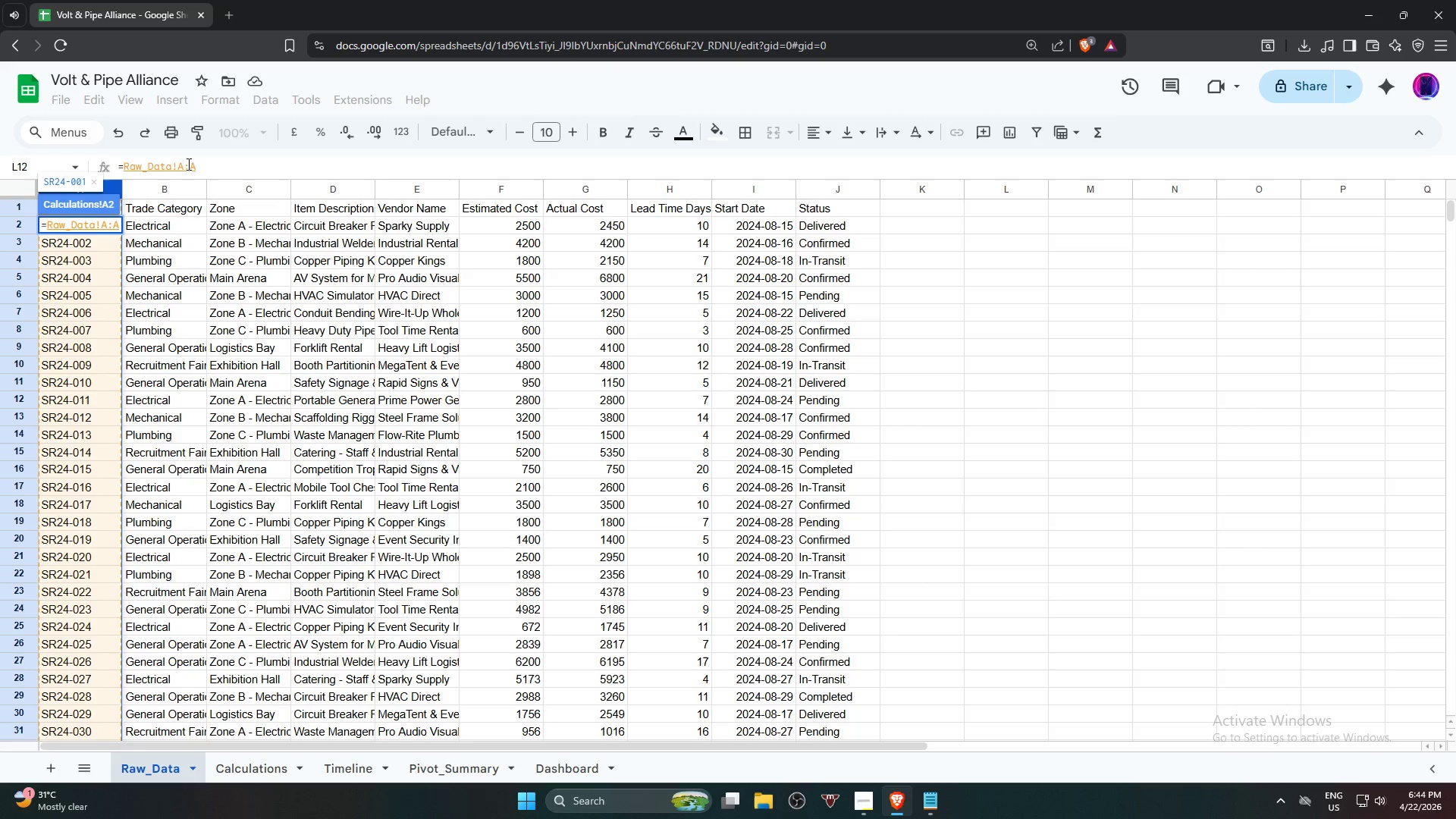 
left_click([185, 164])
 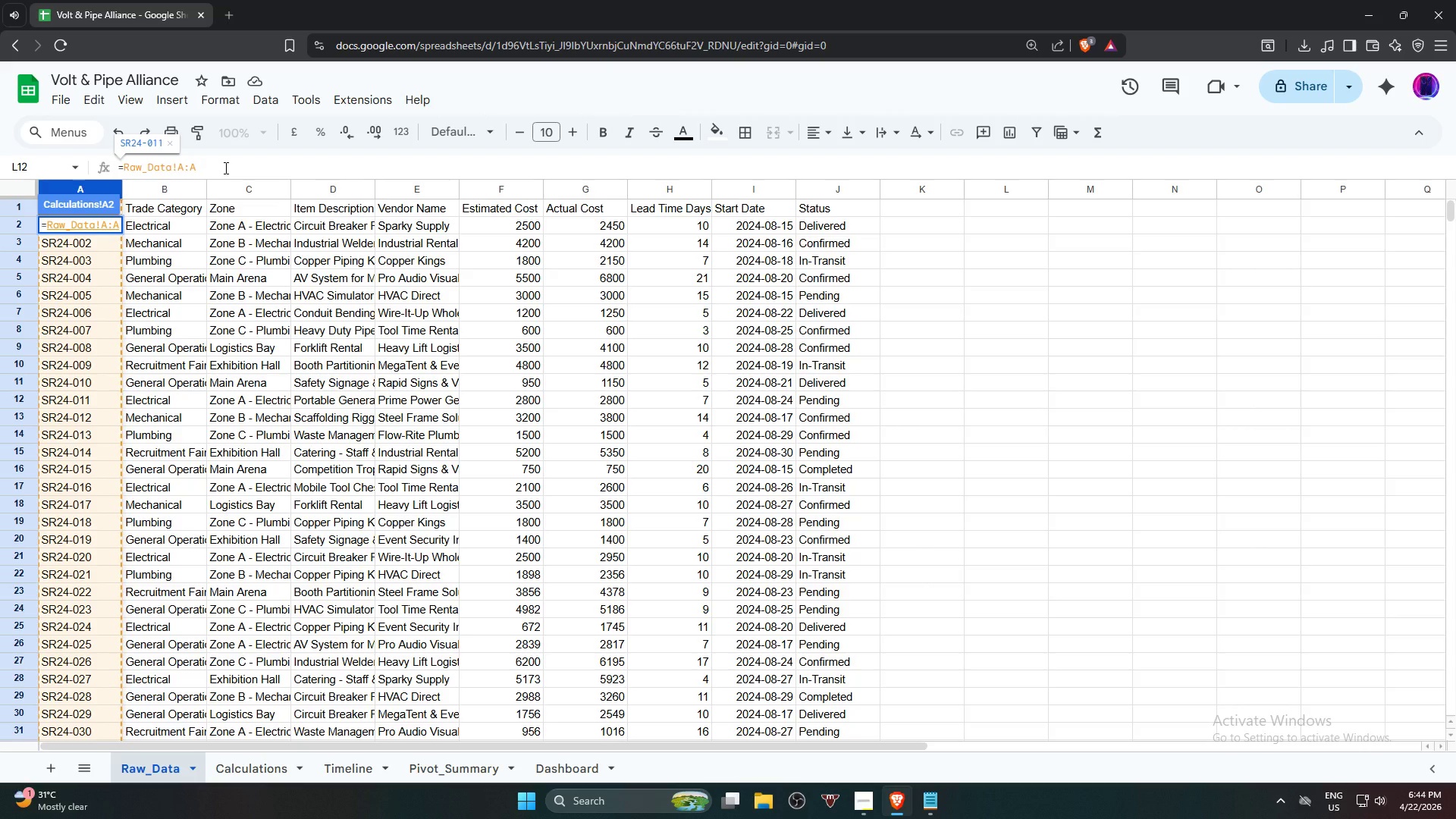 
key(Backspace)
 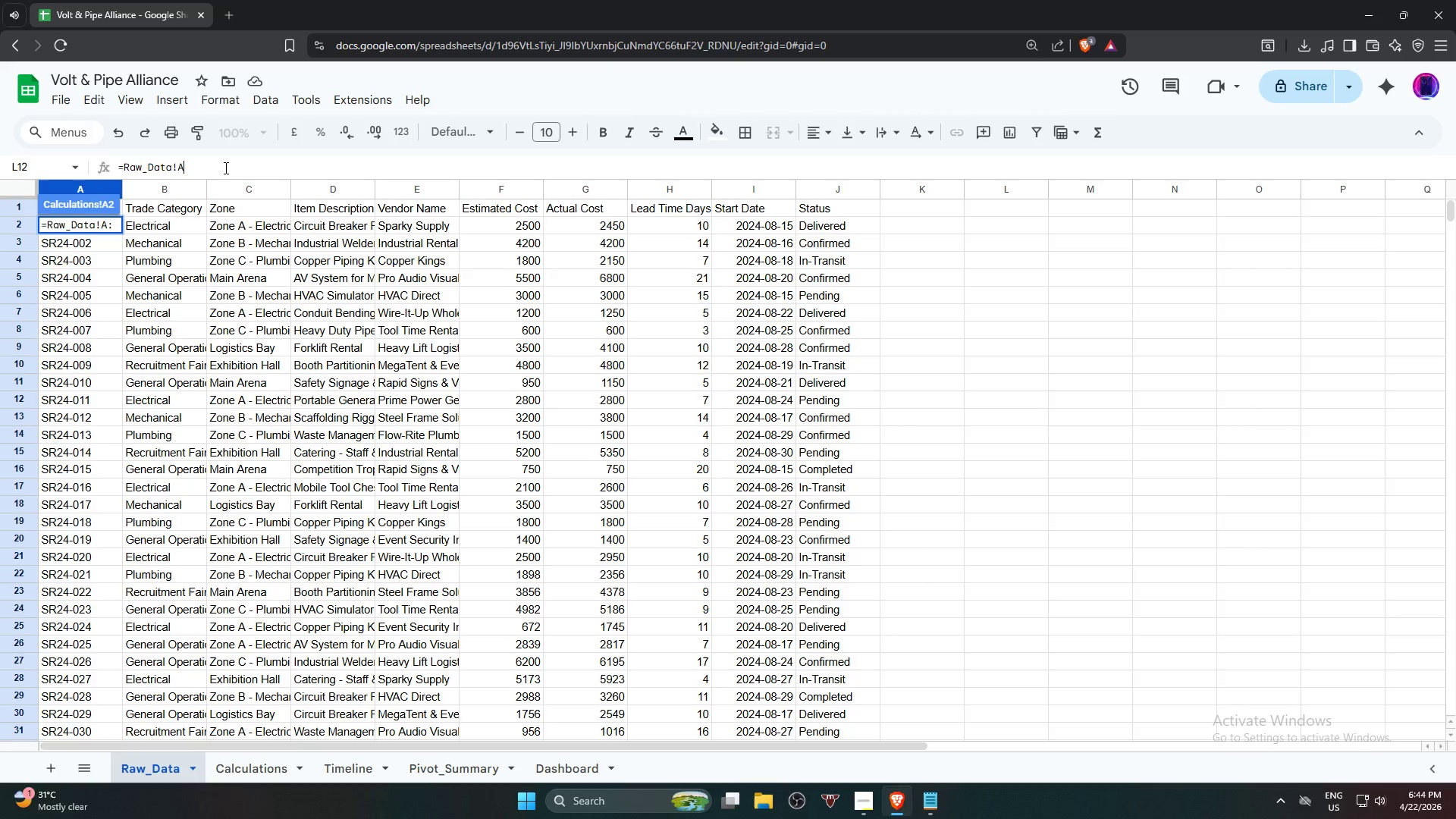 
key(Backspace)
 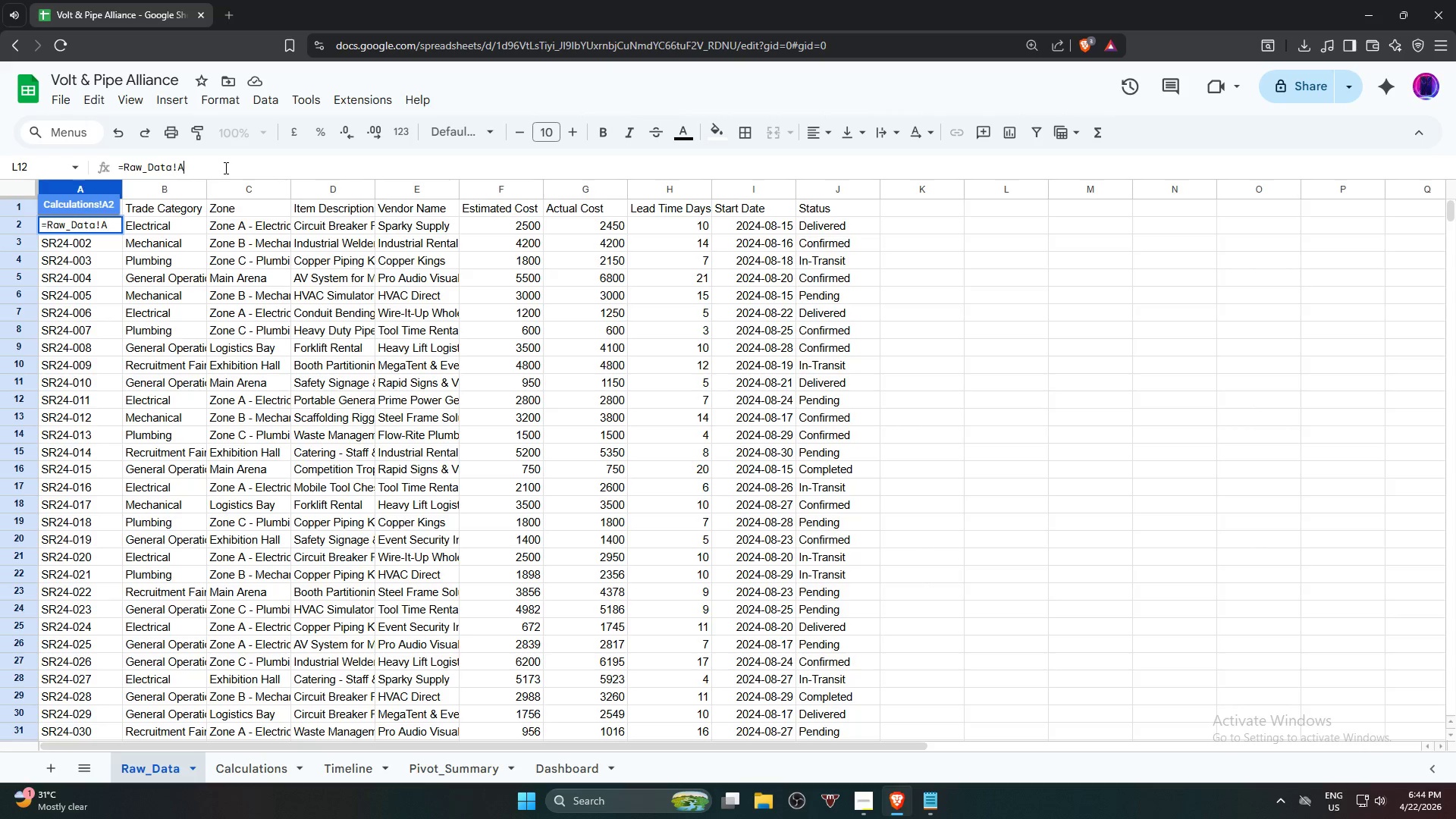 
key(2)
 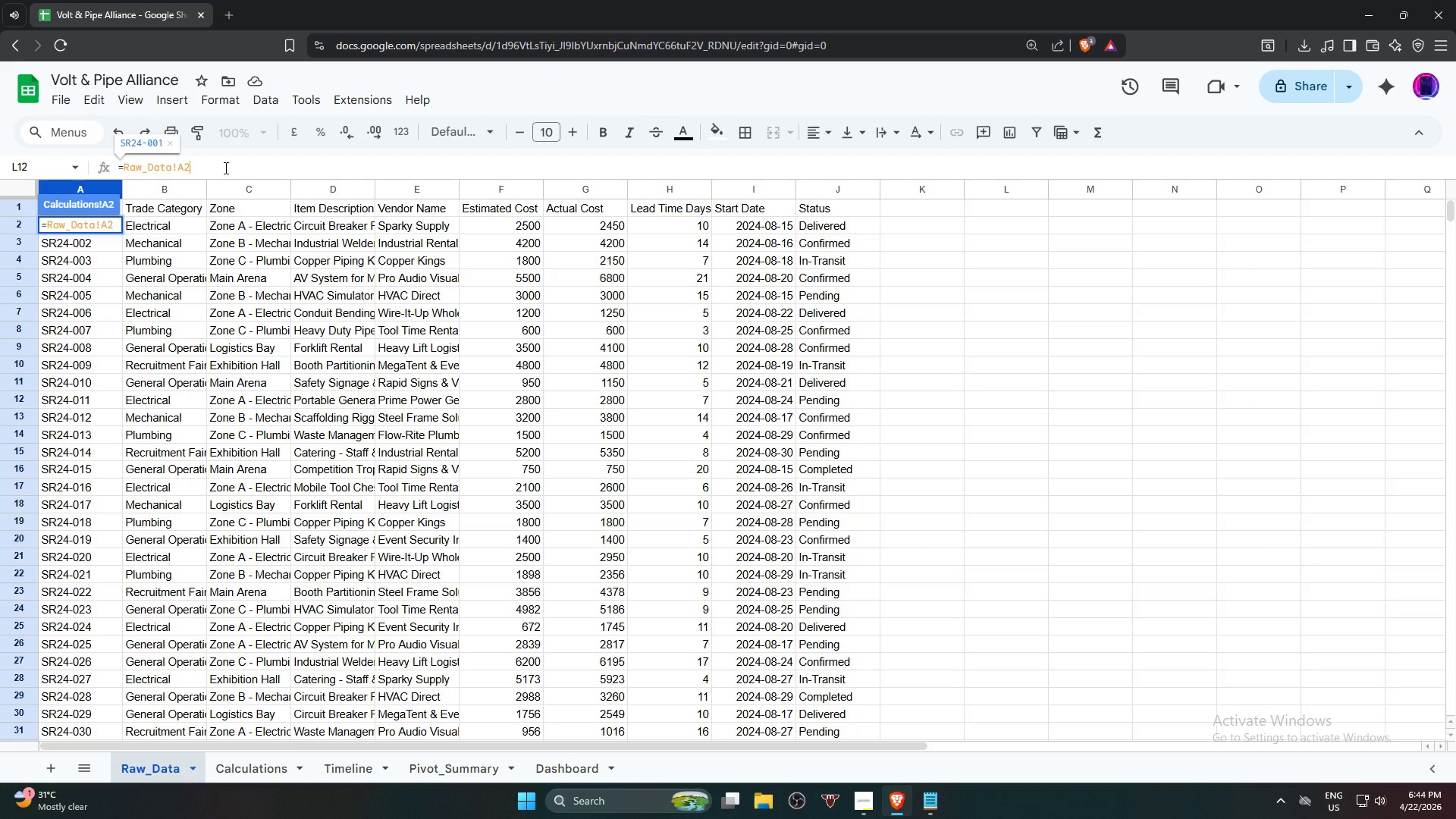 
key(Enter)
 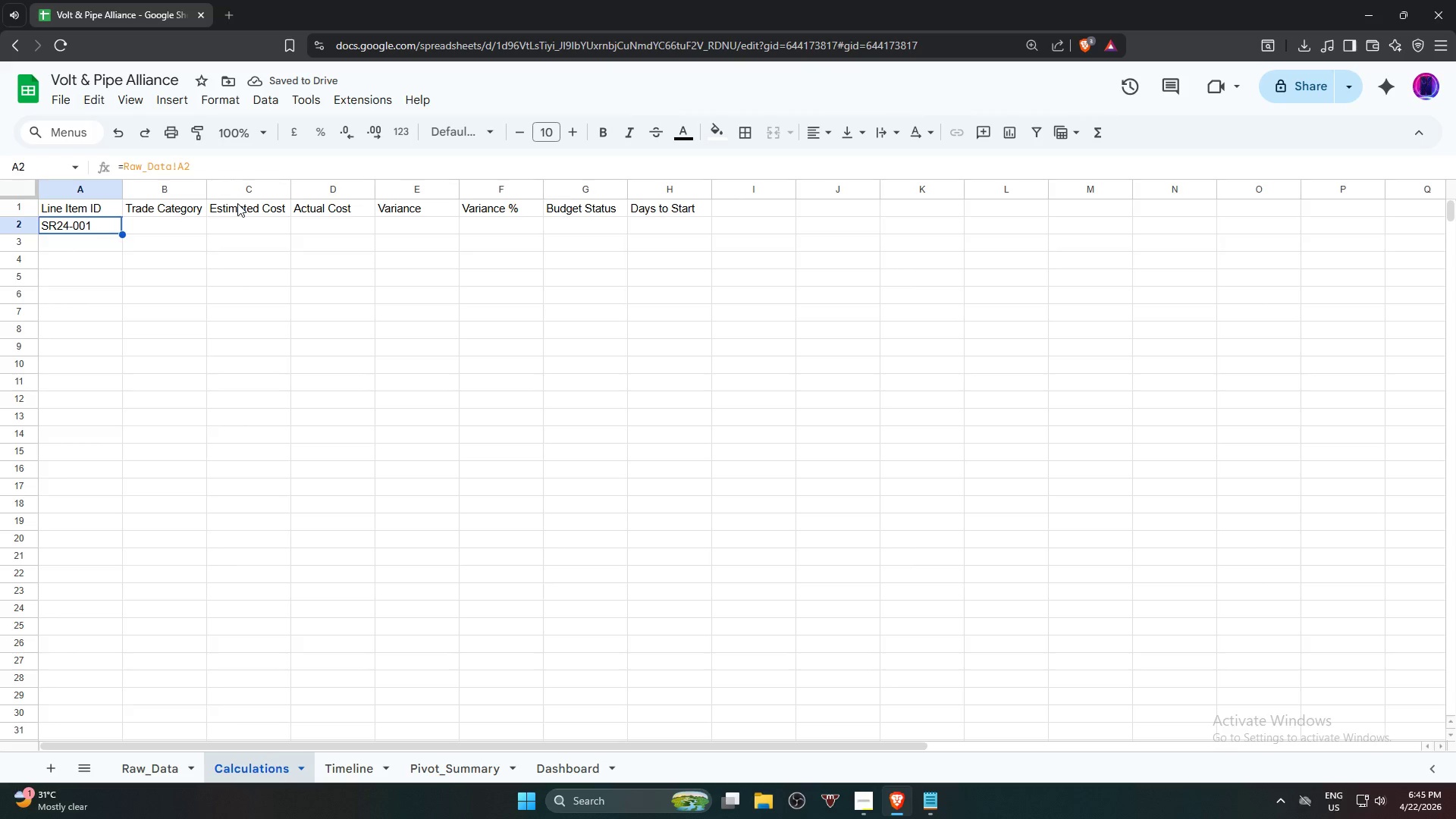 
wait(5.53)
 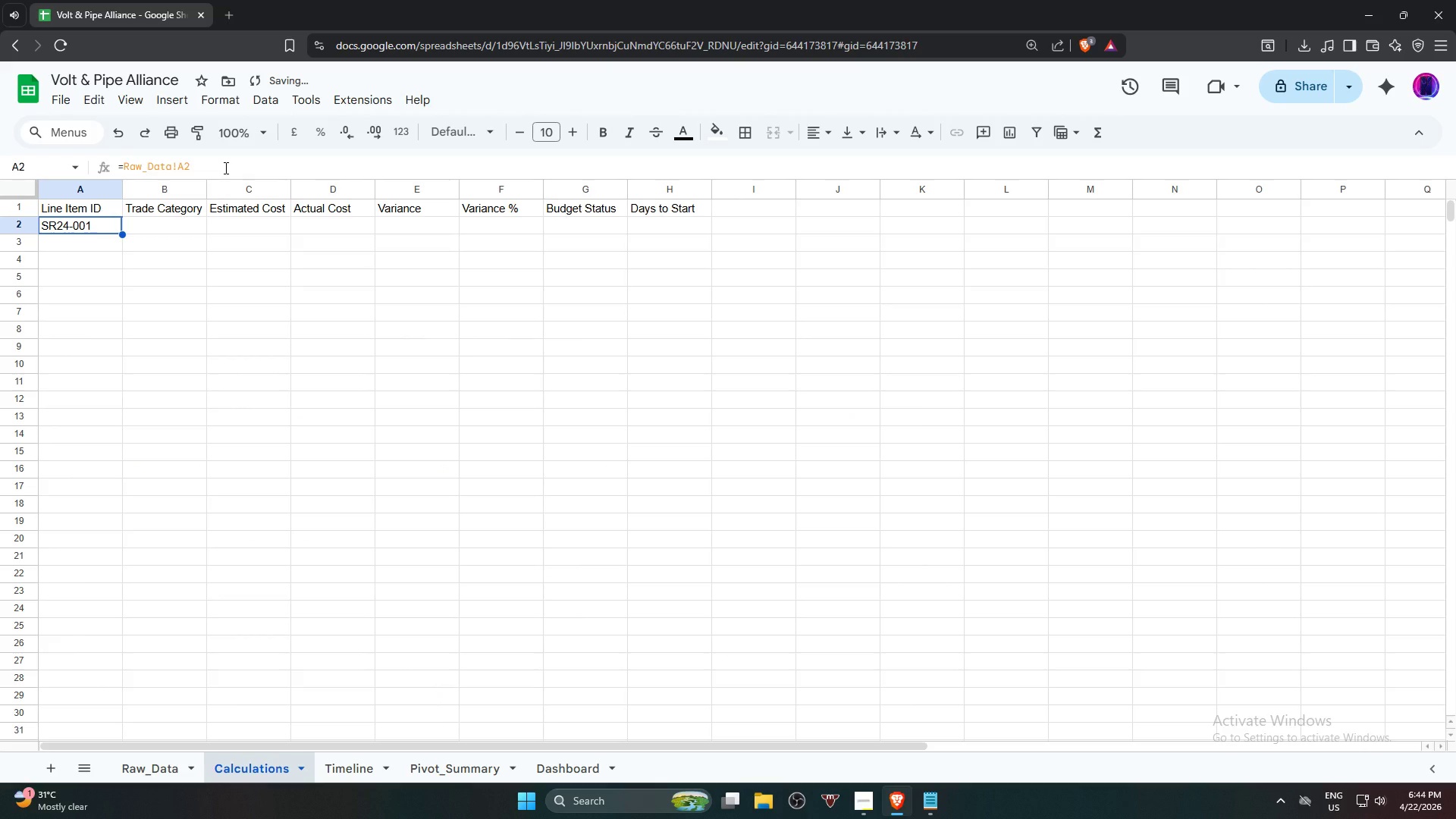 
left_click([162, 230])
 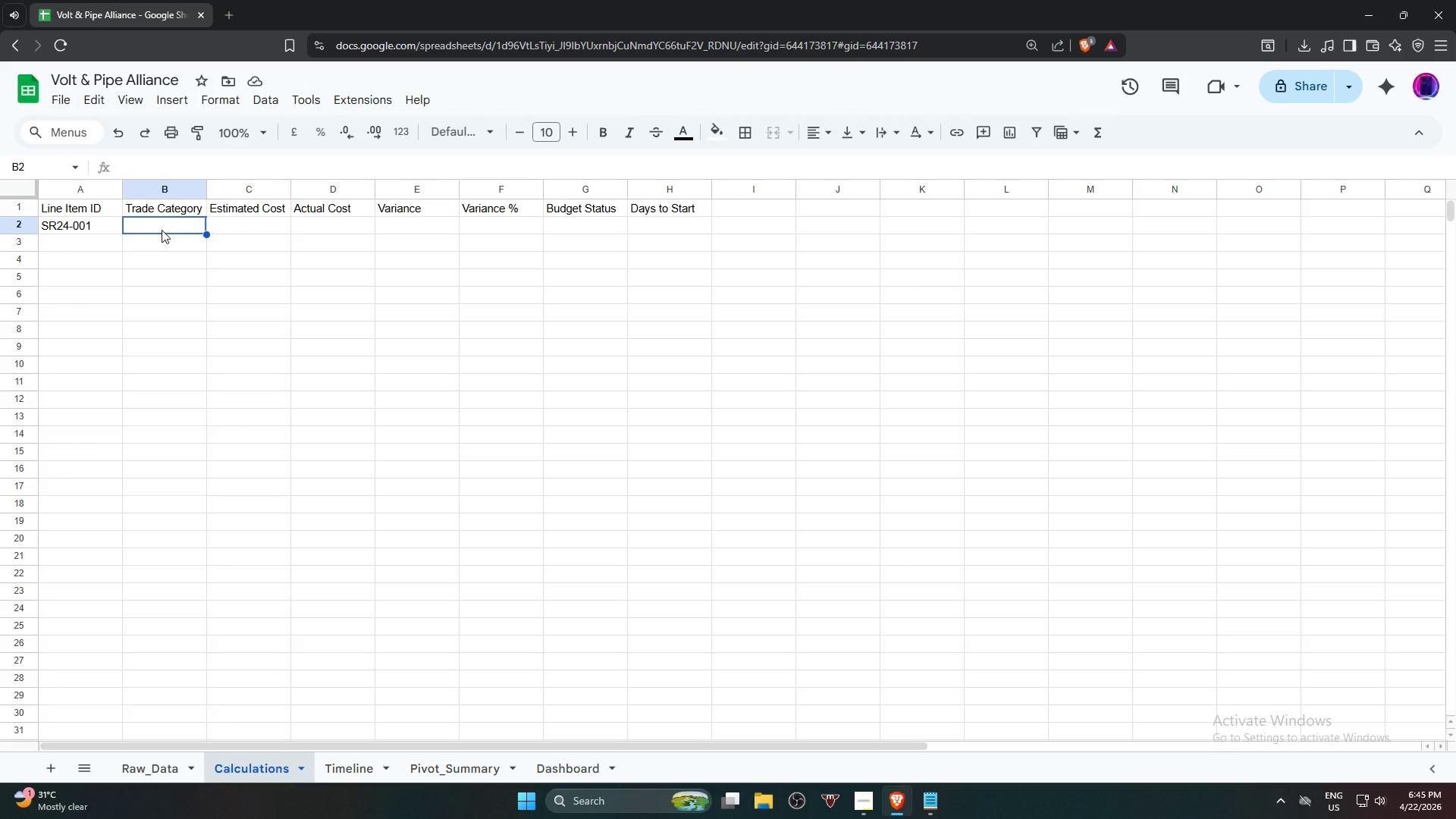 
type(=ra)
key(Backspace)
key(Backspace)
 